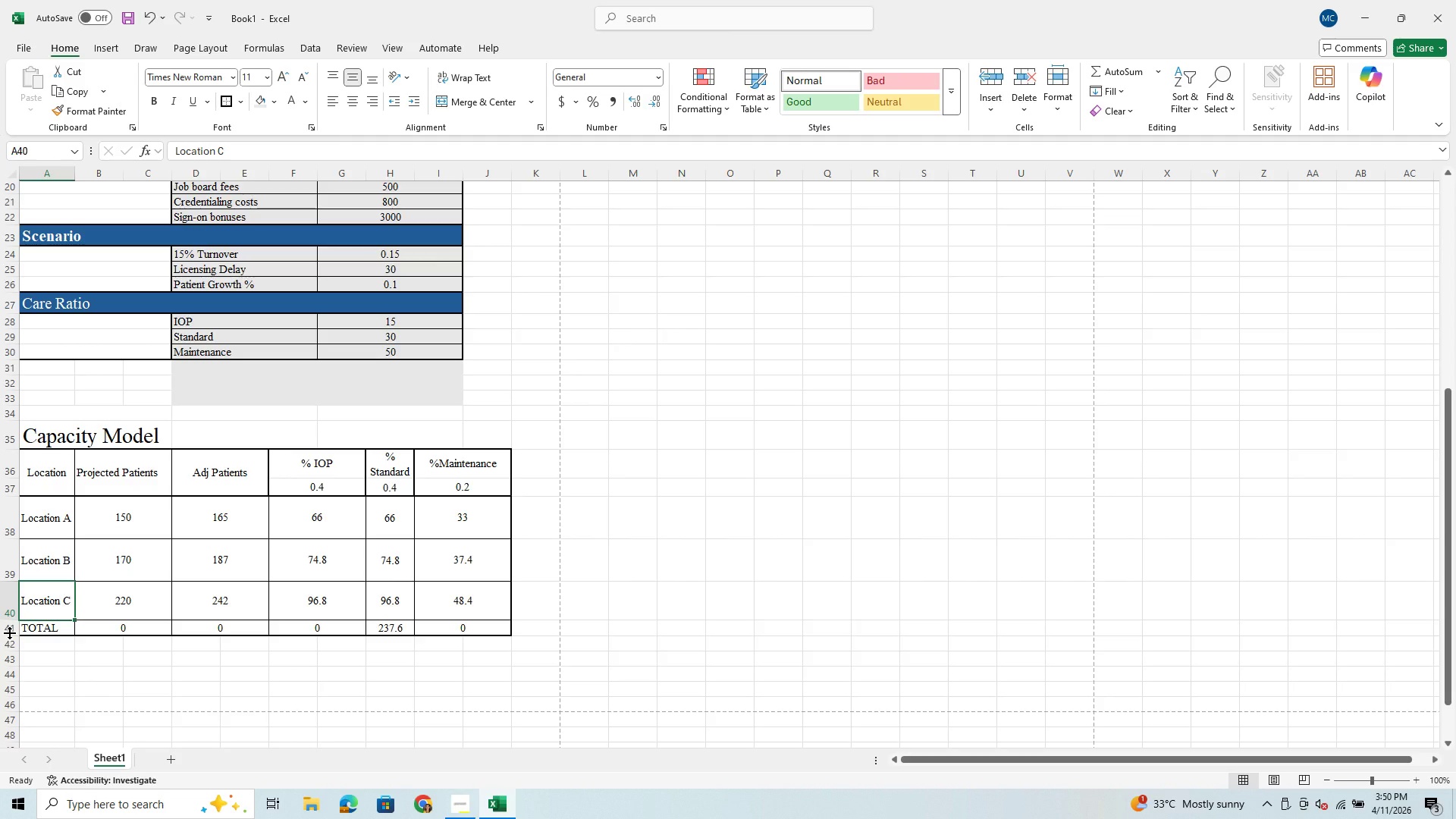 
left_click_drag(start_coordinate=[9, 634], to_coordinate=[7, 652])
 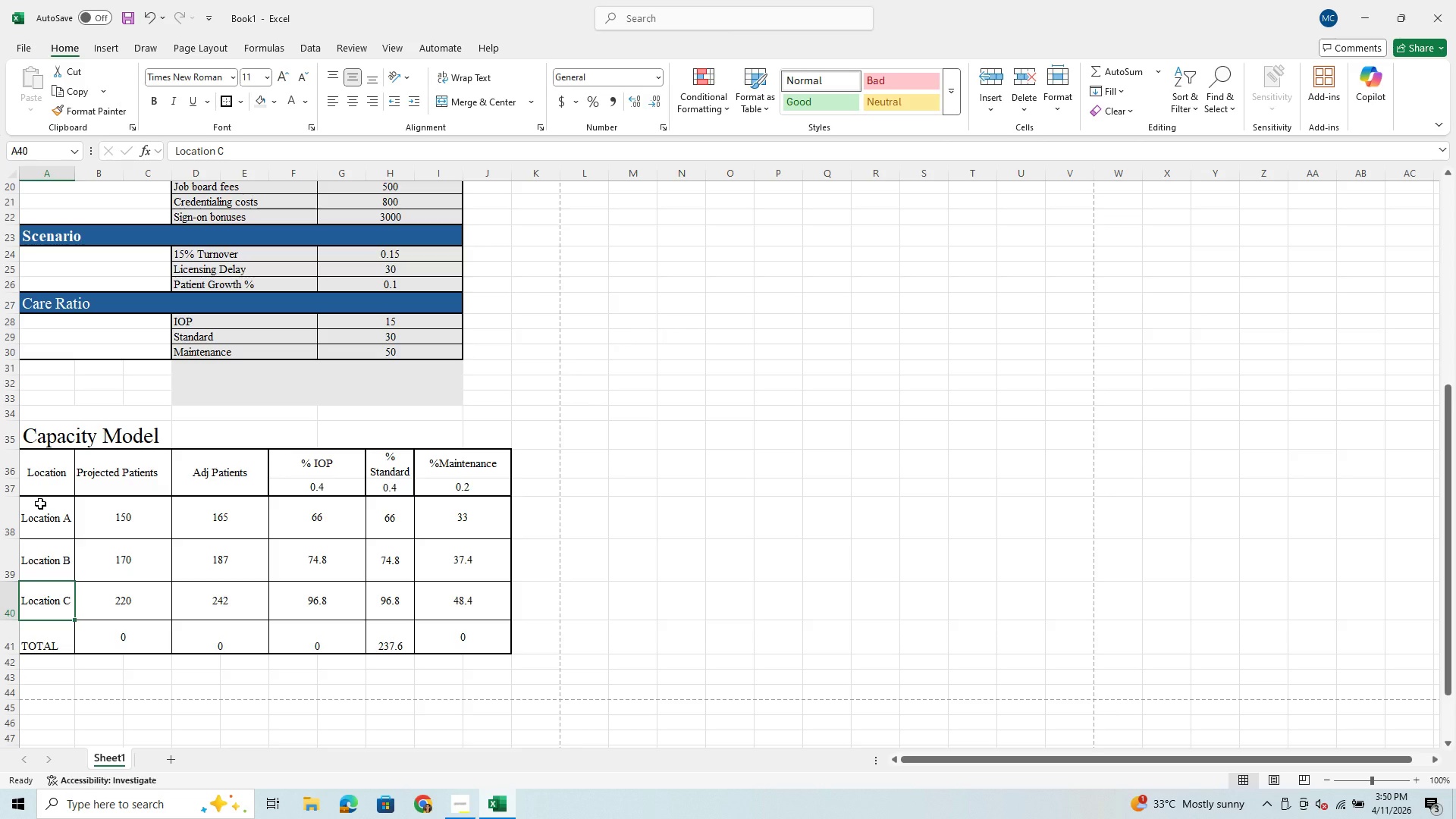 
left_click_drag(start_coordinate=[50, 468], to_coordinate=[460, 467])
 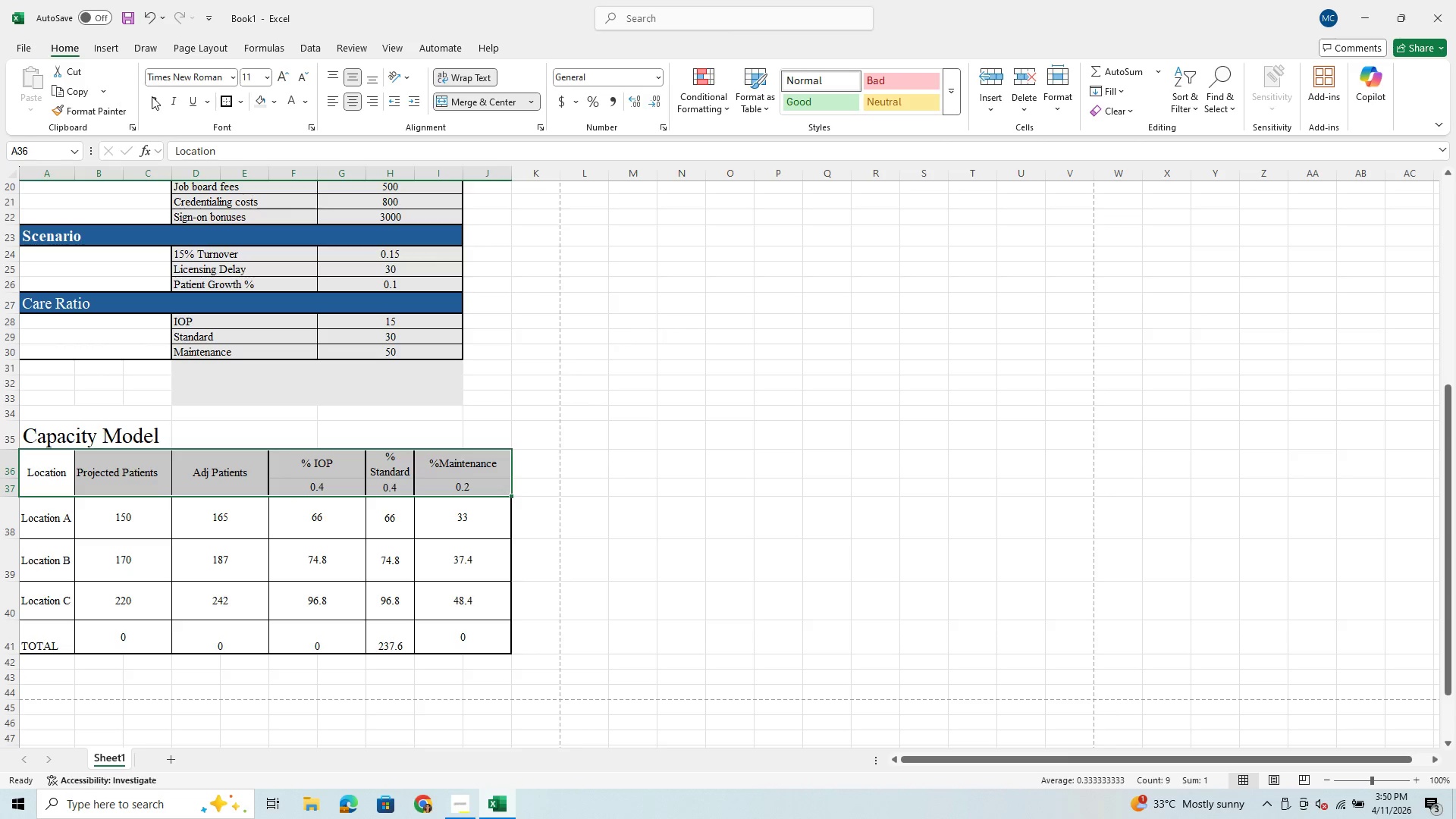 
left_click([150, 102])
 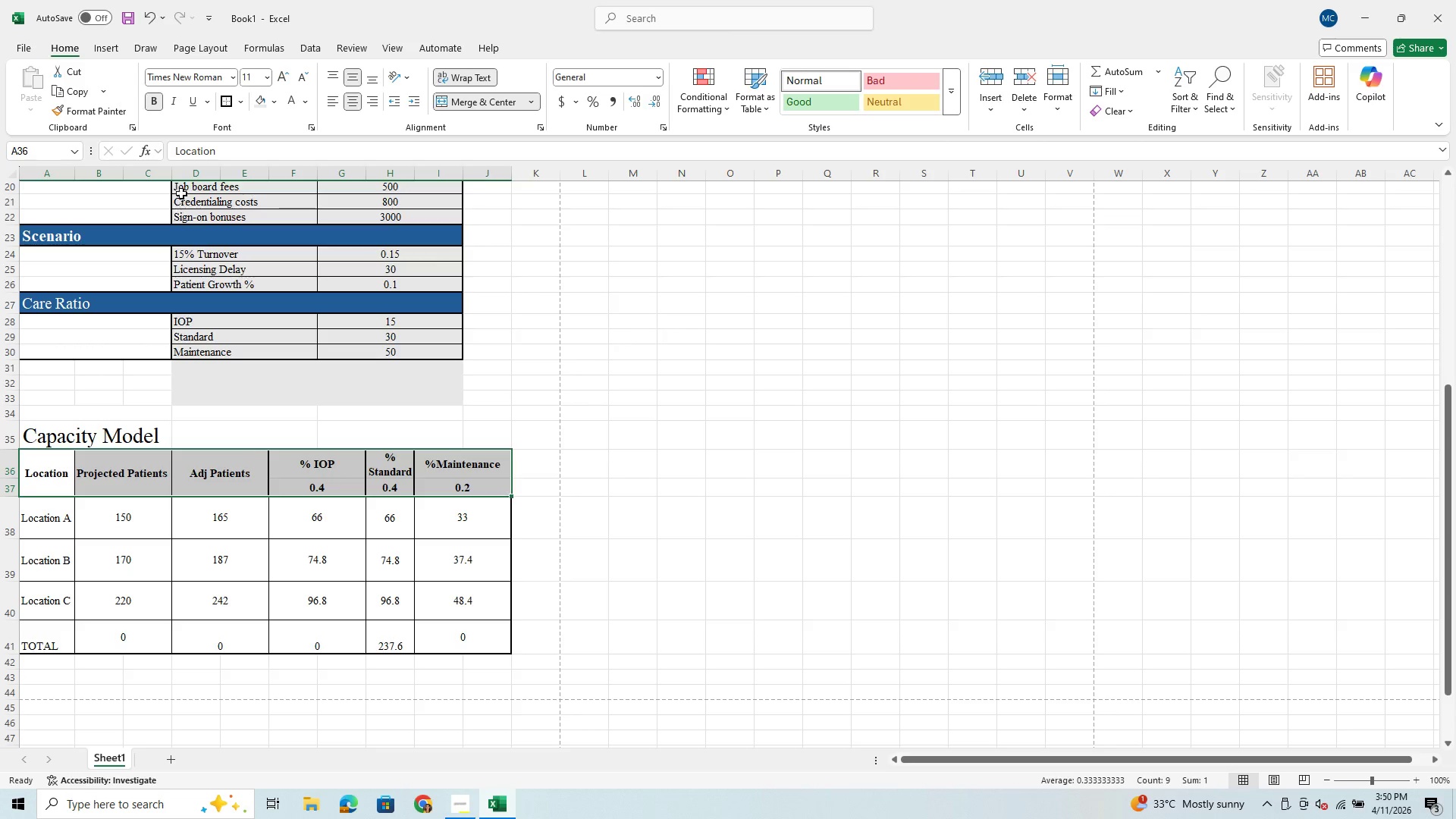 
wait(11.59)
 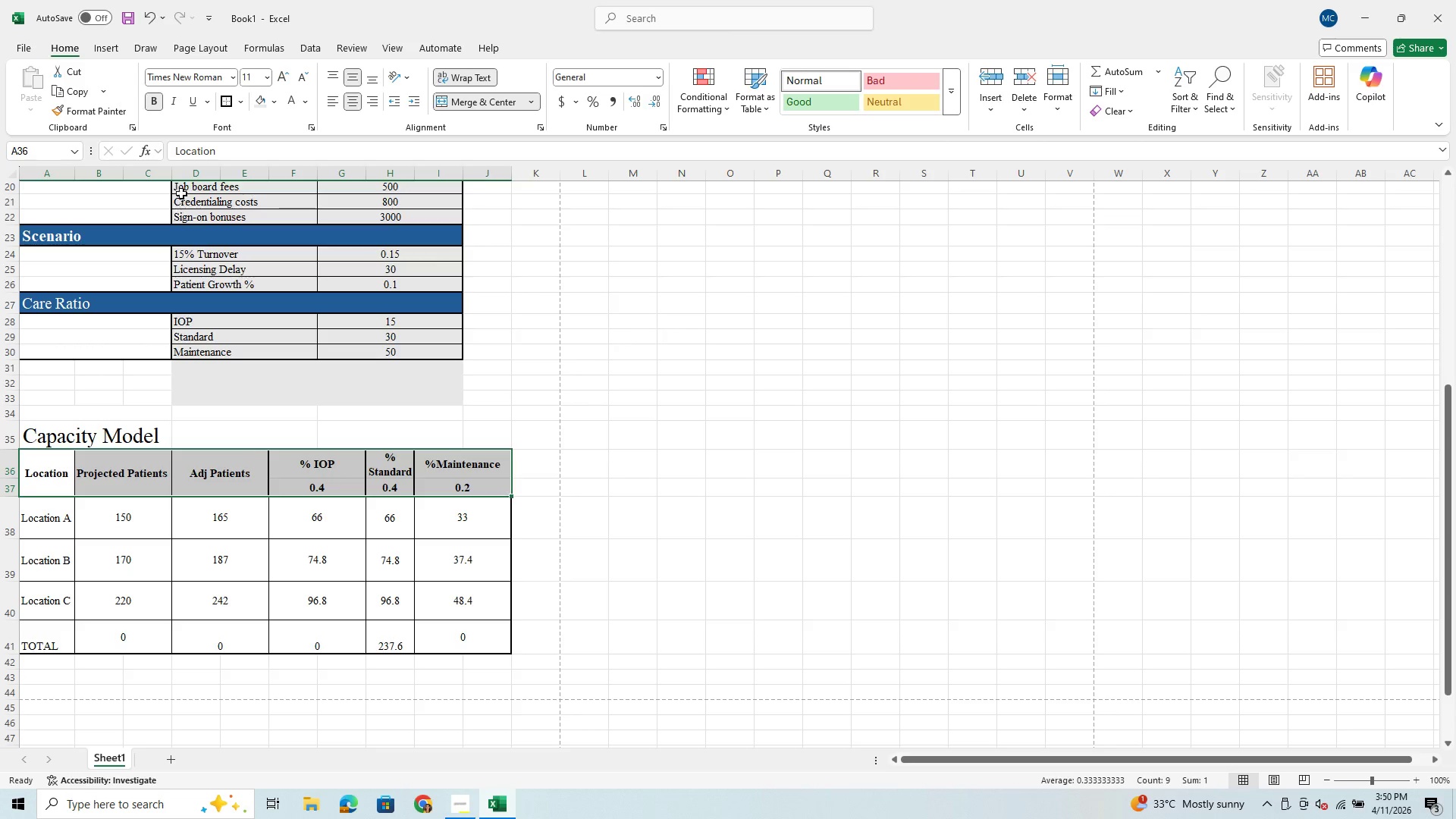 
left_click_drag(start_coordinate=[171, 174], to_coordinate=[200, 174])
 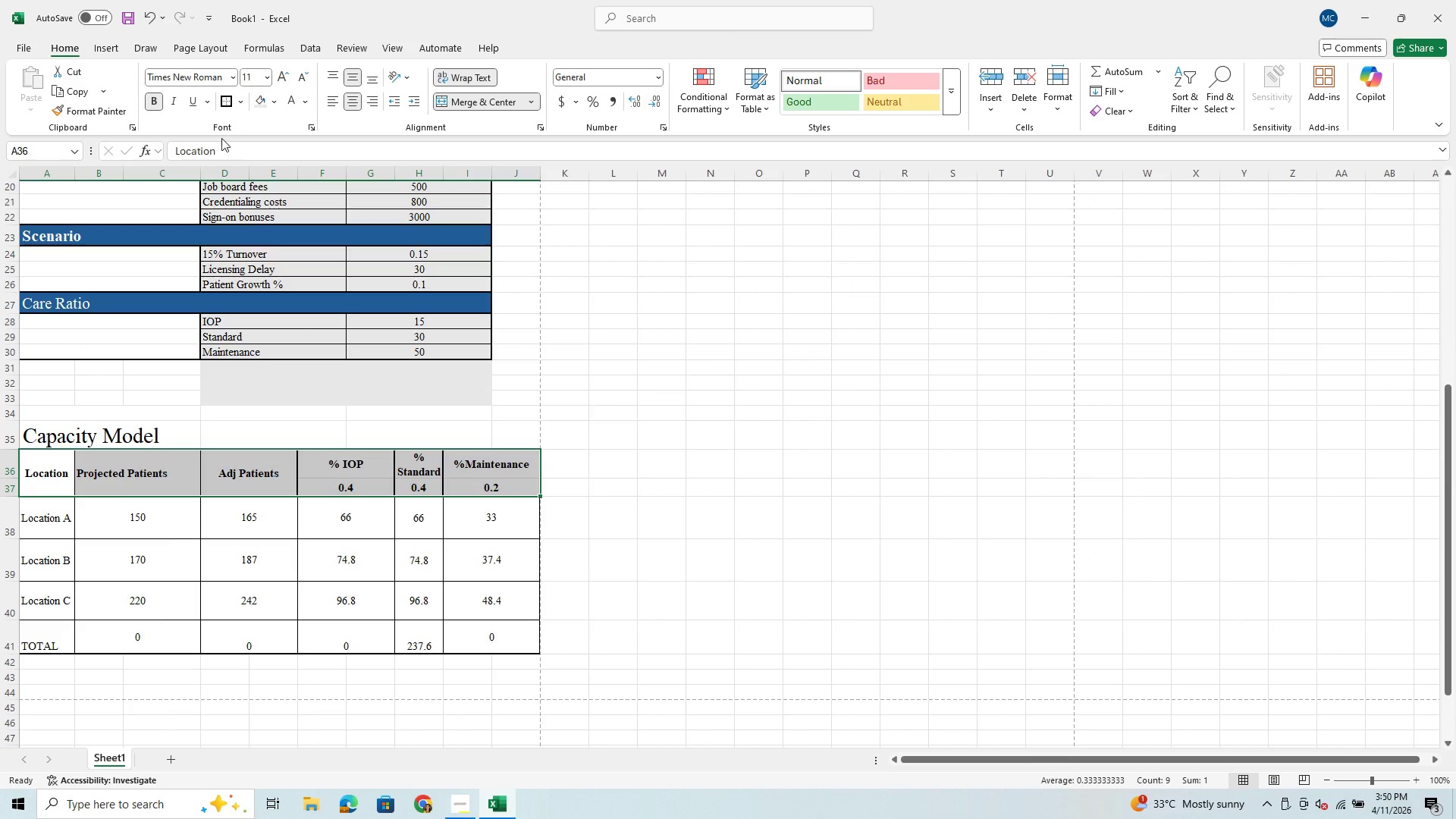 
left_click_drag(start_coordinate=[199, 168], to_coordinate=[180, 190])
 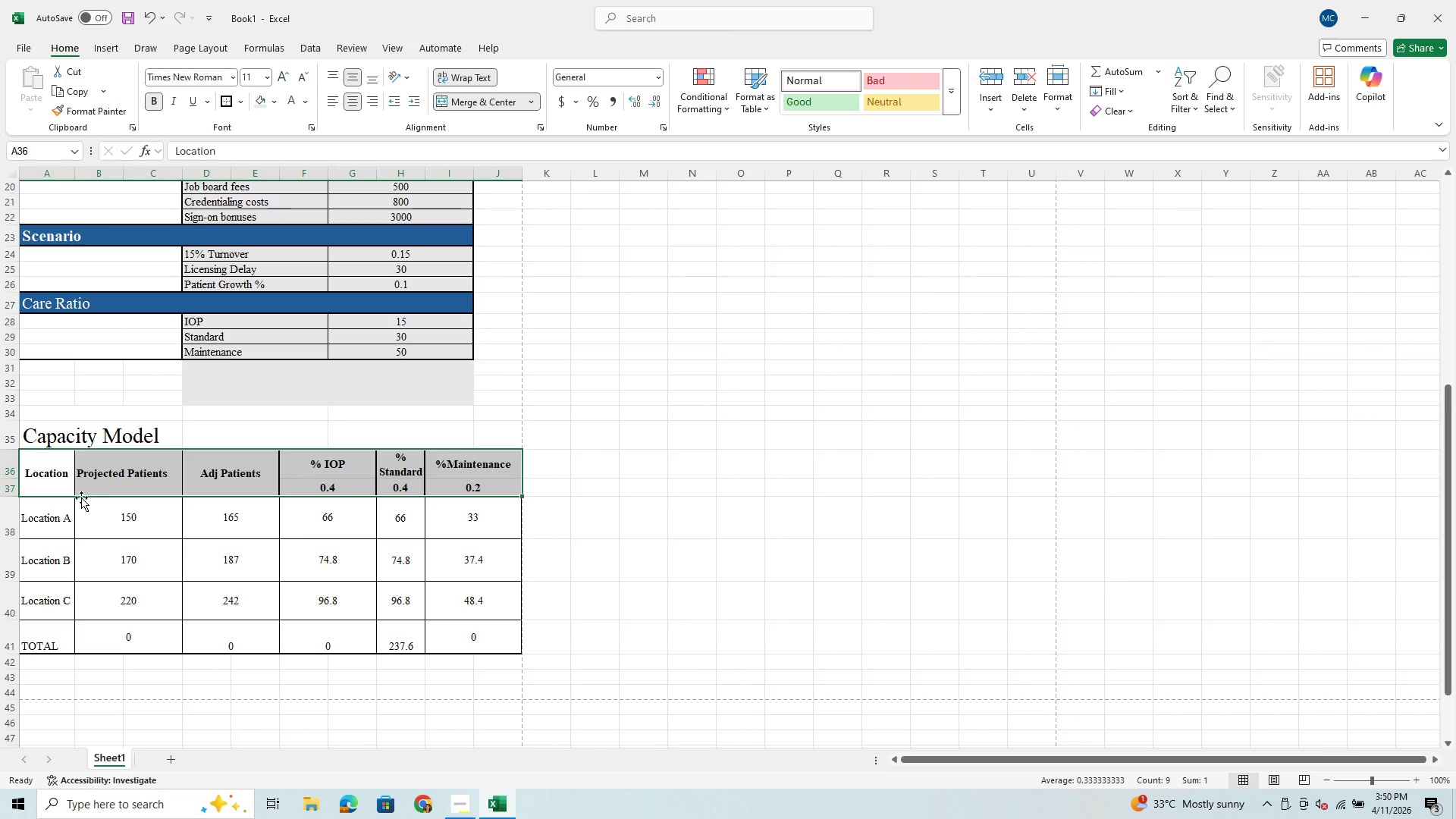 
left_click_drag(start_coordinate=[49, 478], to_coordinate=[389, 481])
 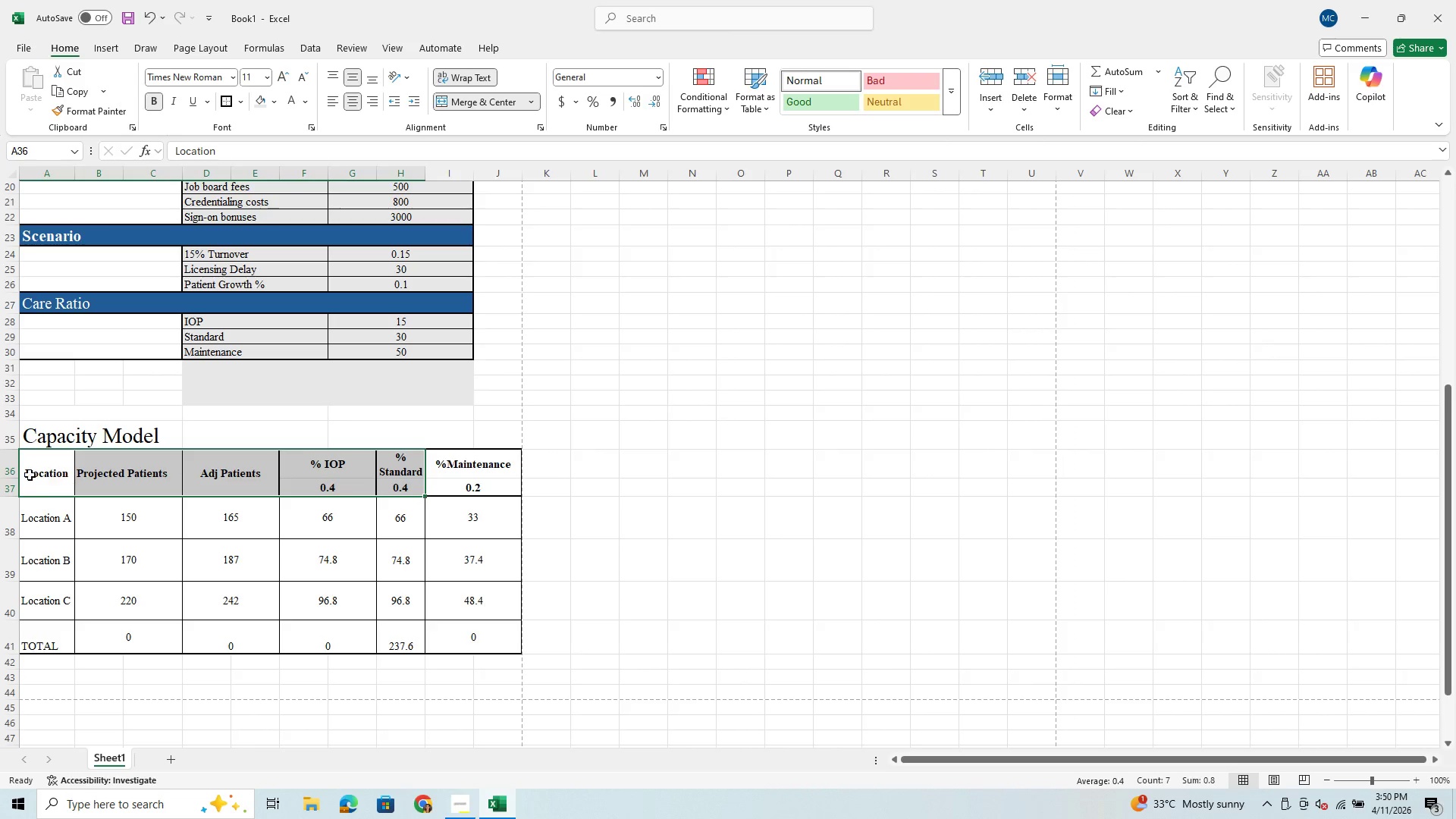 
left_click([30, 475])
 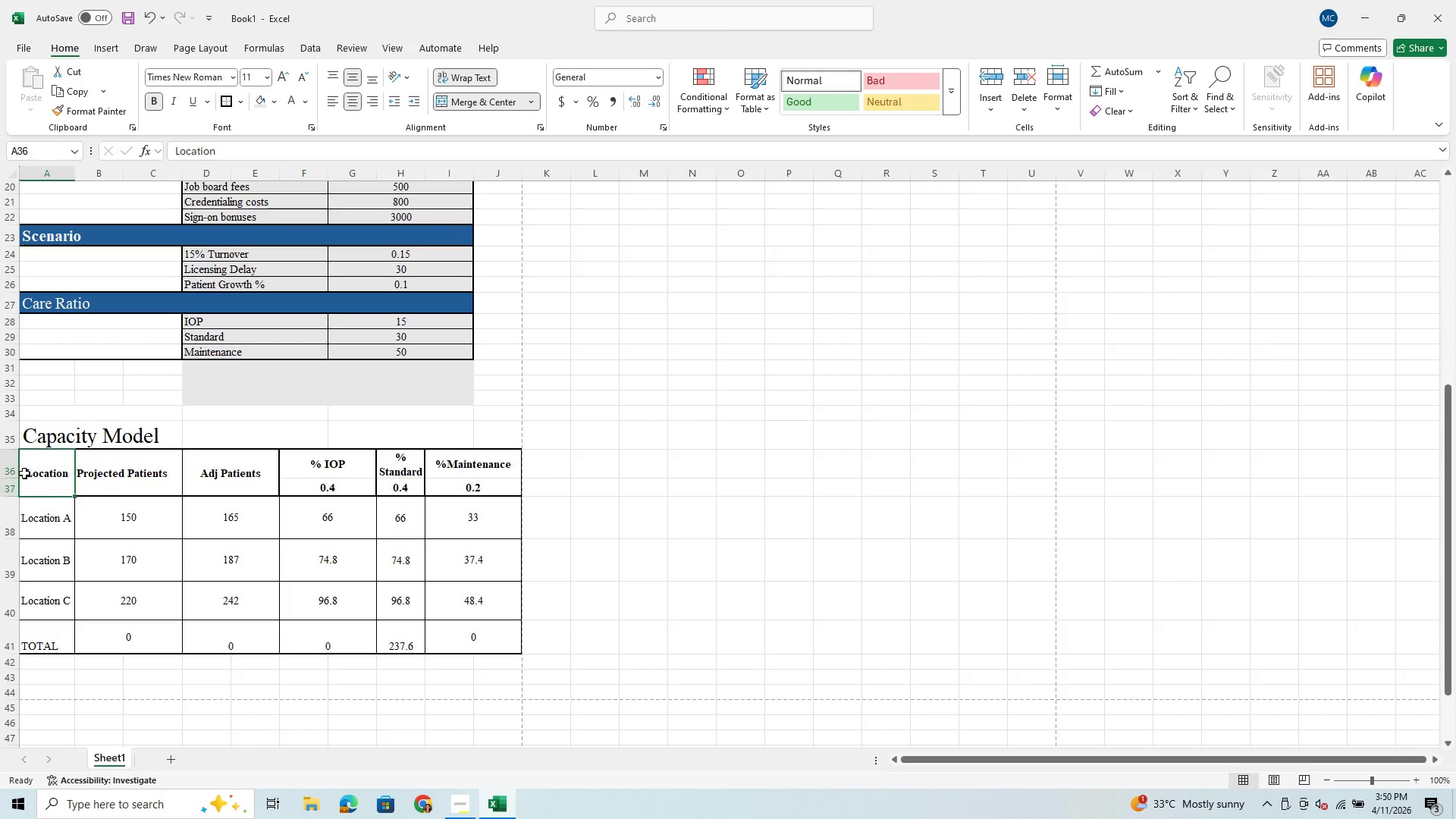 
left_click_drag(start_coordinate=[30, 474], to_coordinate=[452, 461])
 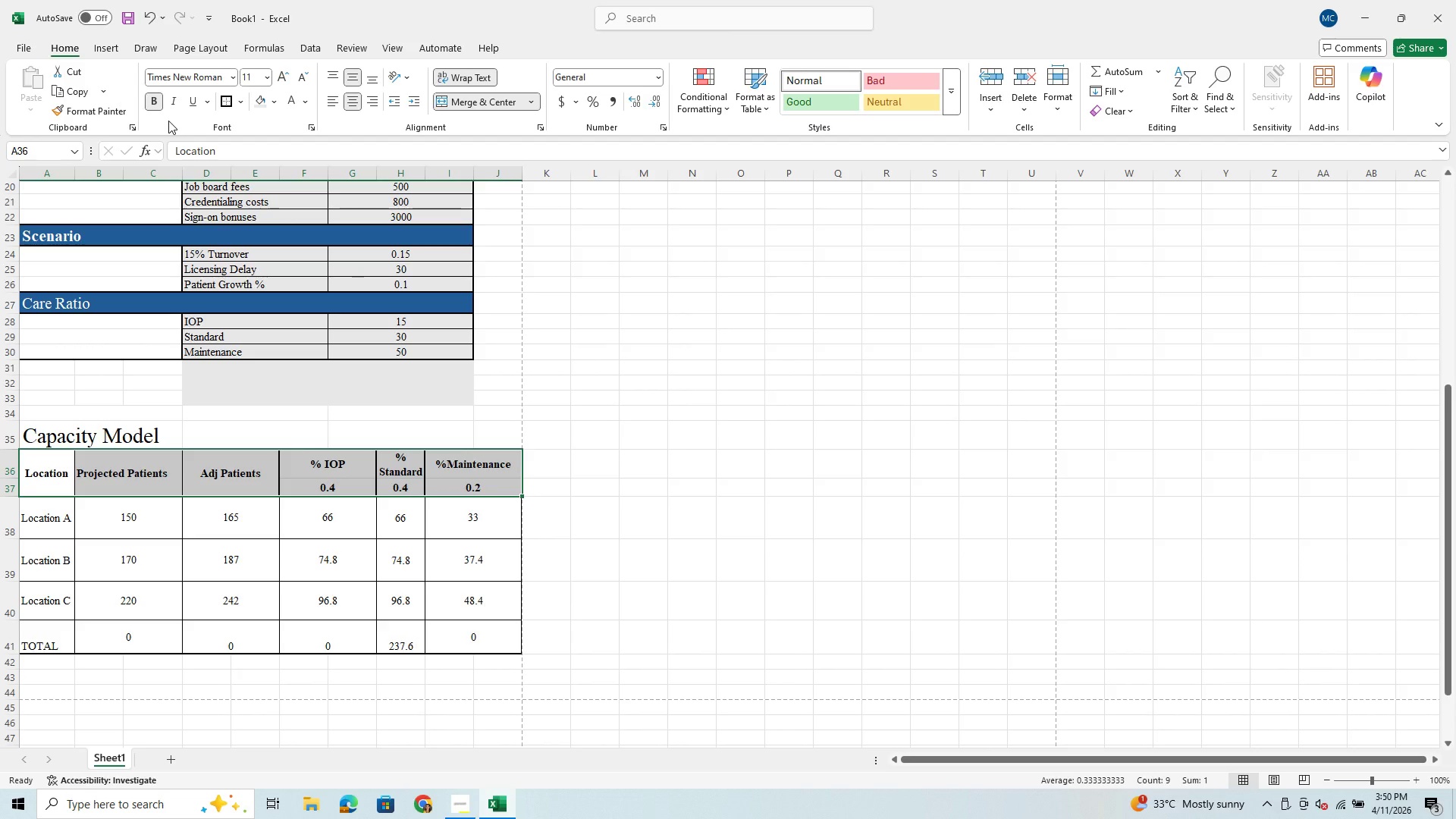 
wait(7.93)
 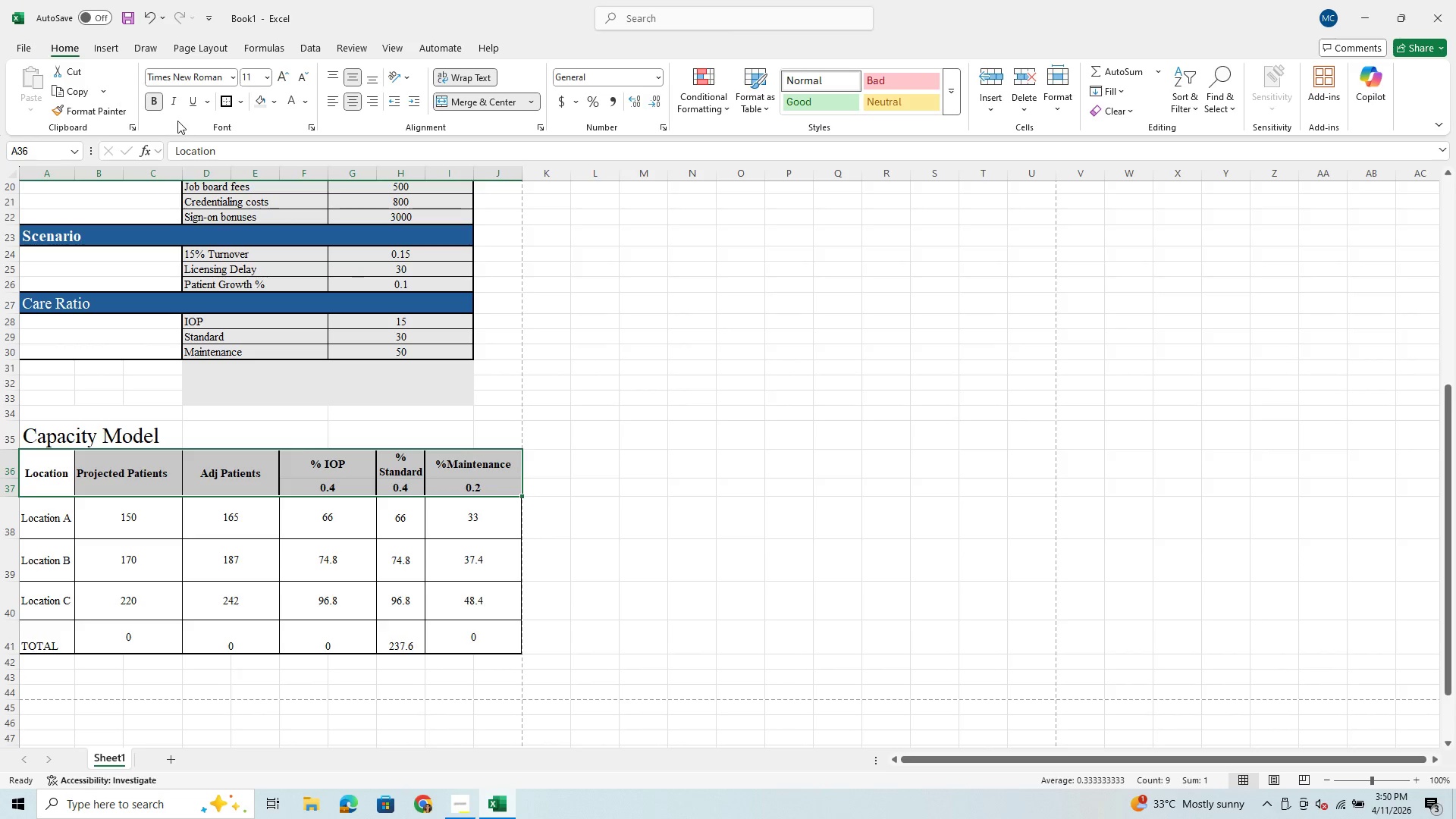 
mouse_move([255, 93])
 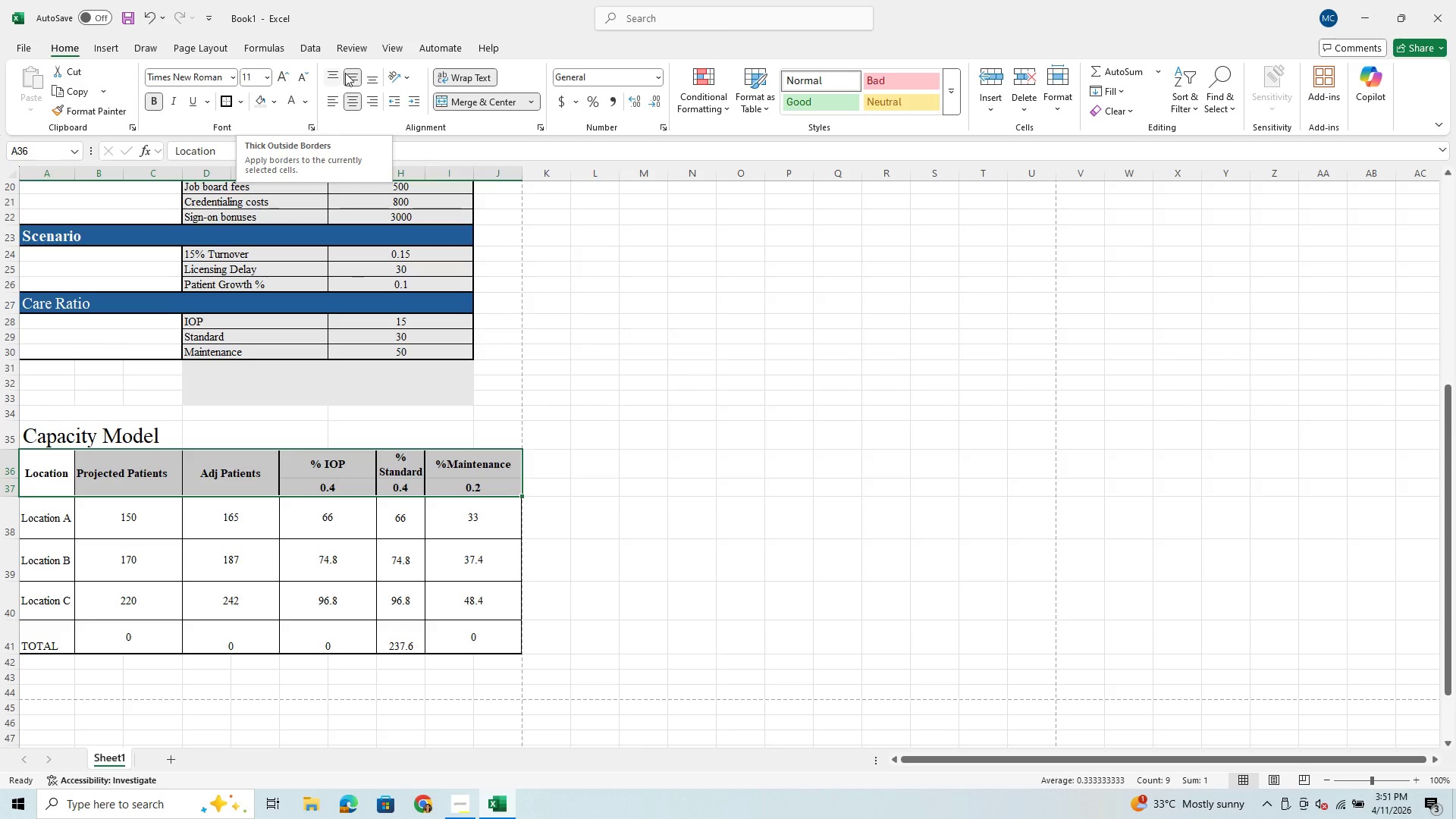 
left_click([358, 74])
 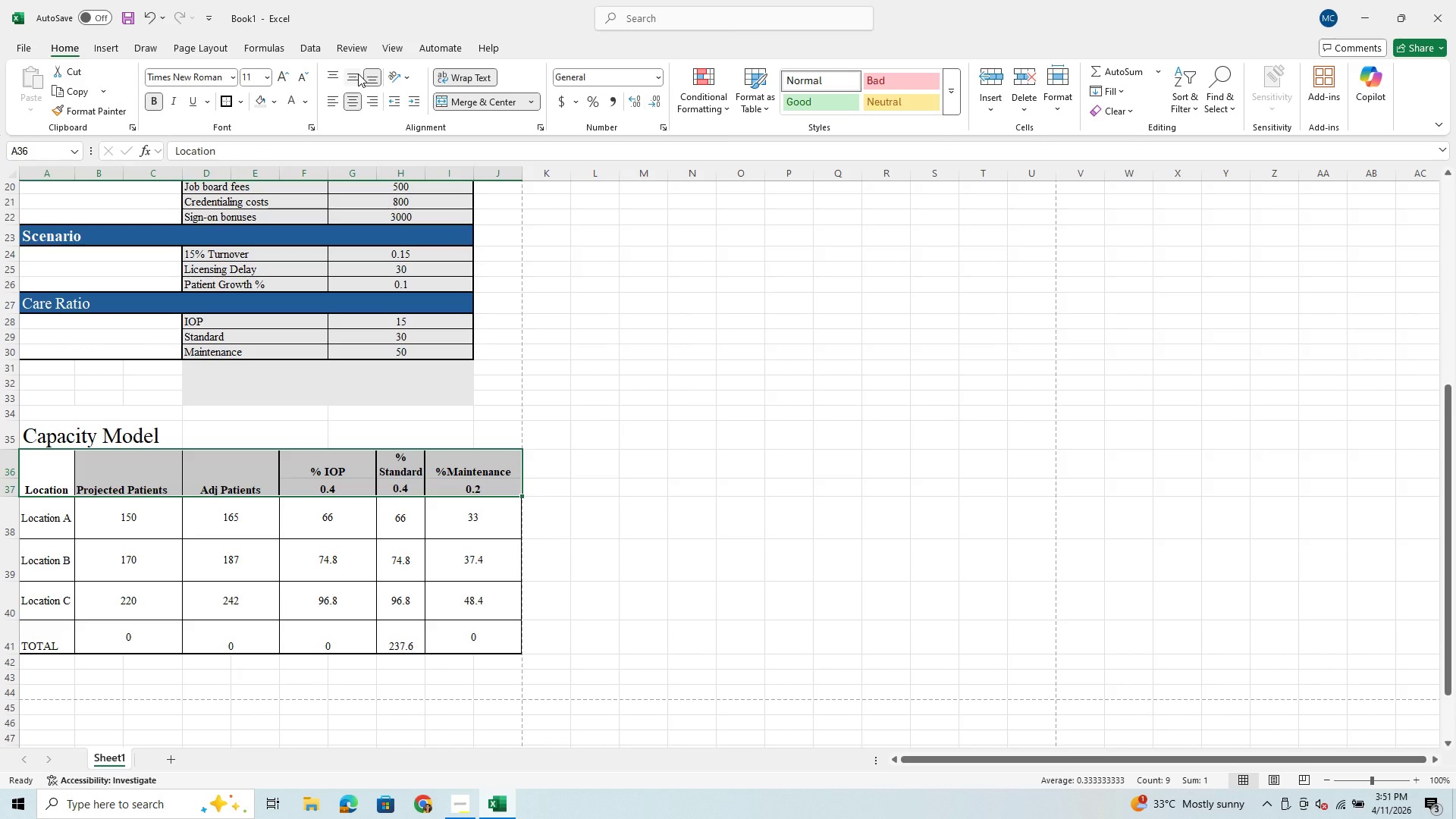 
left_click([358, 74])
 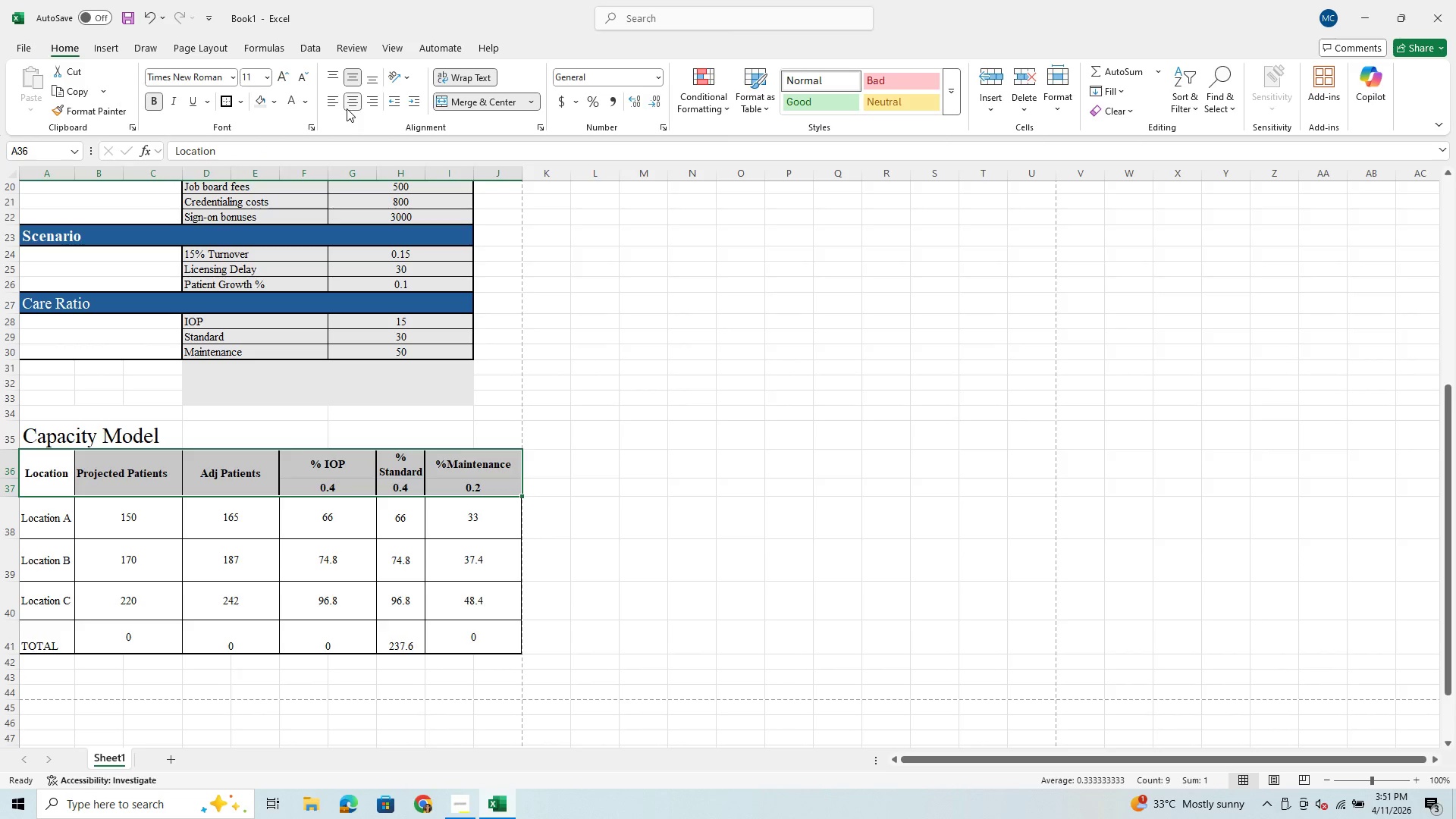 
left_click([350, 112])
 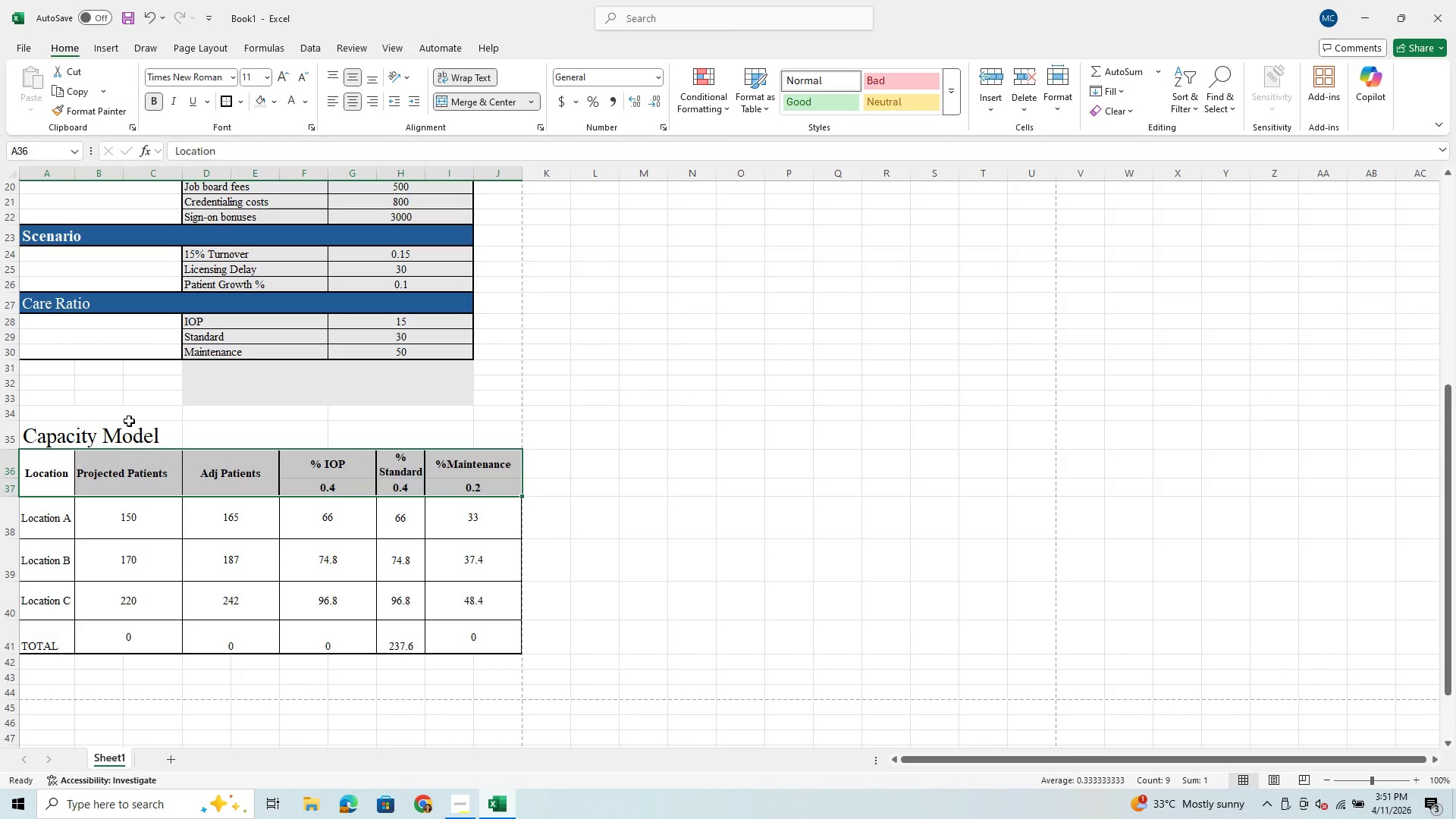 
left_click([122, 479])
 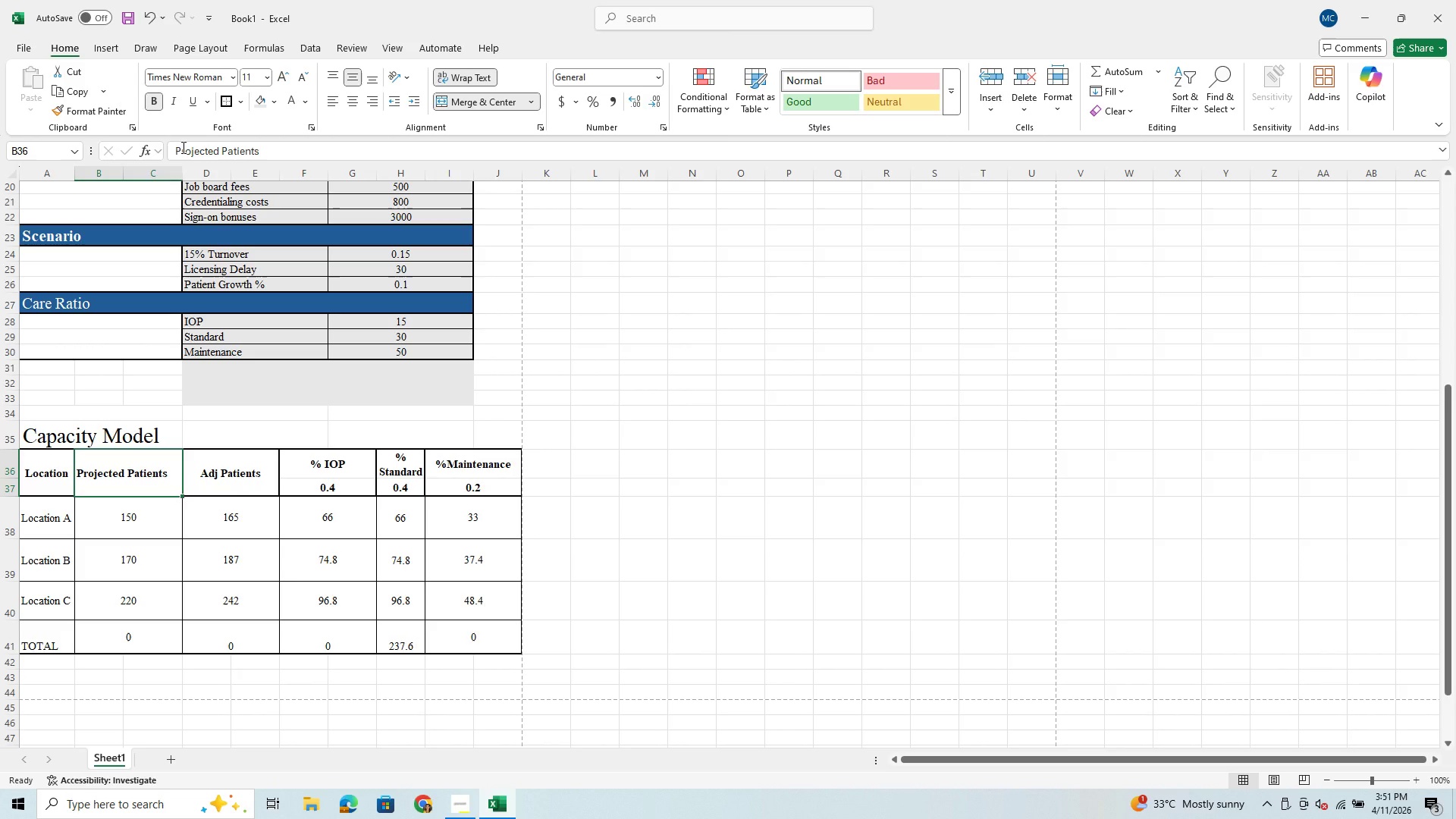 
left_click([174, 147])
 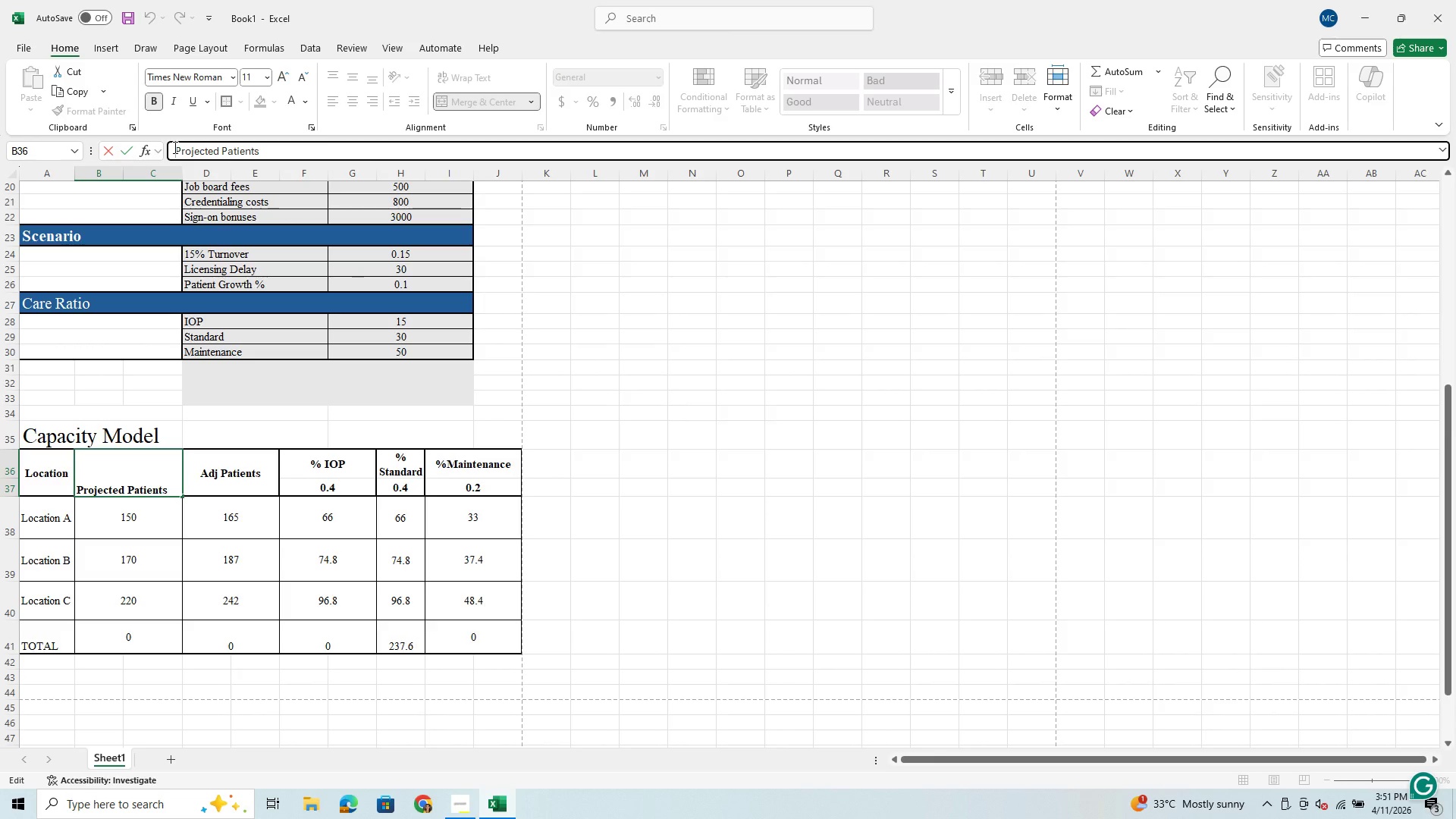 
key(Space)
 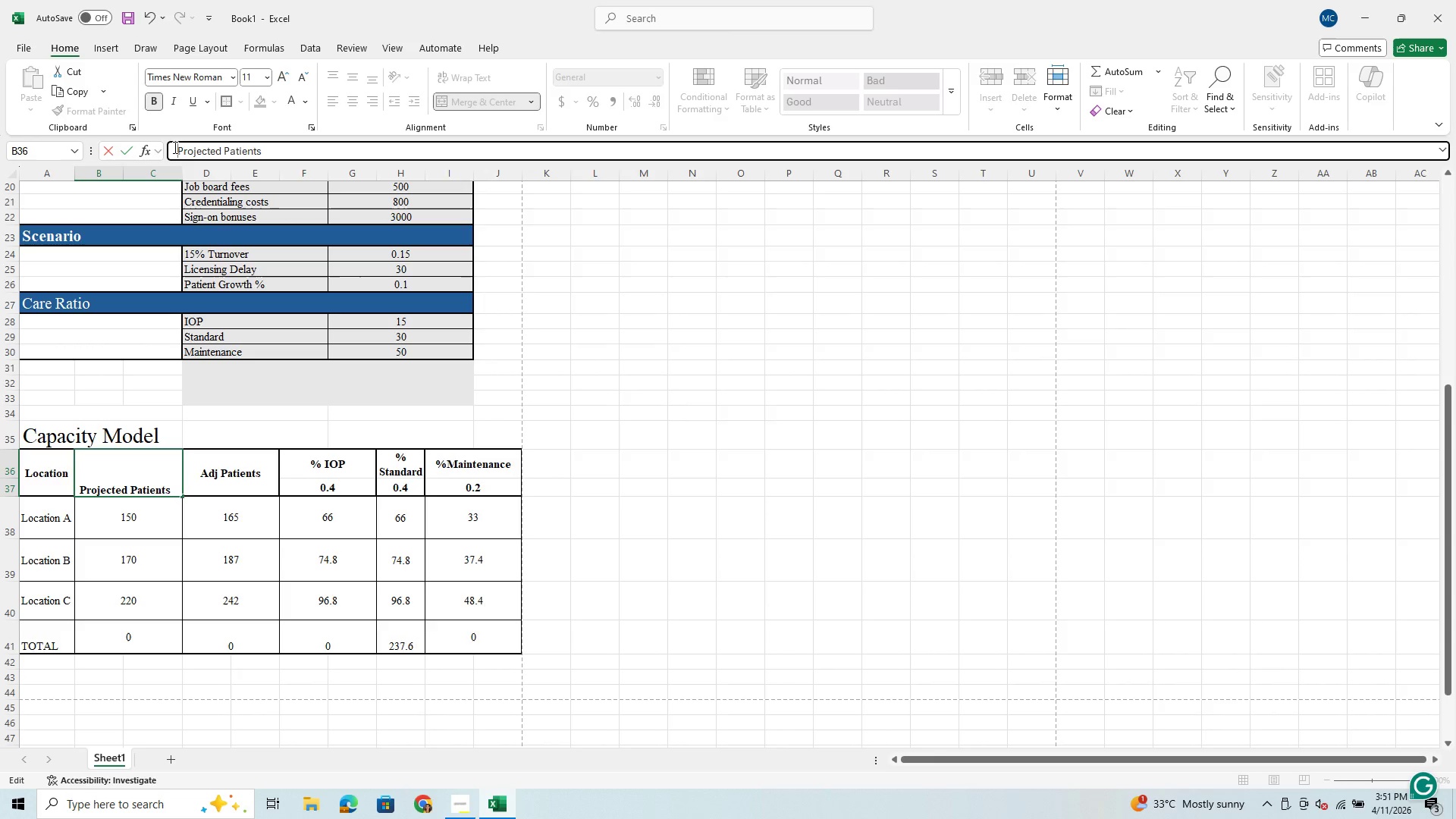 
key(Space)
 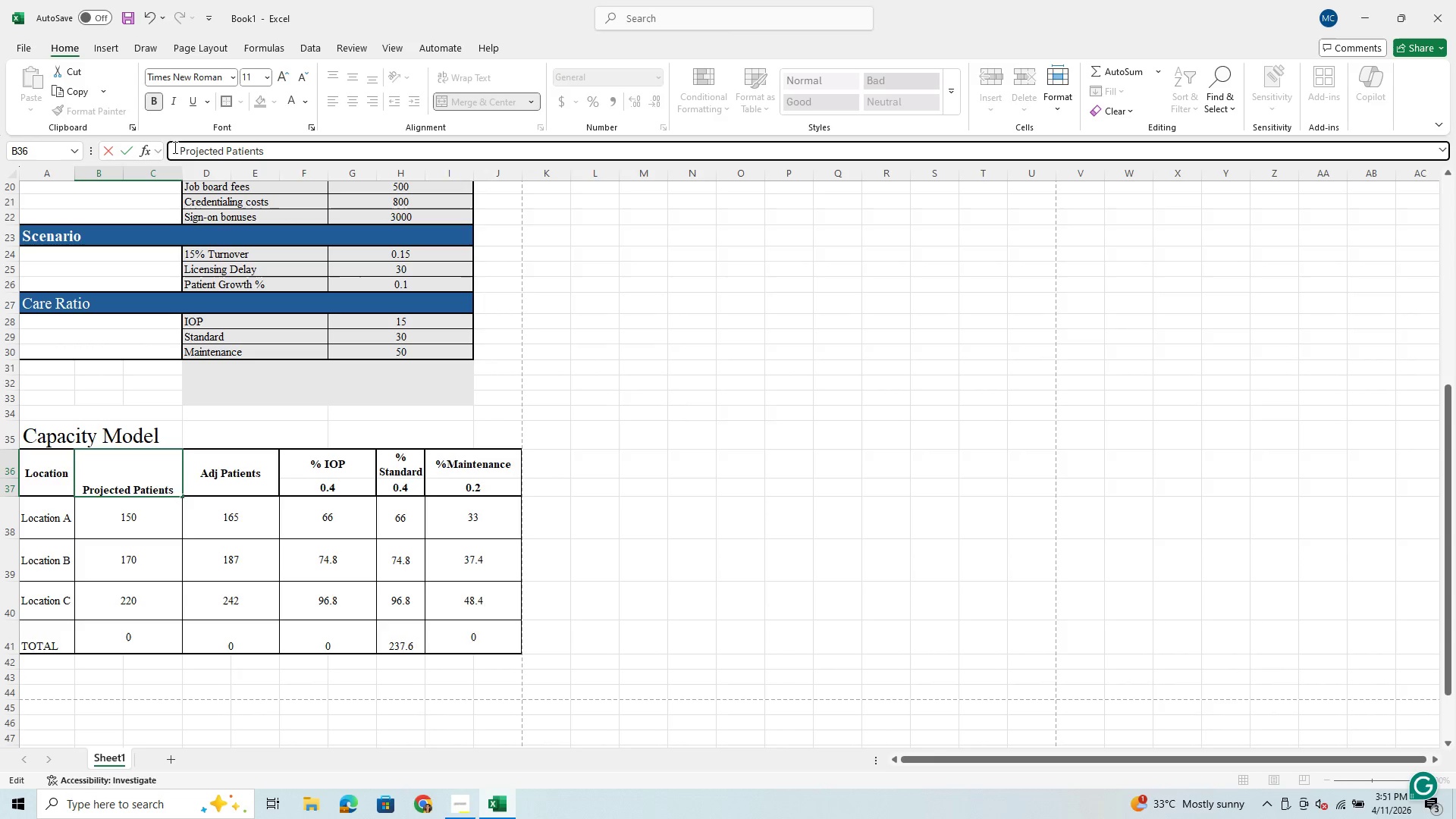 
key(Space)
 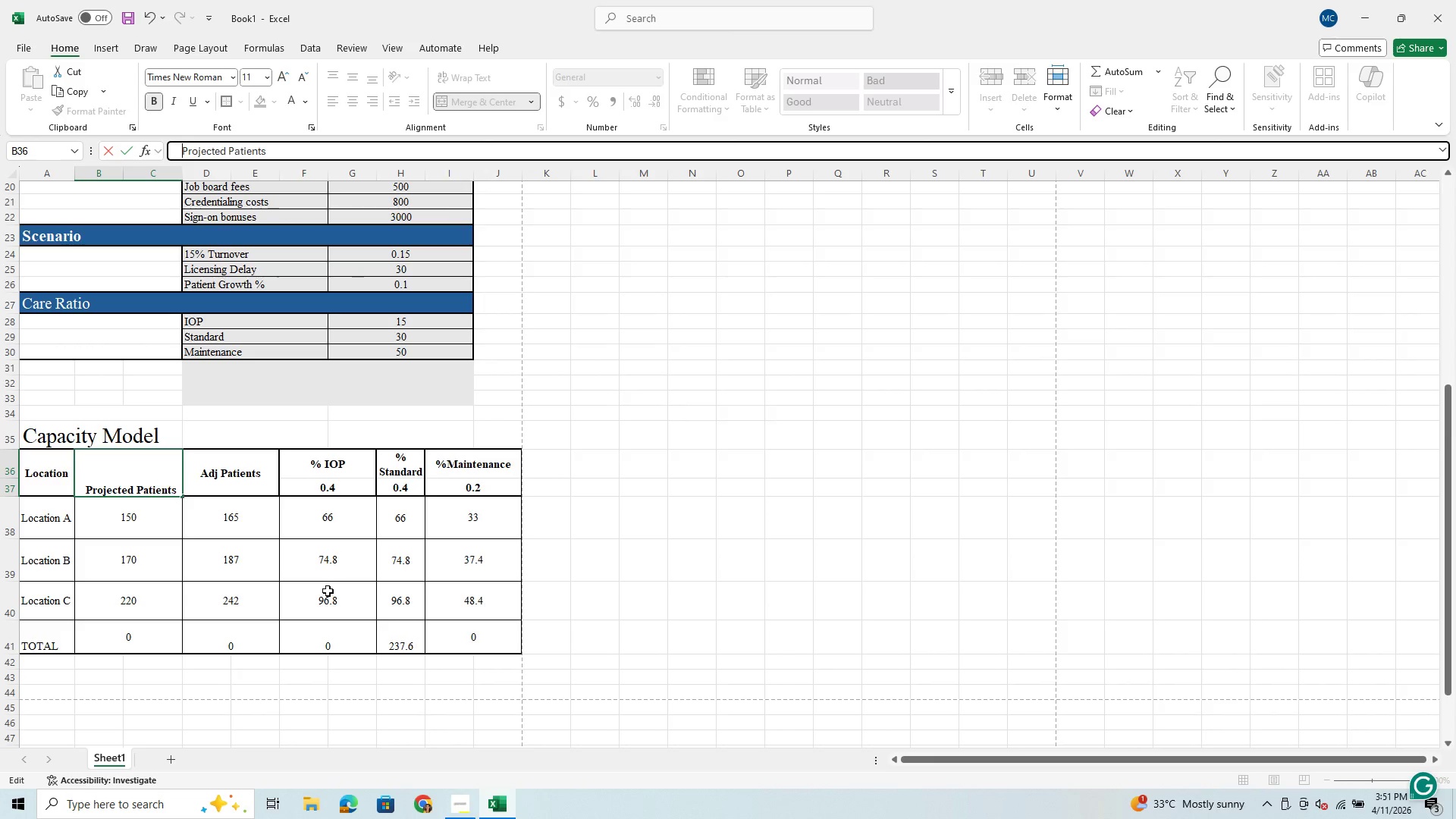 
left_click([315, 535])
 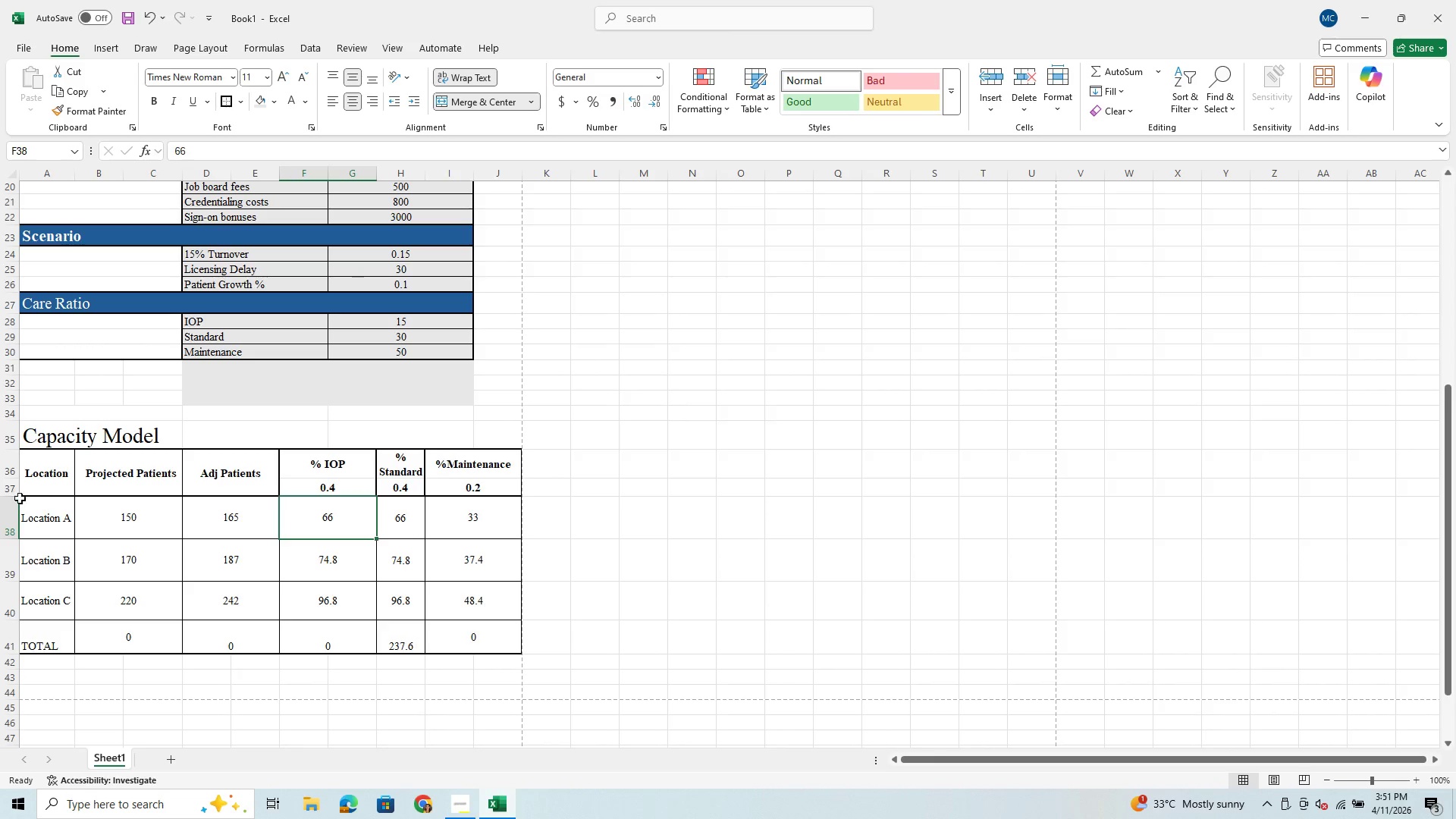 
wait(7.17)
 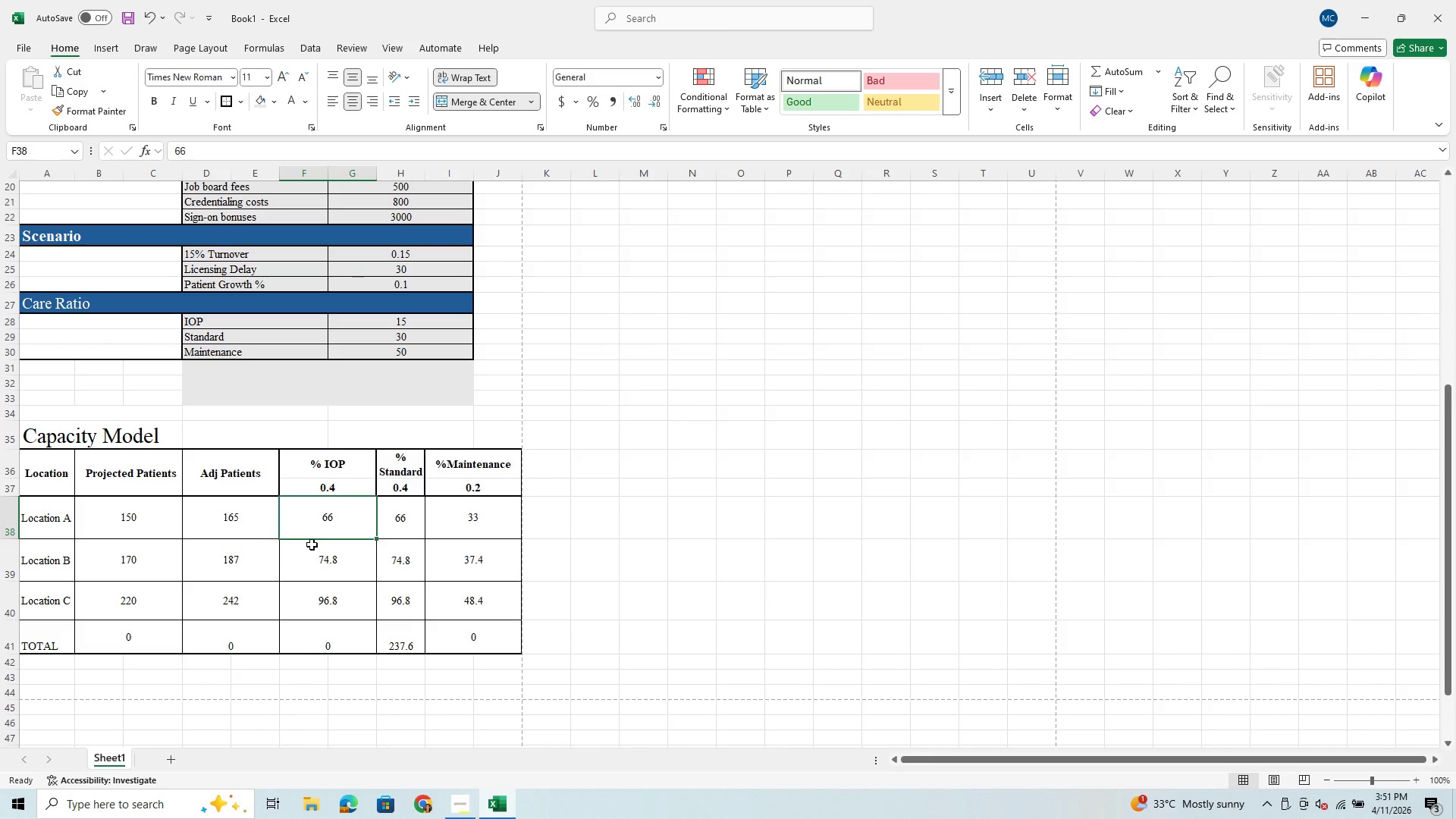 
left_click_drag(start_coordinate=[32, 513], to_coordinate=[459, 626])
 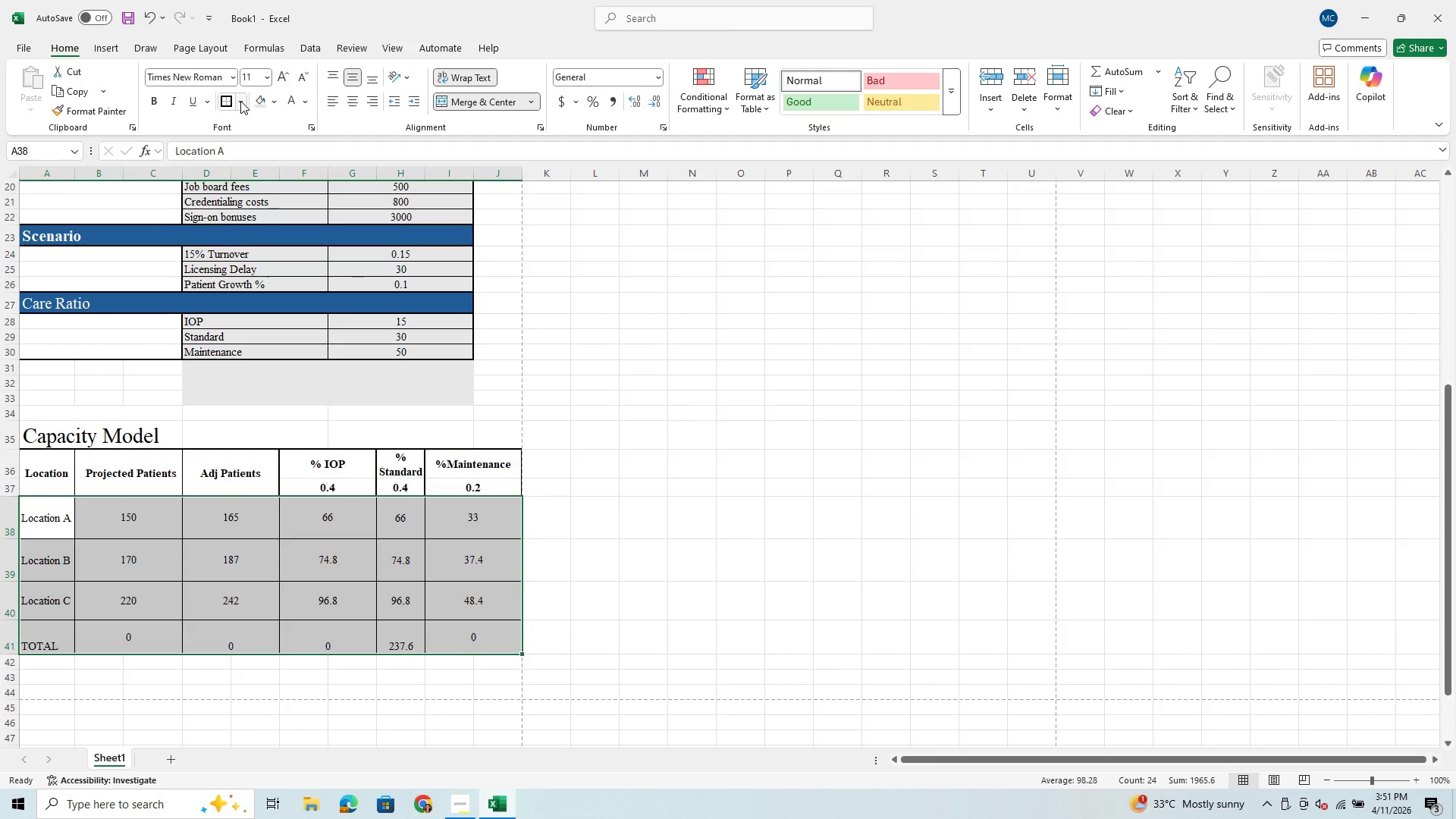 
left_click([240, 101])
 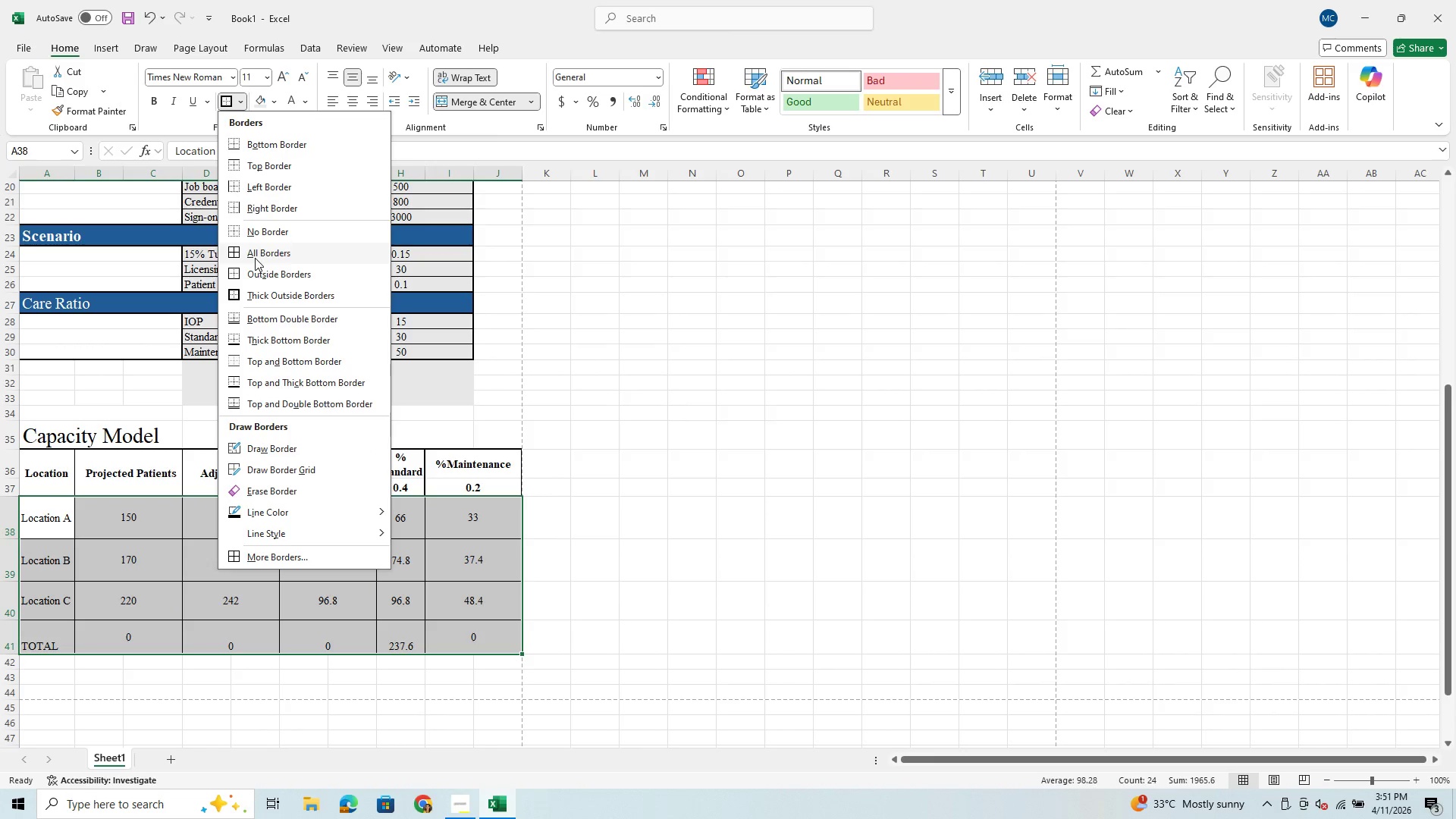 
left_click([255, 260])
 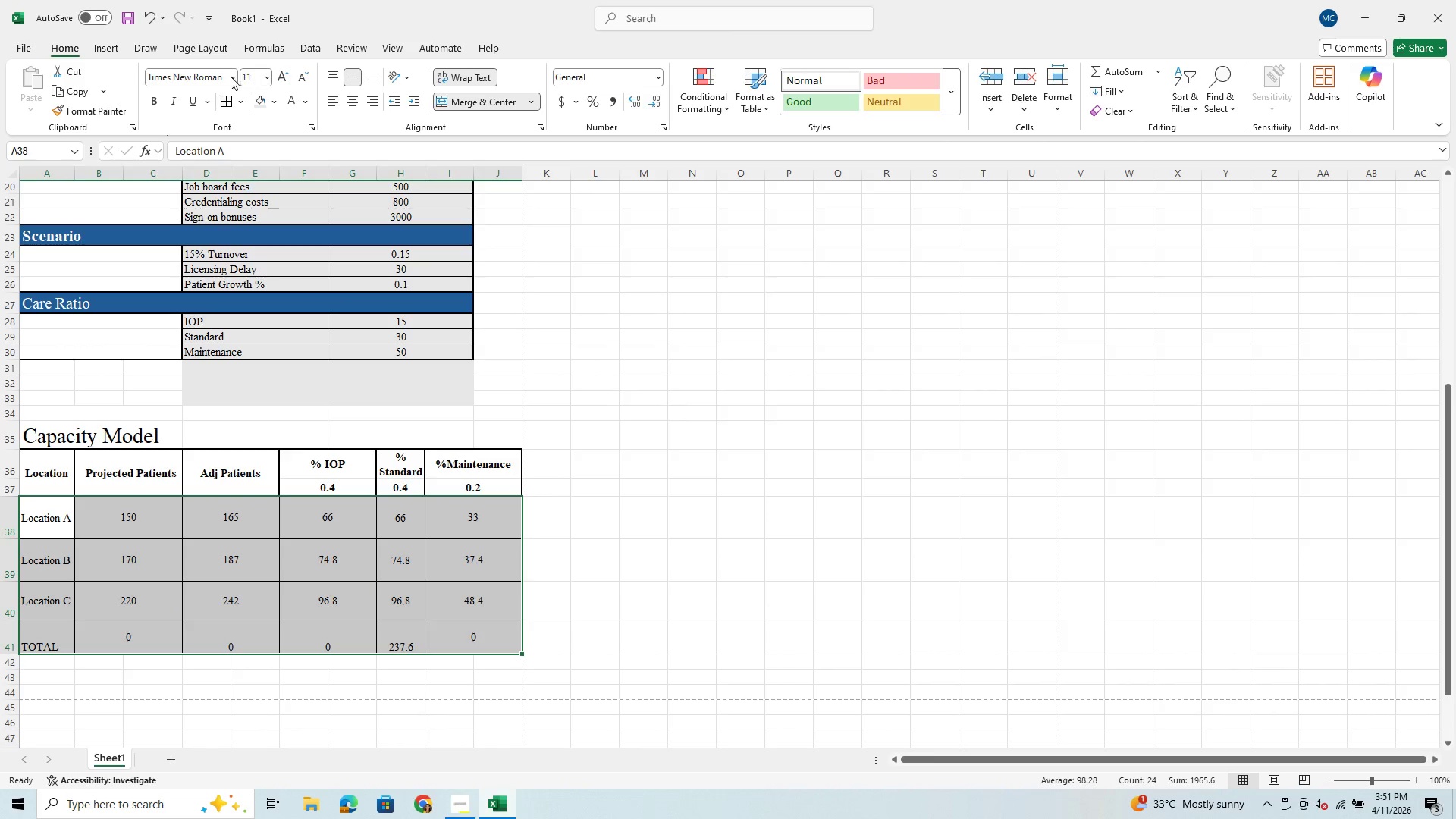 
left_click([239, 106])
 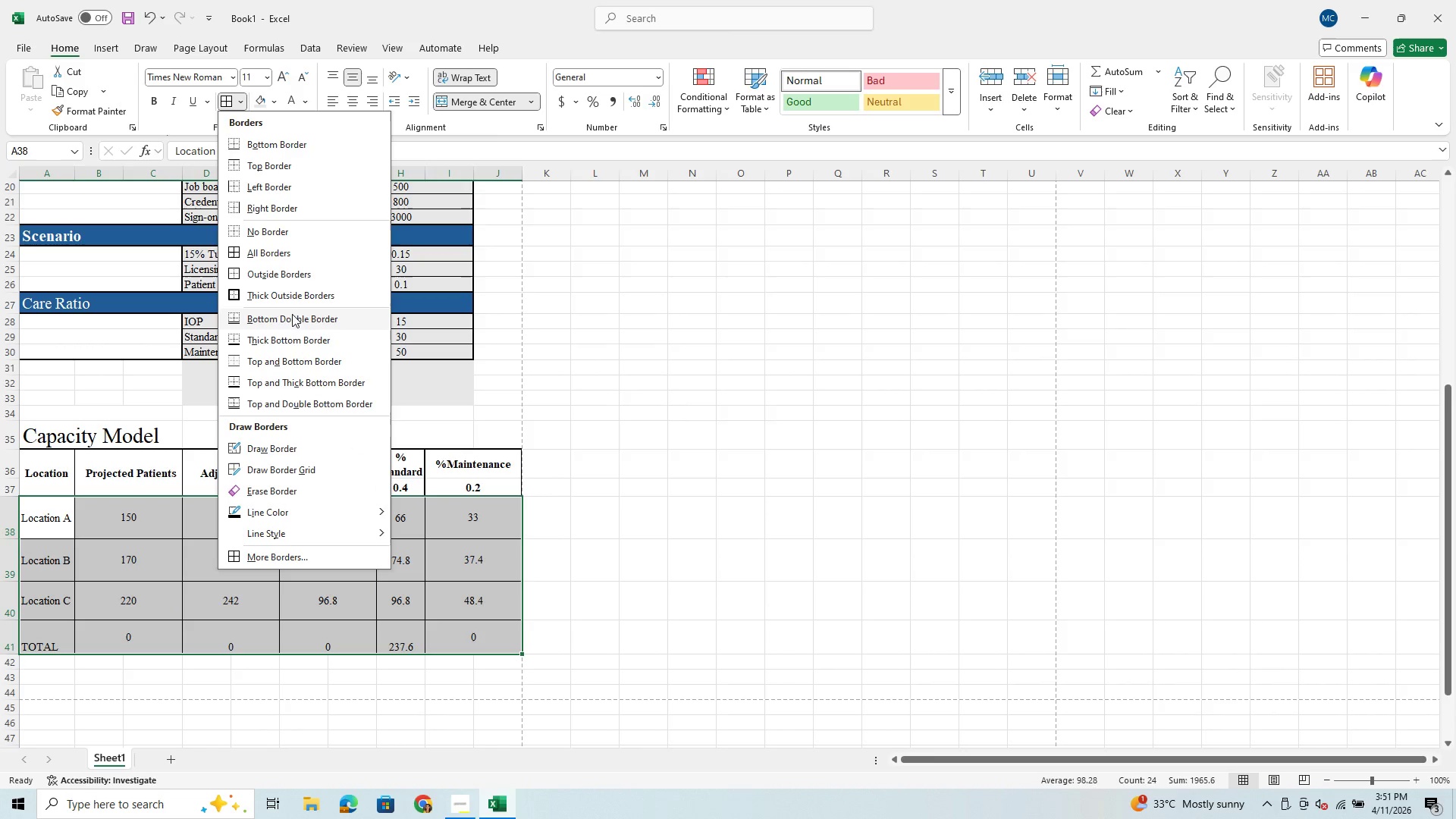 
left_click([297, 291])
 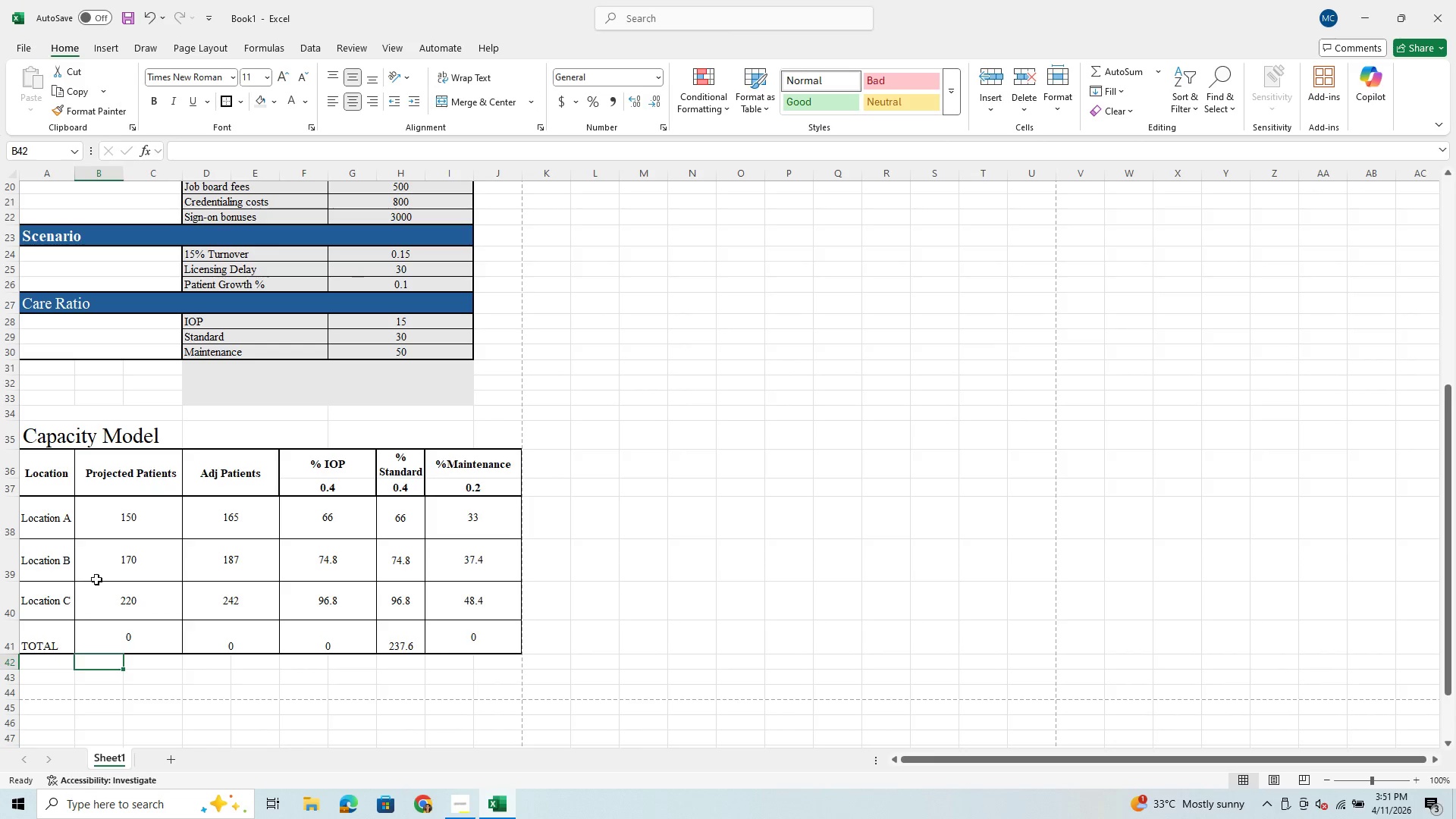 
left_click_drag(start_coordinate=[29, 465], to_coordinate=[33, 639])
 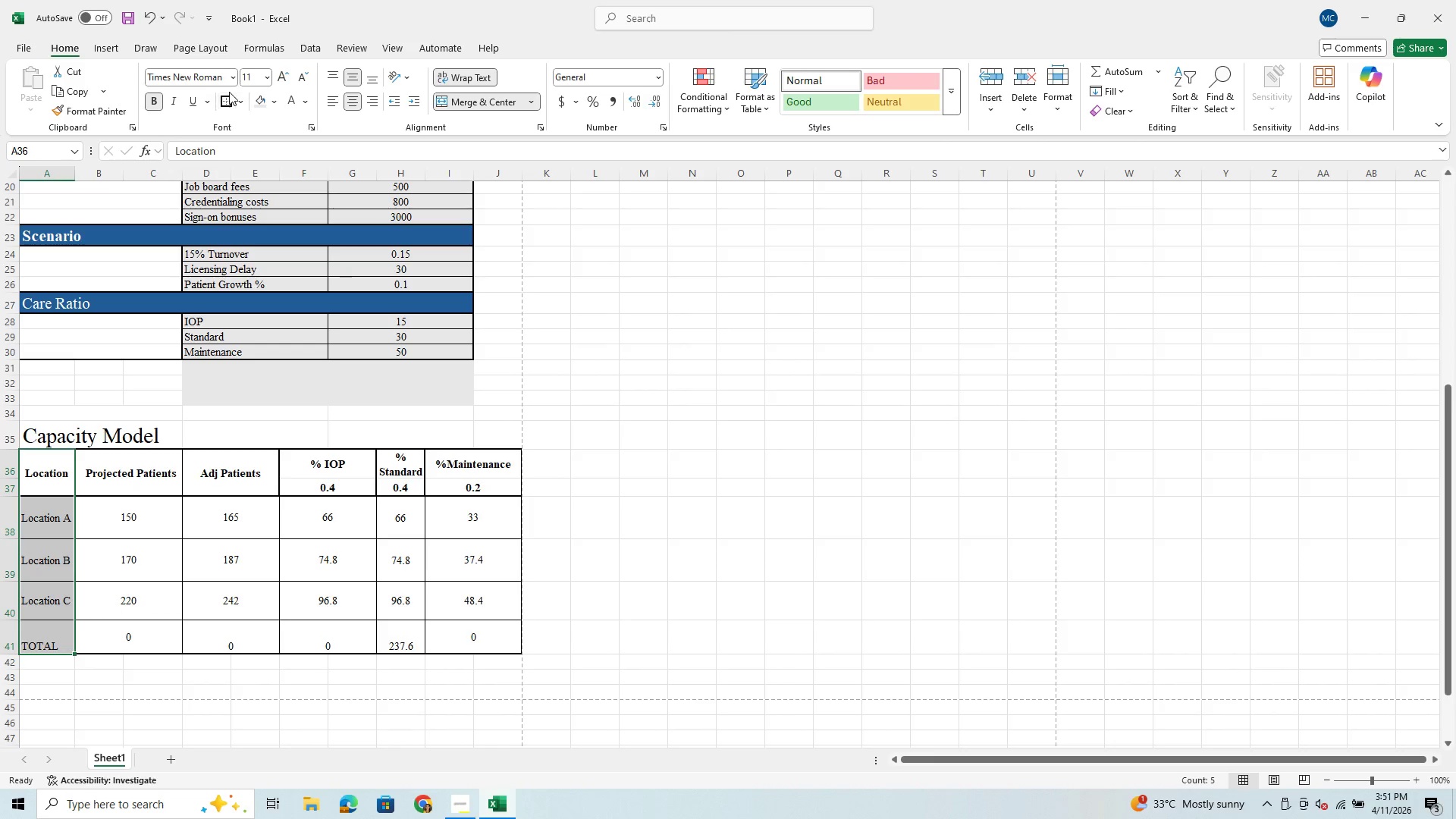 
left_click([223, 105])
 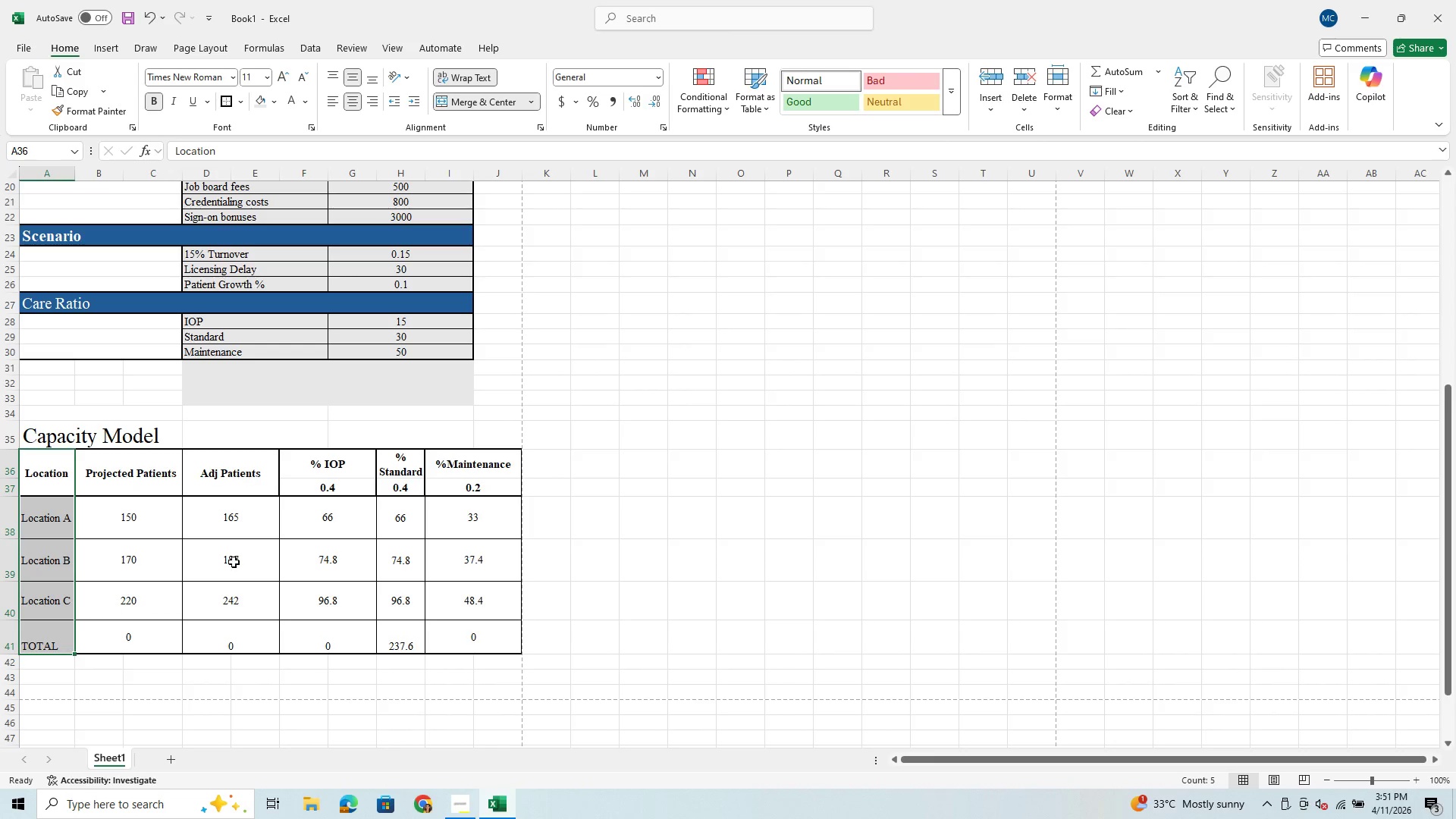 
left_click([233, 564])
 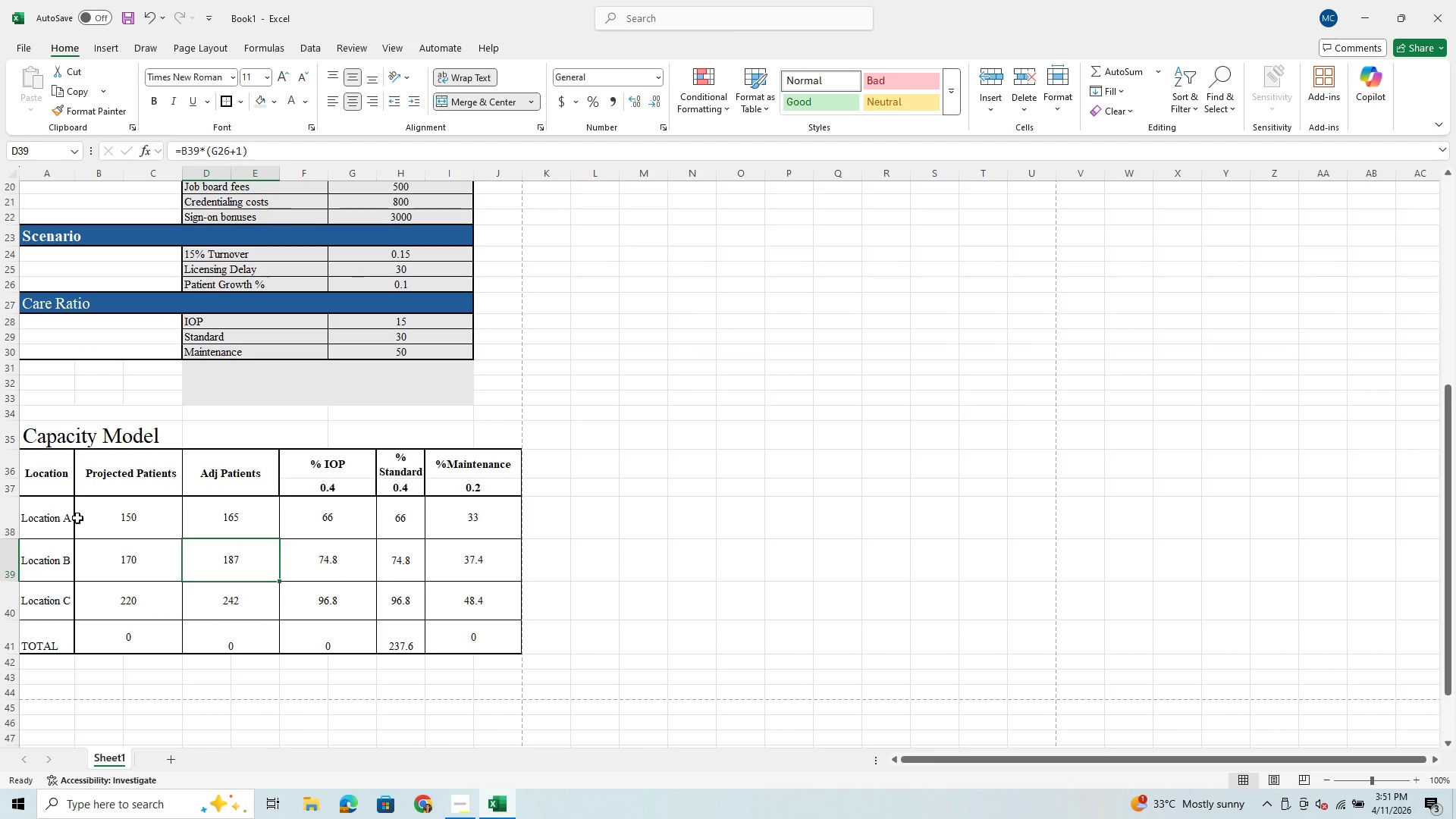 
left_click_drag(start_coordinate=[77, 517], to_coordinate=[482, 631])
 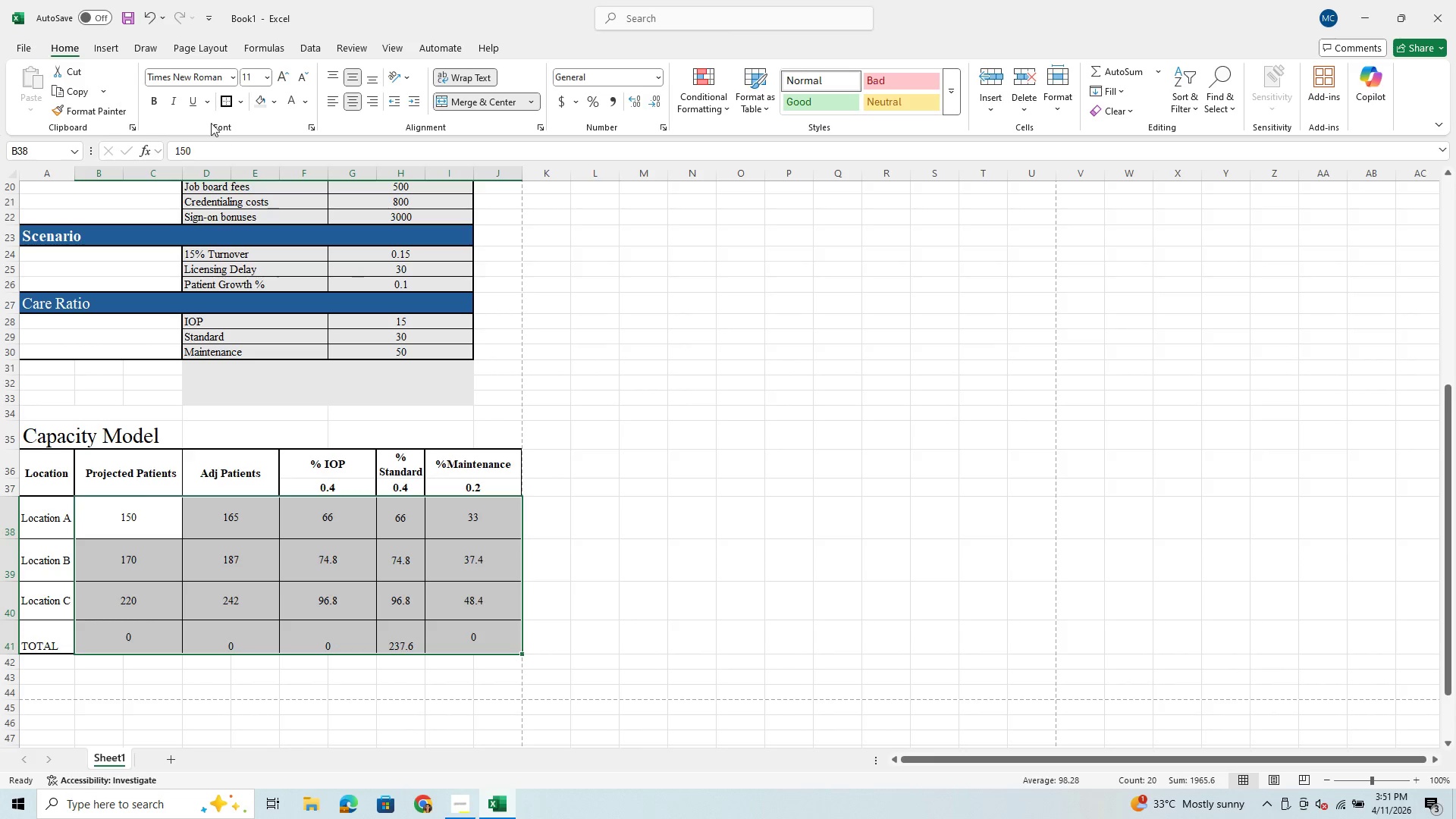 
left_click([224, 100])
 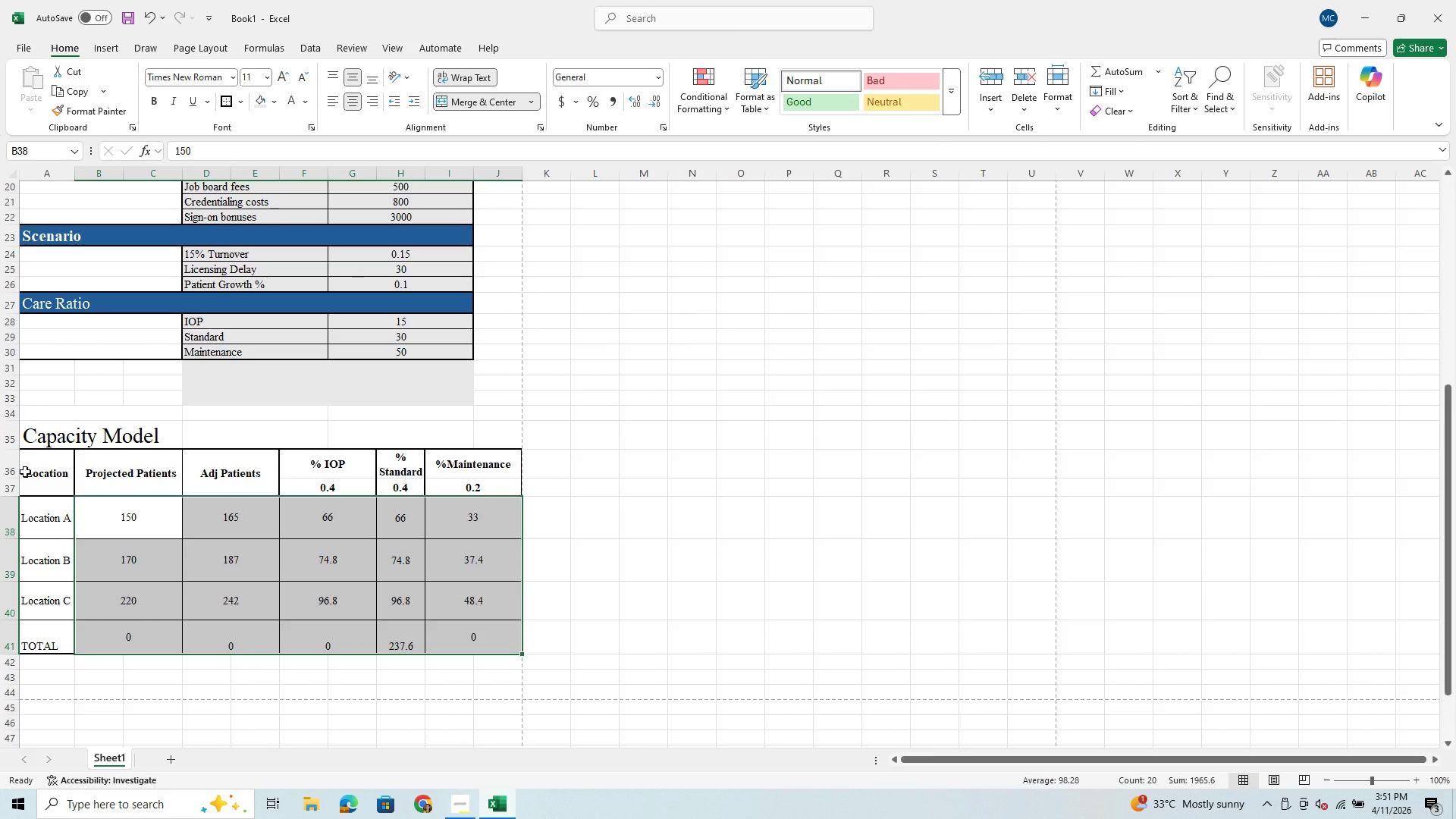 
left_click_drag(start_coordinate=[40, 474], to_coordinate=[472, 481])
 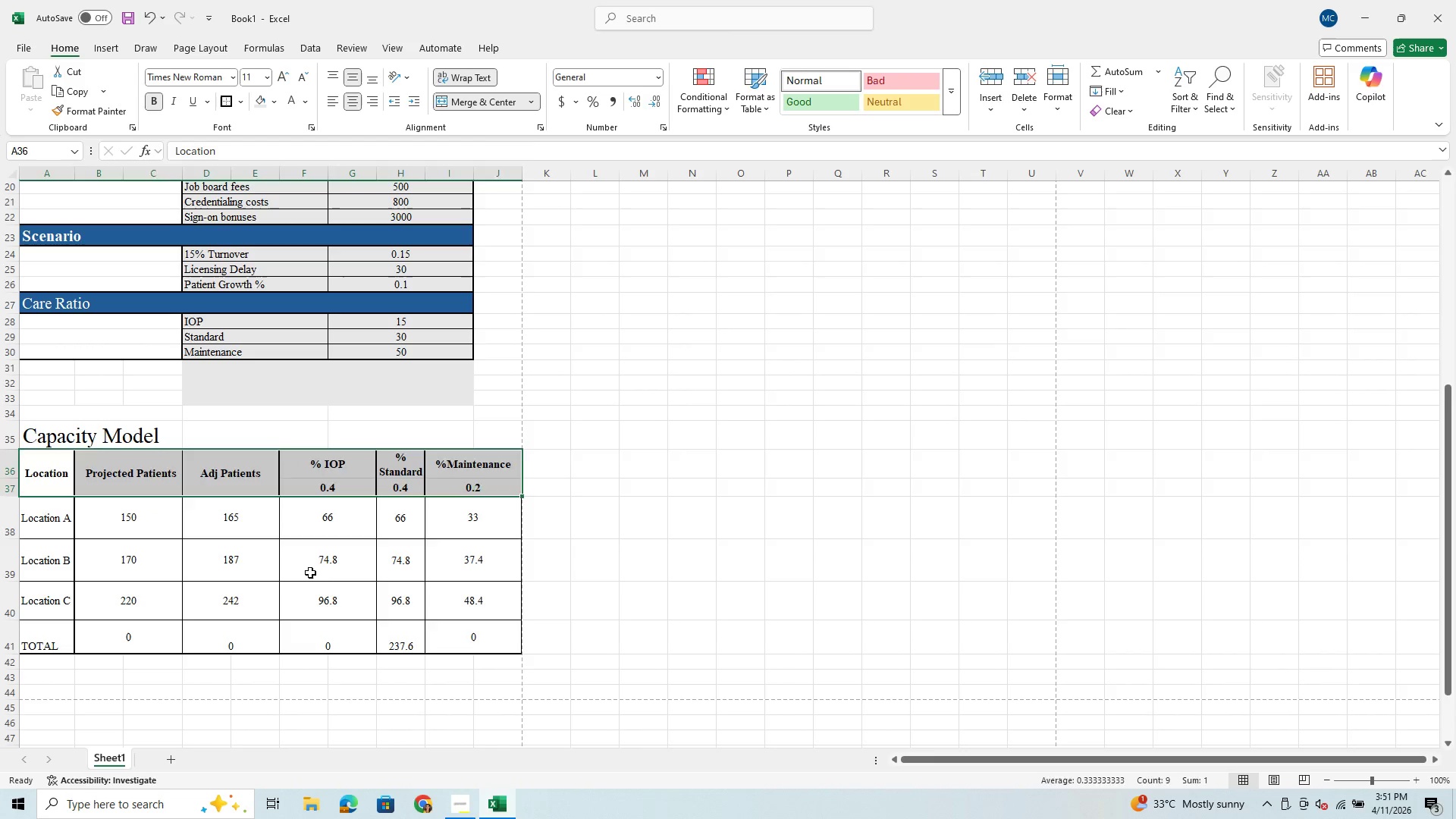 
left_click([310, 573])
 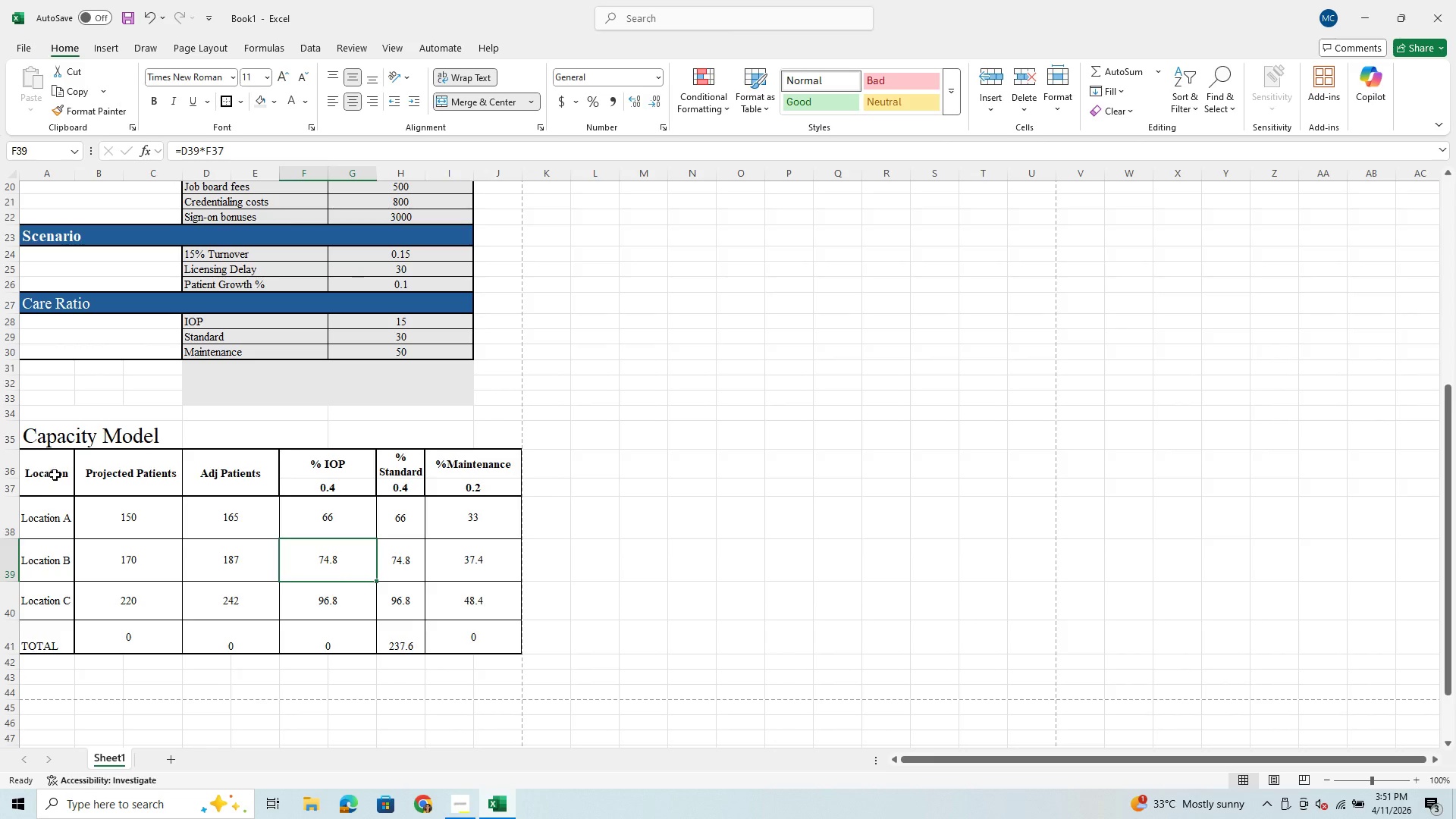 
left_click_drag(start_coordinate=[55, 475], to_coordinate=[42, 629])
 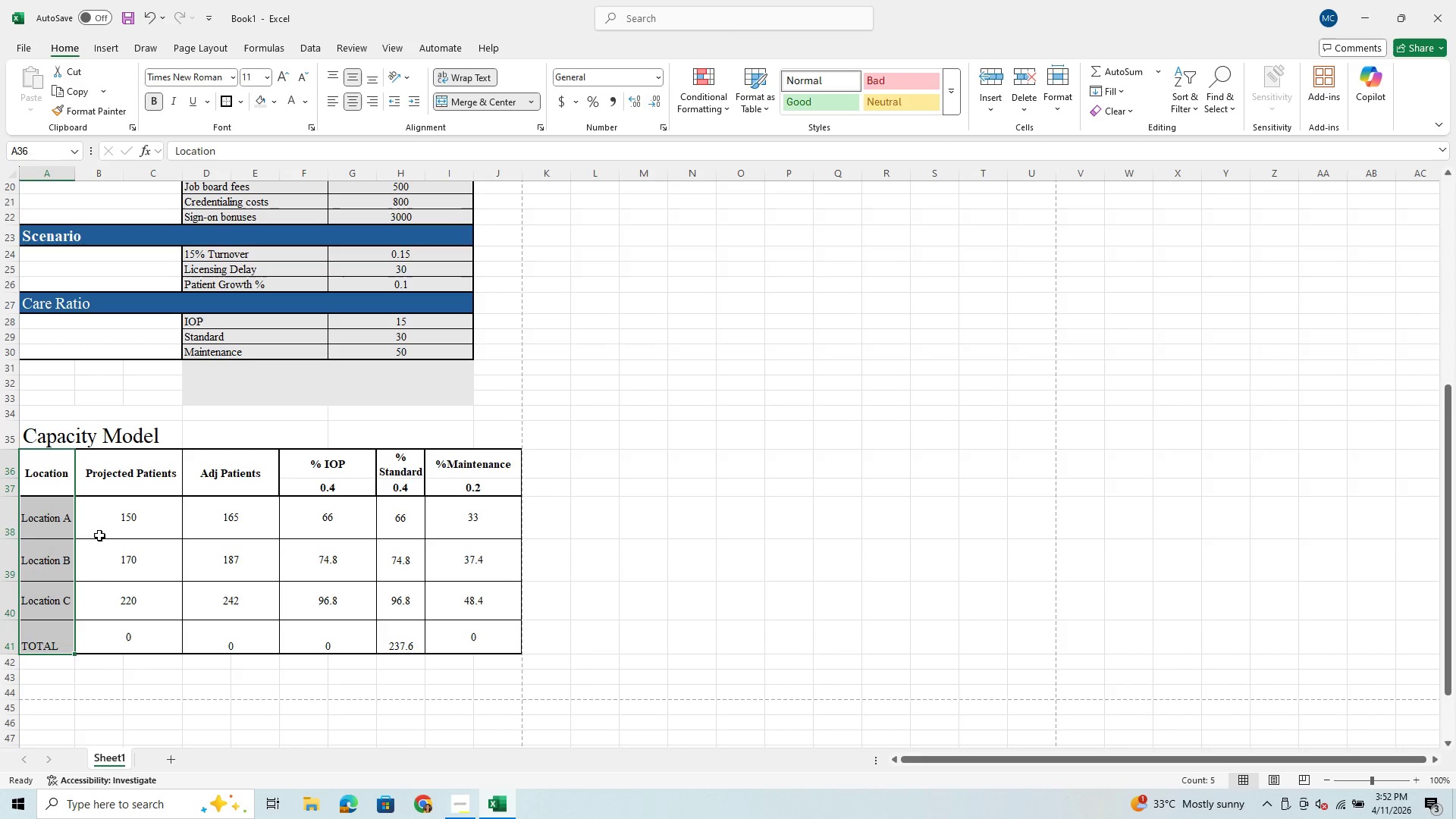 
left_click_drag(start_coordinate=[119, 516], to_coordinate=[502, 645])
 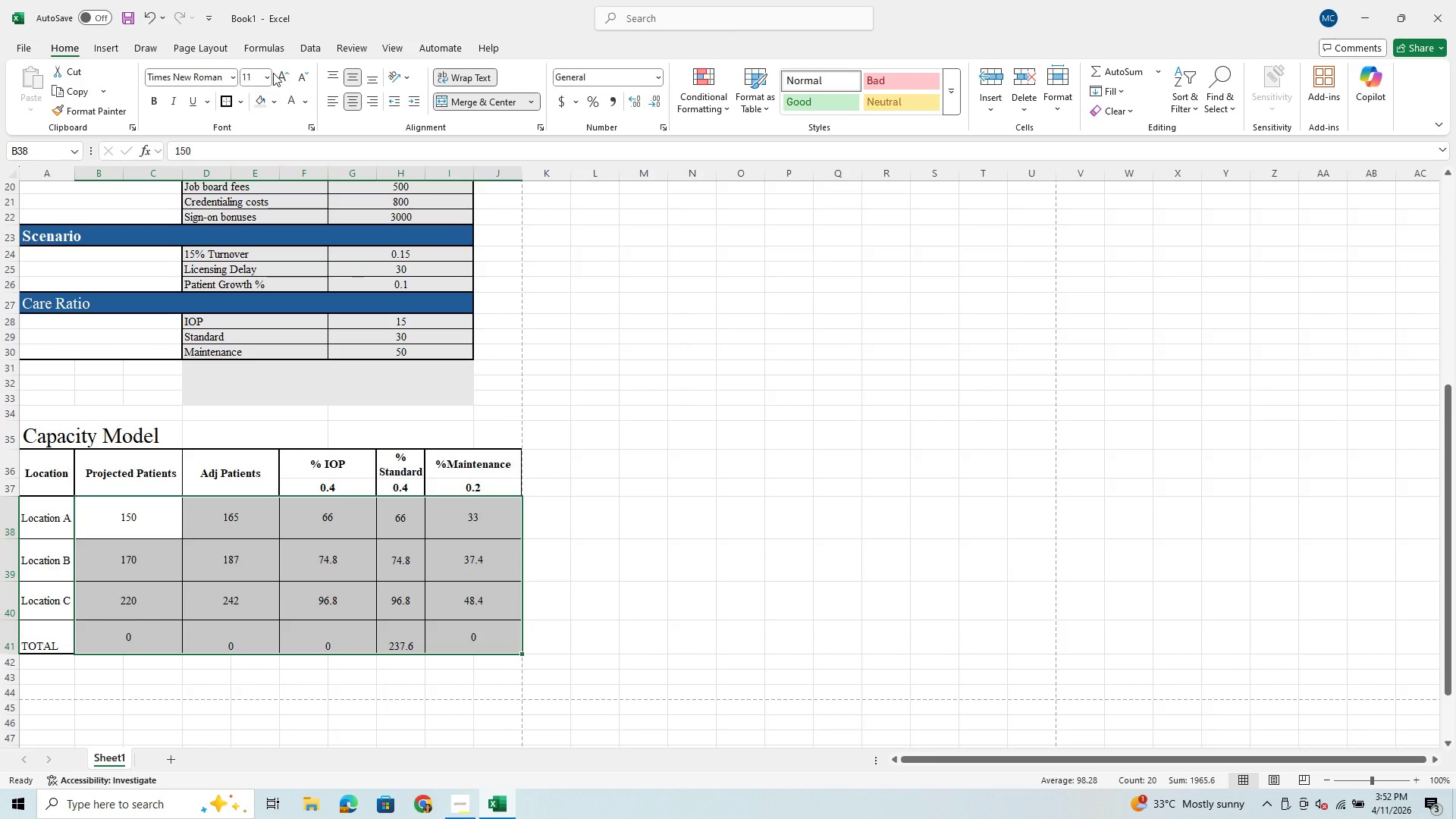 
left_click([270, 76])
 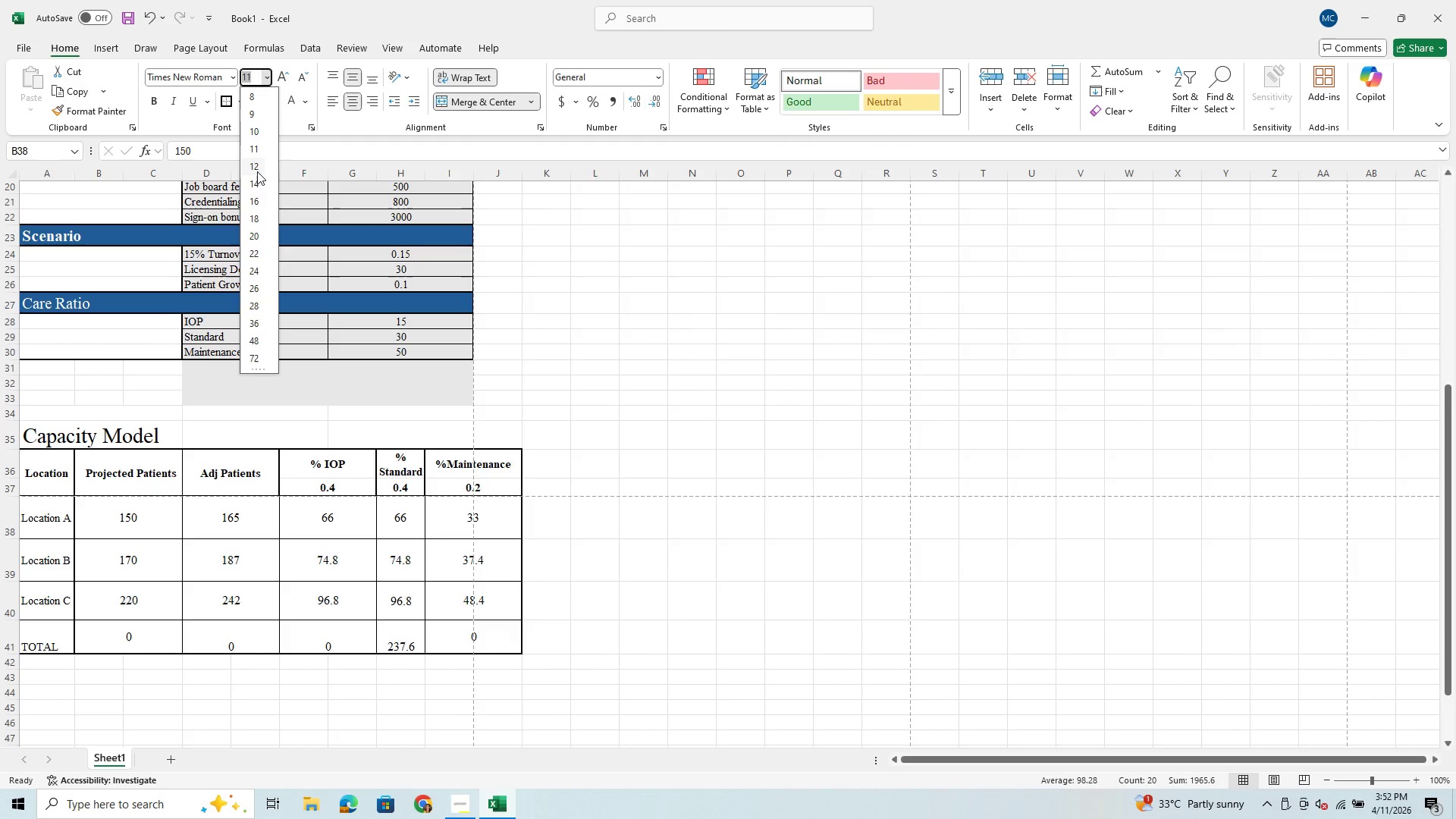 
wait(5.03)
 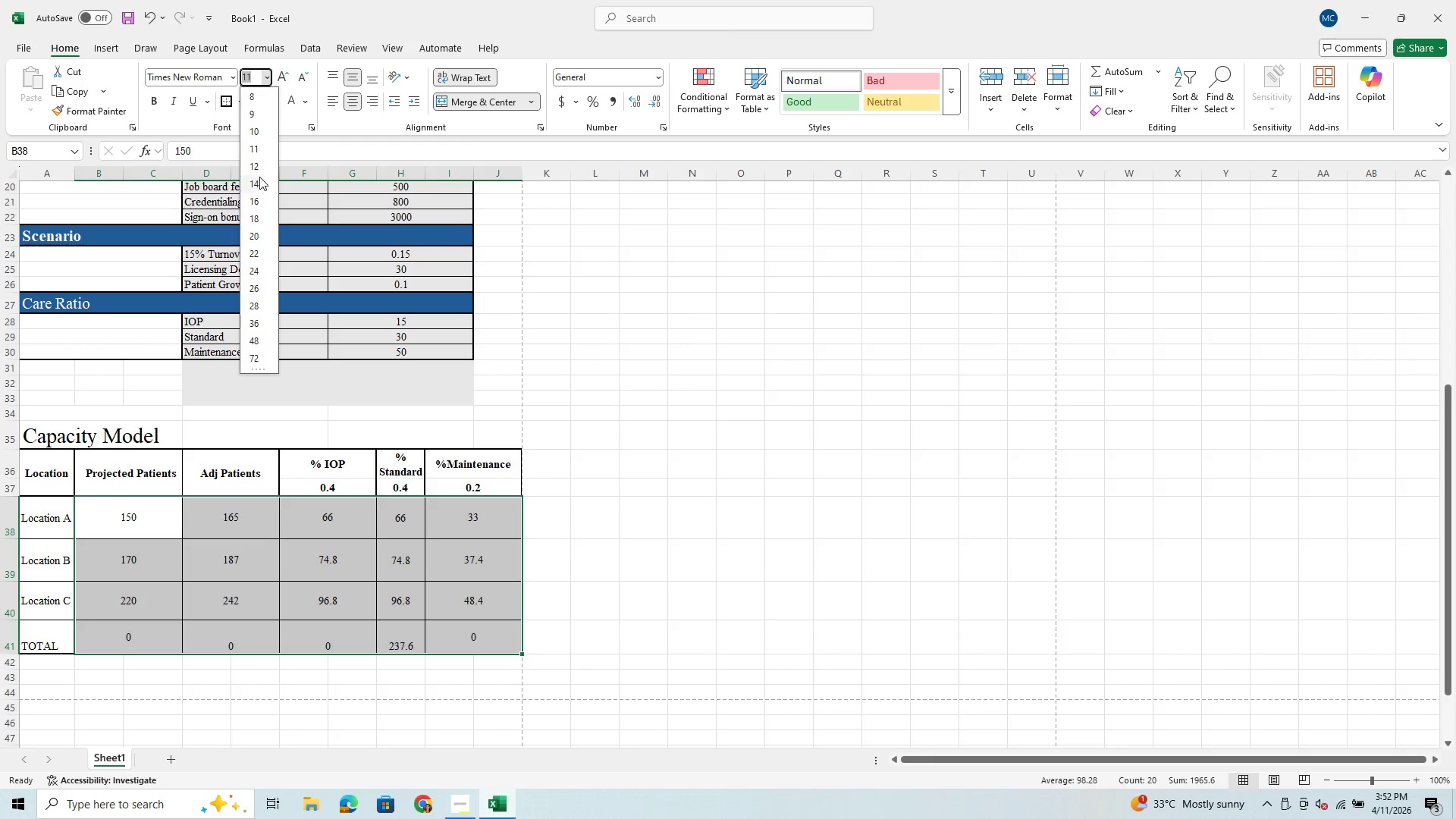 
left_click([257, 171])
 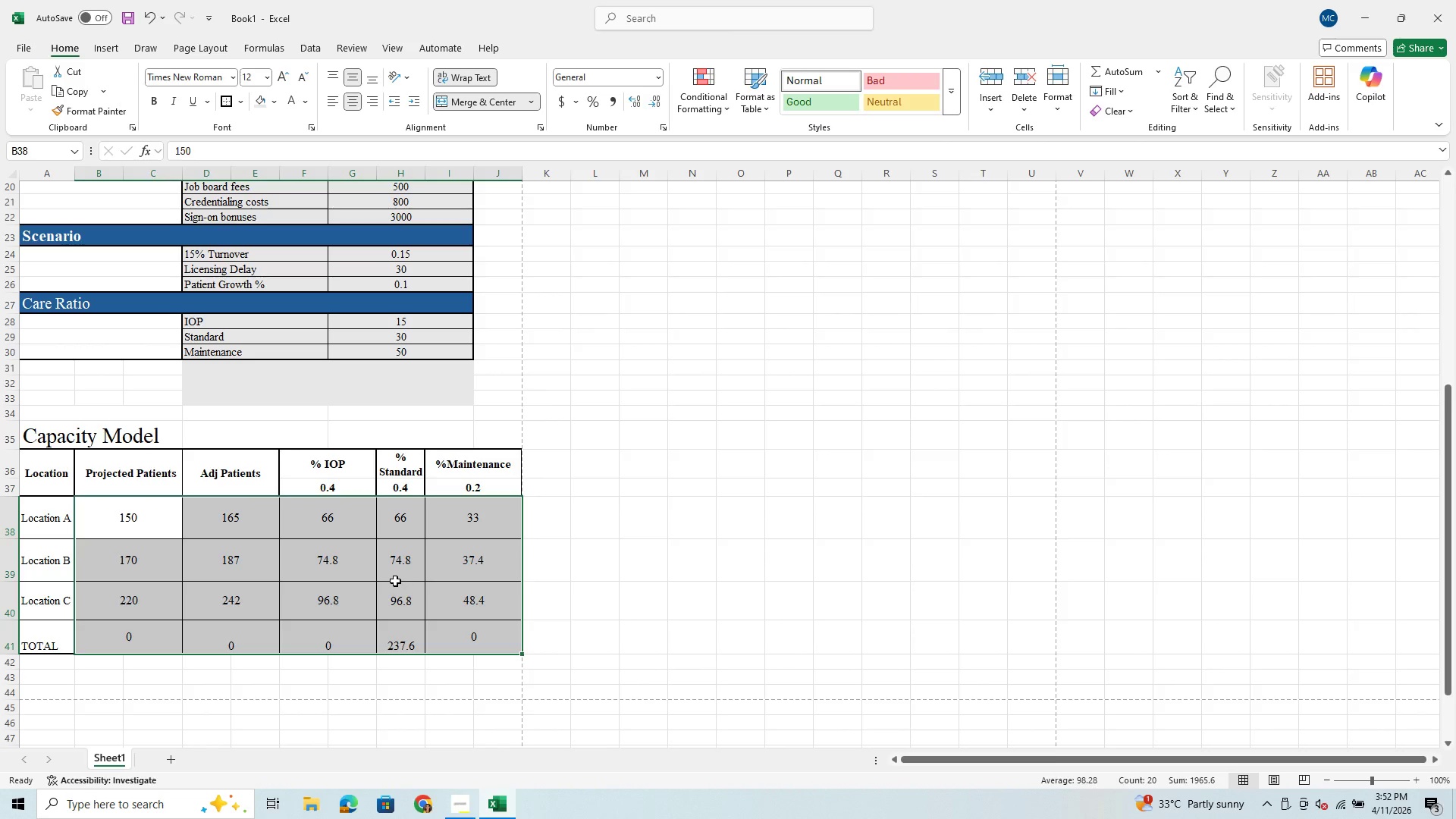 
scroll: coordinate [395, 570], scroll_direction: up, amount: 4.0
 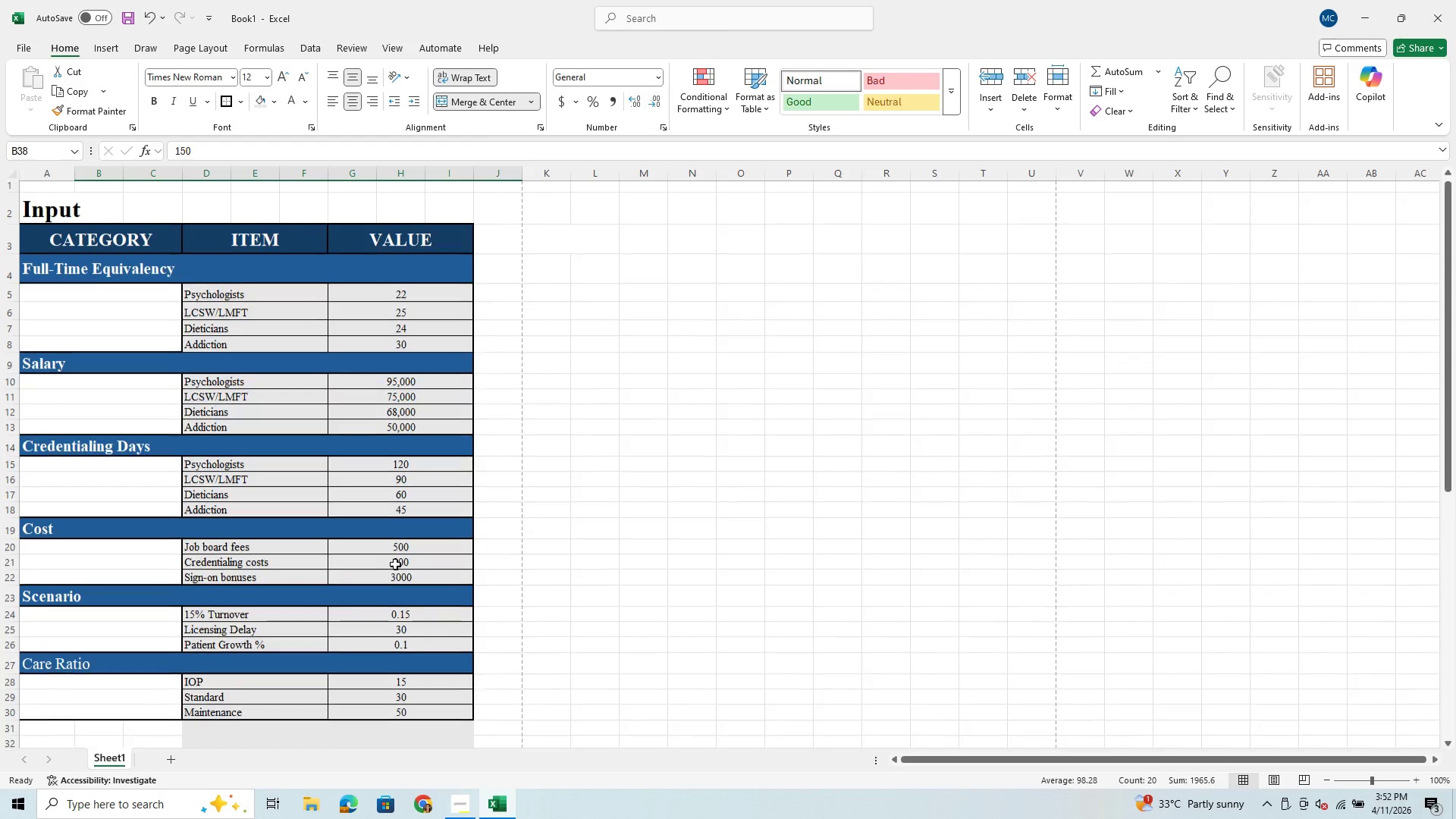 
scroll: coordinate [395, 561], scroll_direction: down, amount: 1.0
 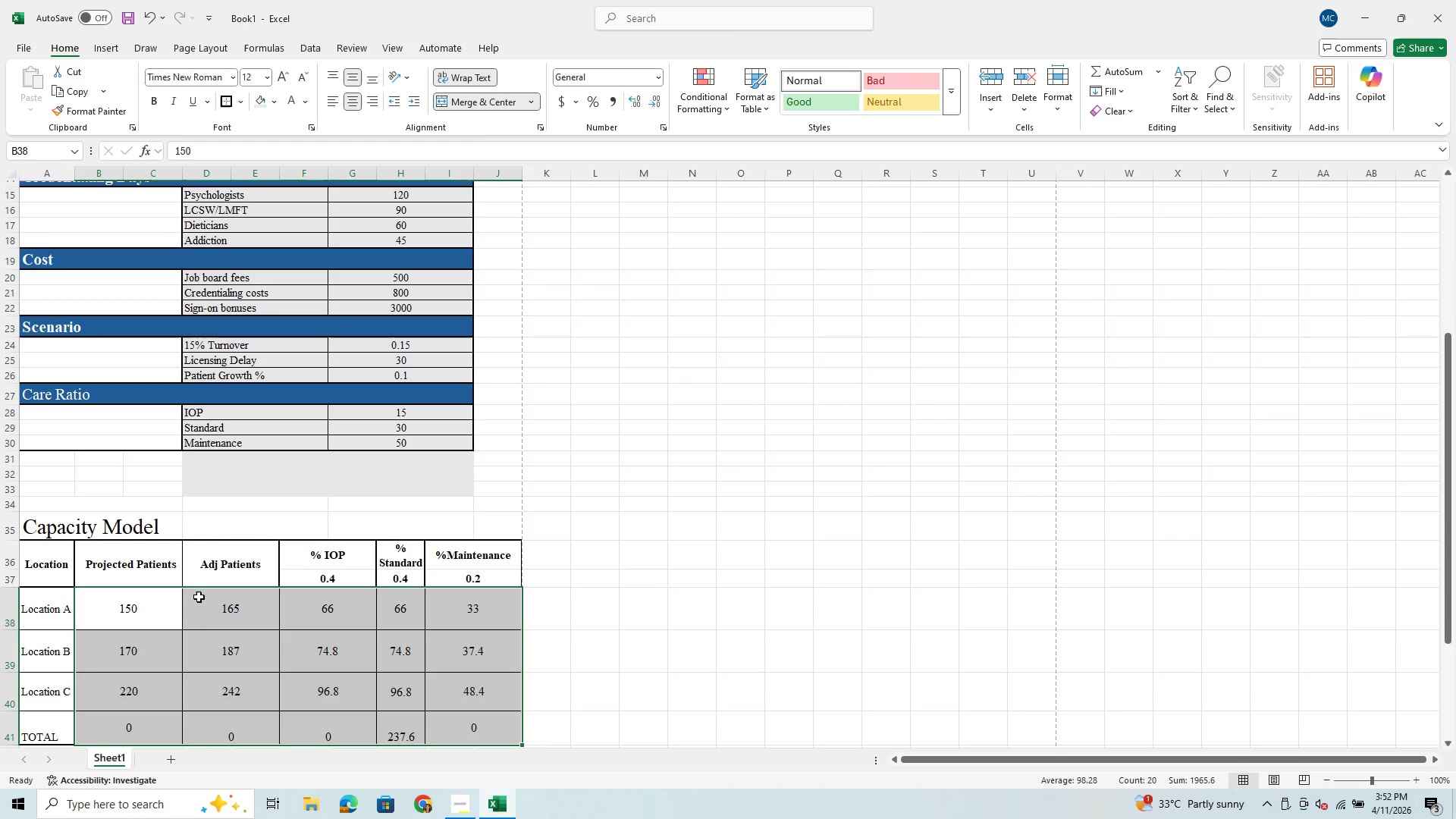 
left_click_drag(start_coordinate=[206, 730], to_coordinate=[210, 728])
 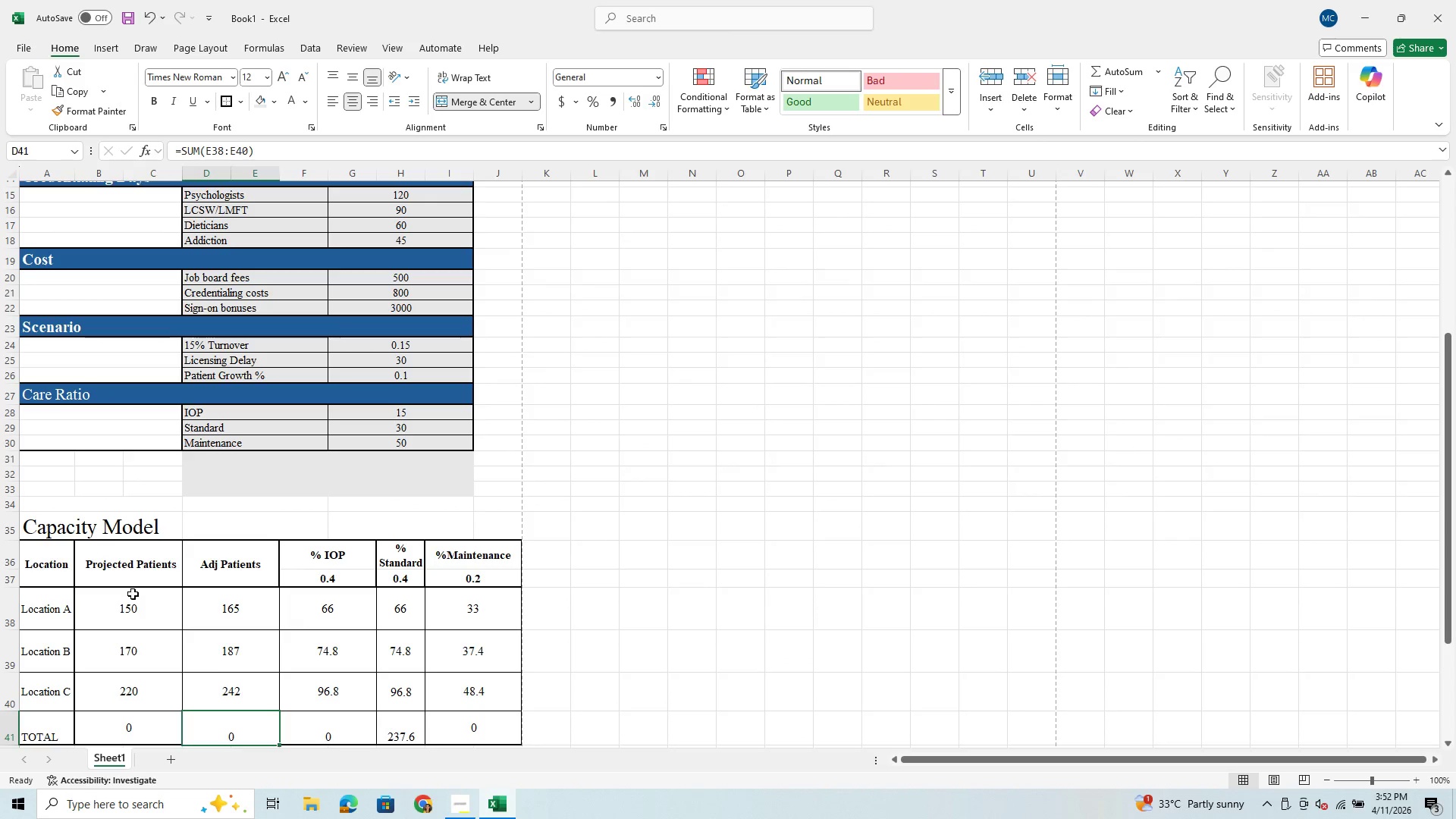 
left_click_drag(start_coordinate=[133, 596], to_coordinate=[460, 713])
 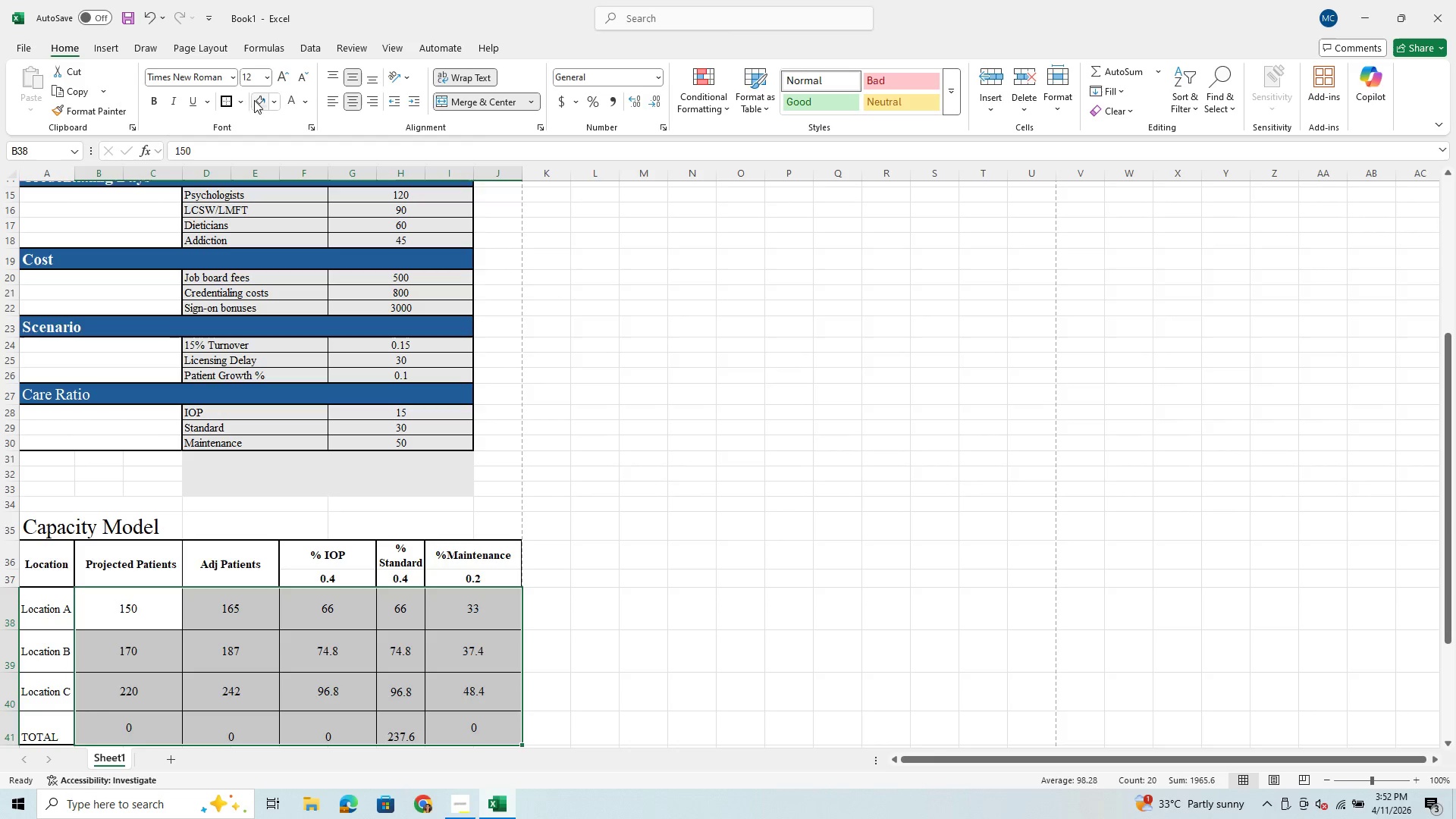 
wait(5.36)
 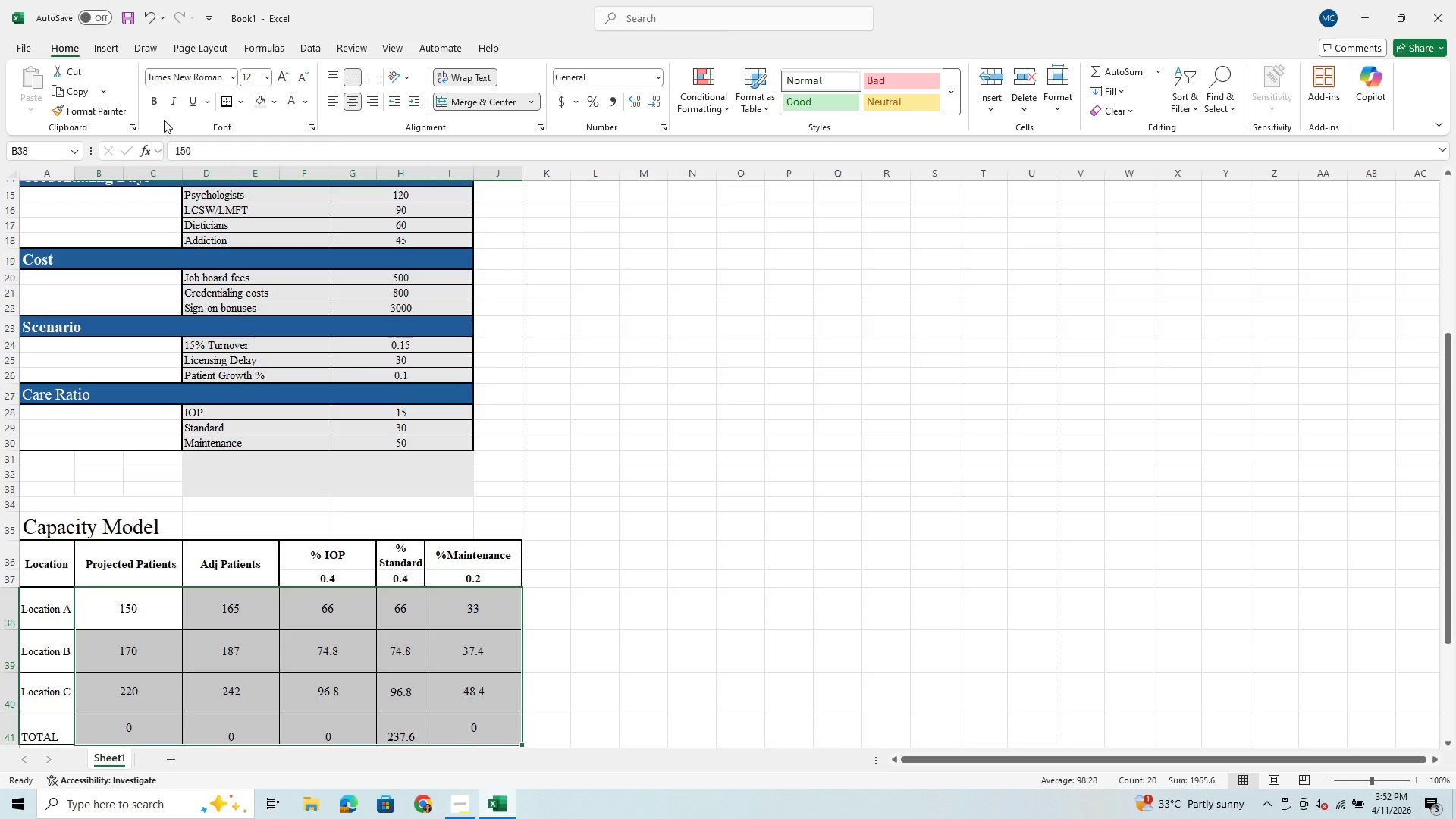 
left_click([270, 673])
 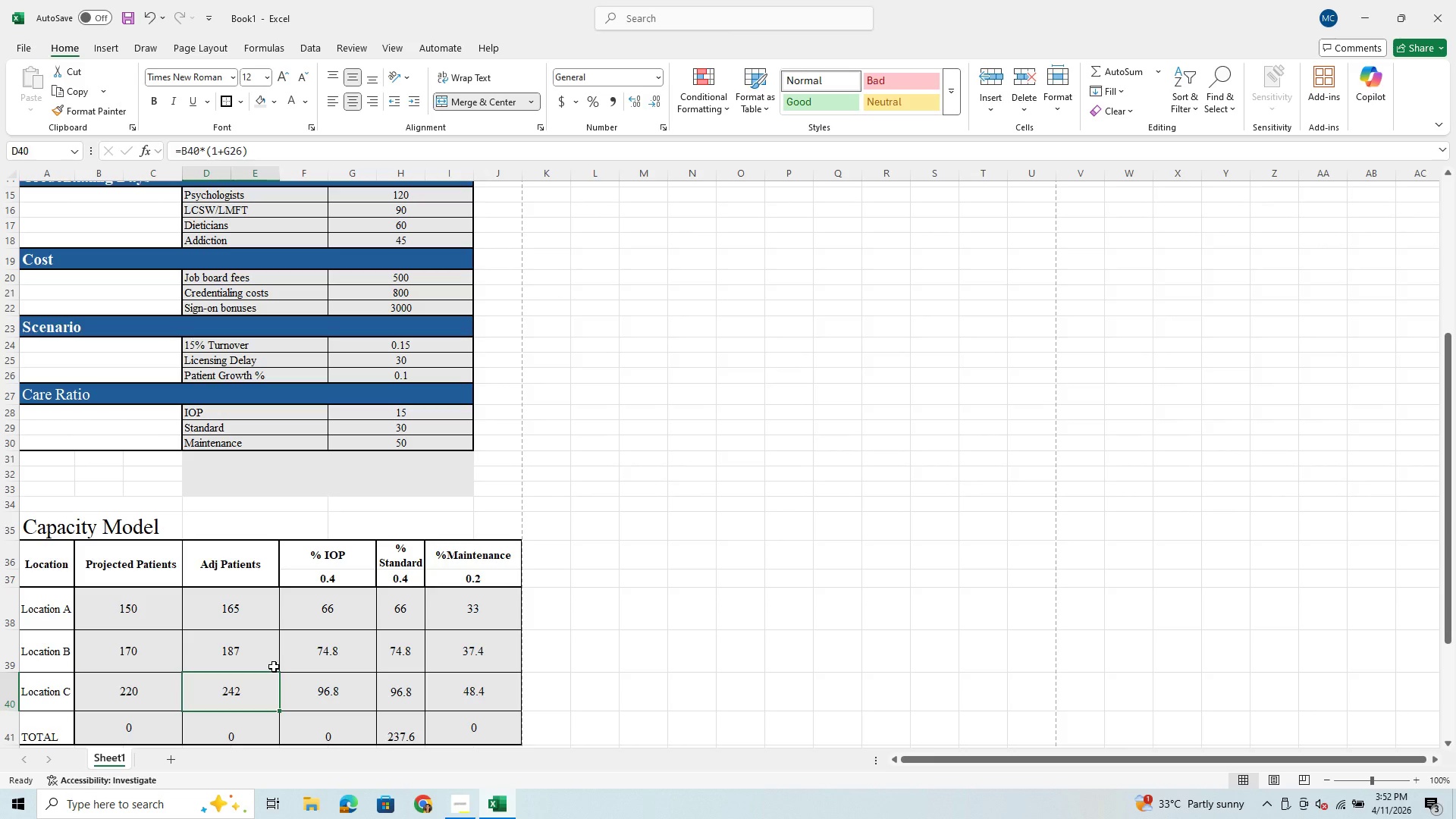 
scroll: coordinate [275, 654], scroll_direction: up, amount: 6.0
 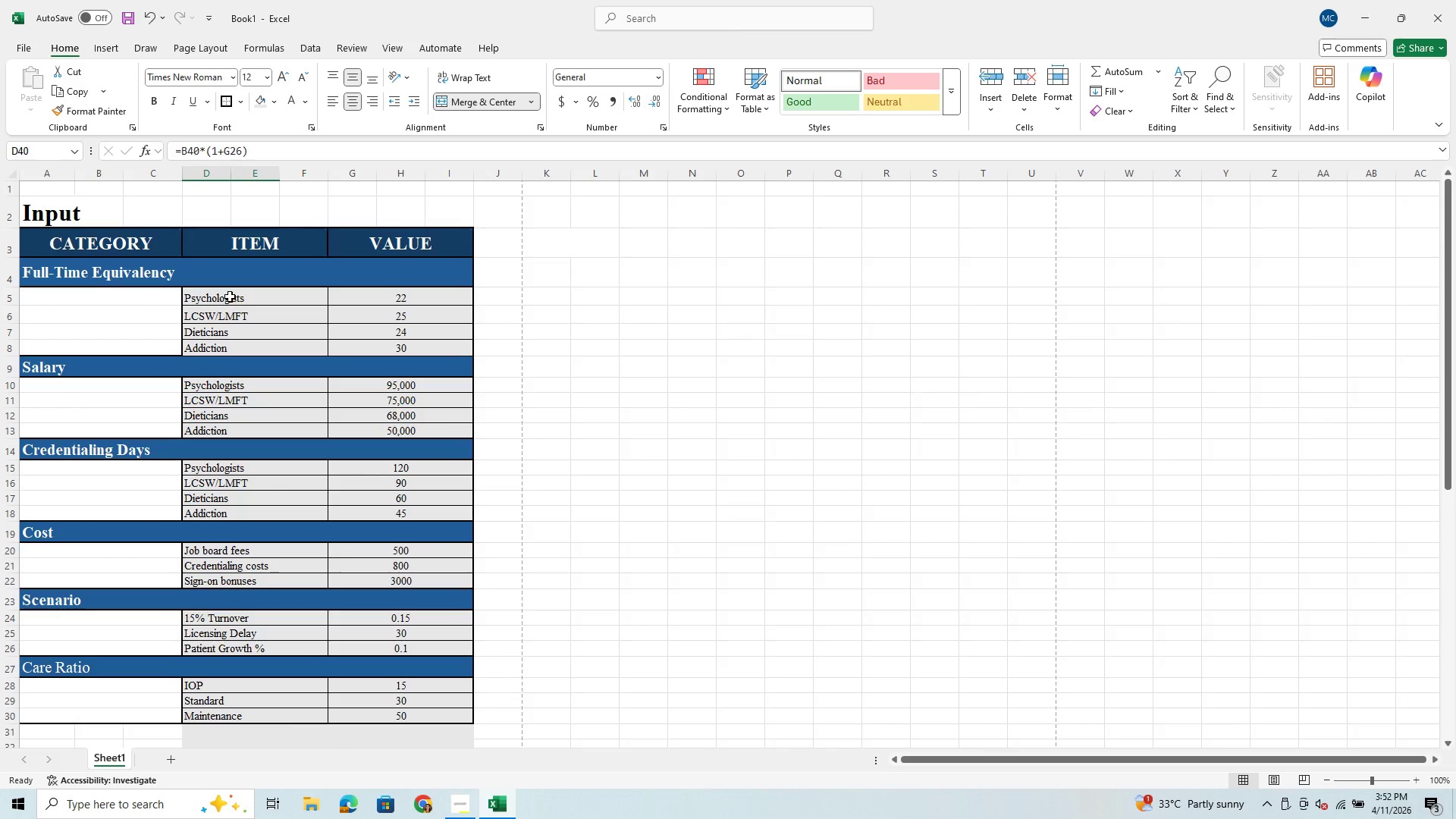 
left_click_drag(start_coordinate=[230, 297], to_coordinate=[417, 669])
 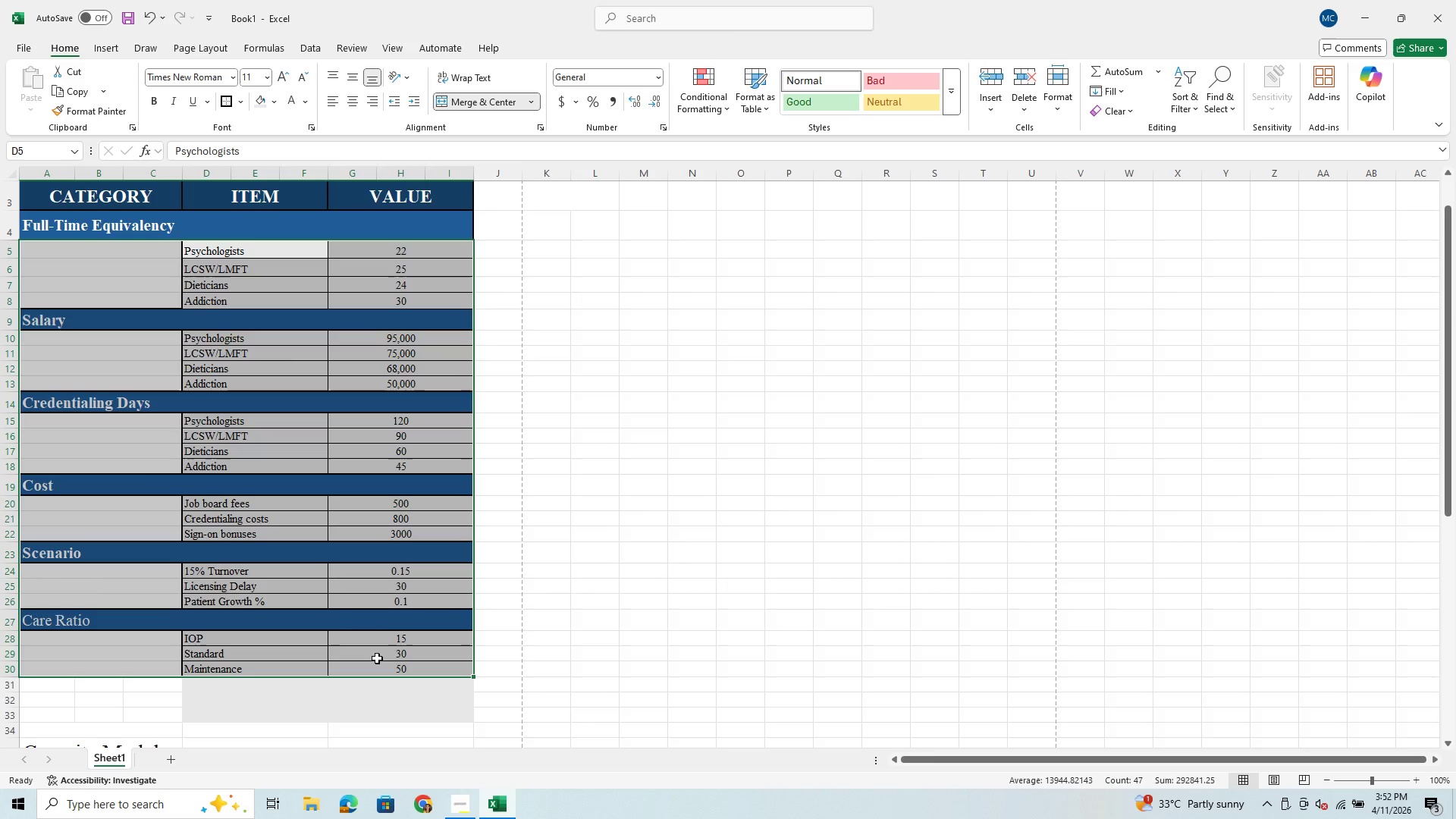 
left_click([370, 558])
 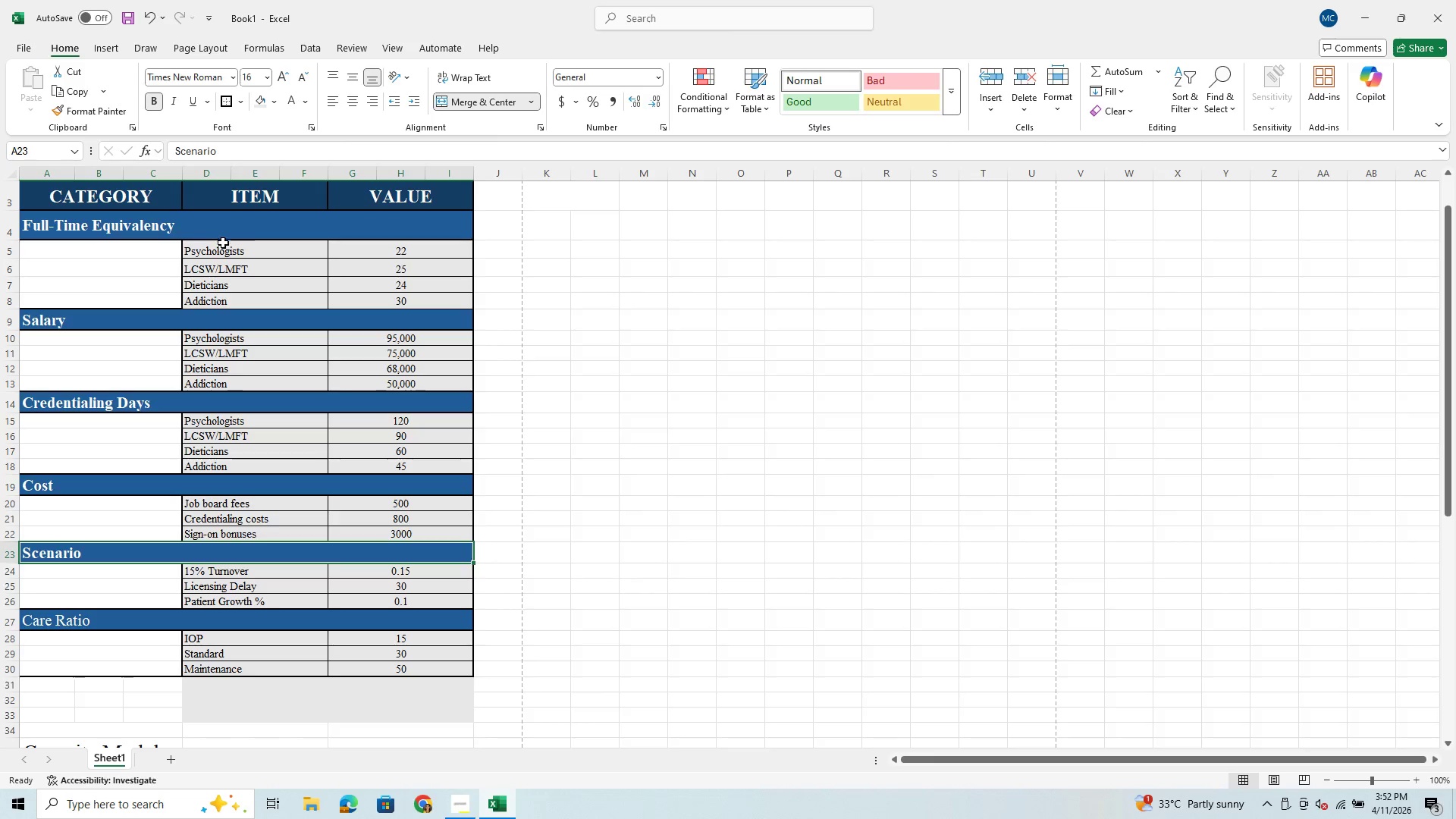 
left_click_drag(start_coordinate=[226, 243], to_coordinate=[443, 300])
 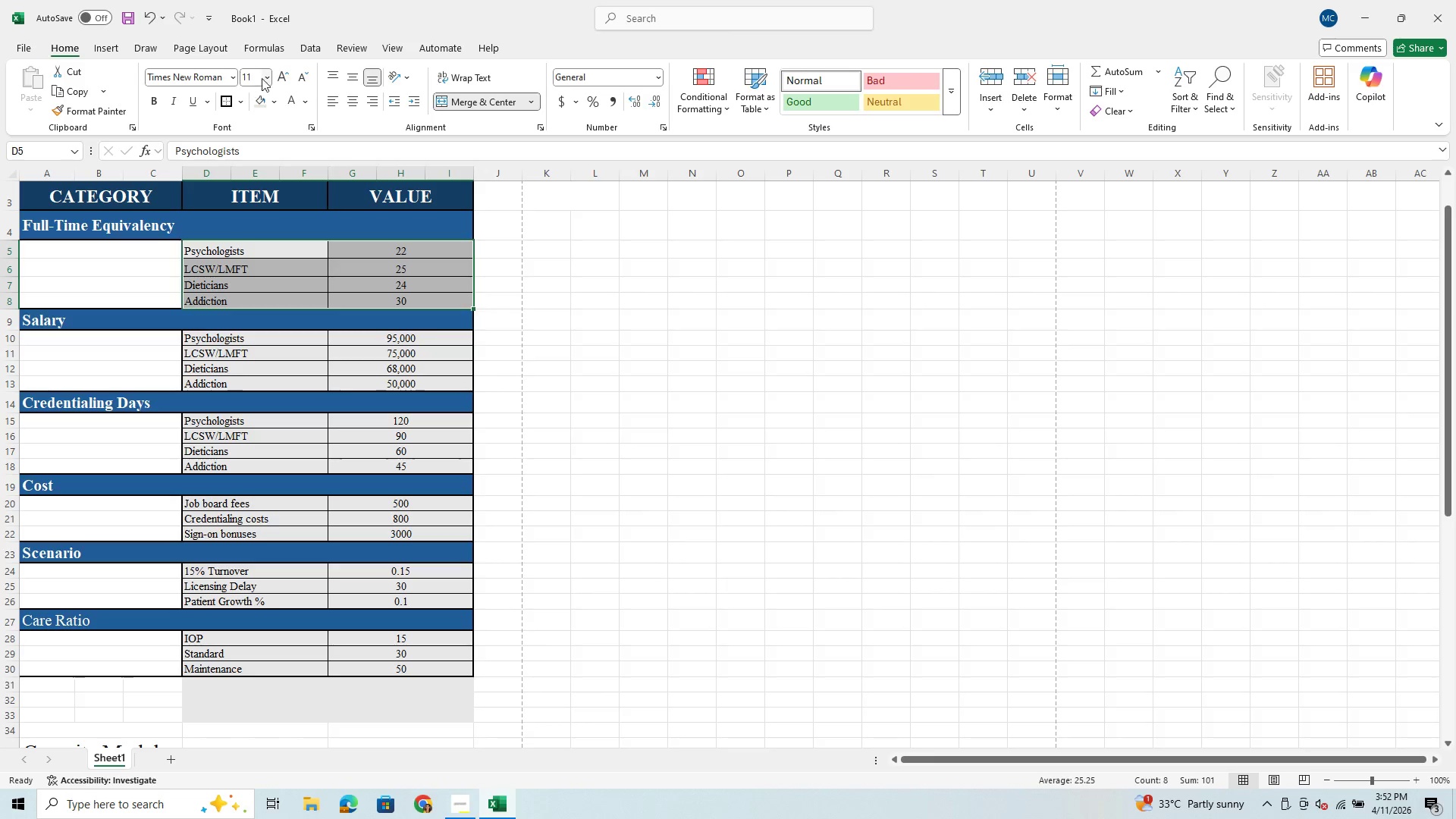 
left_click([266, 76])
 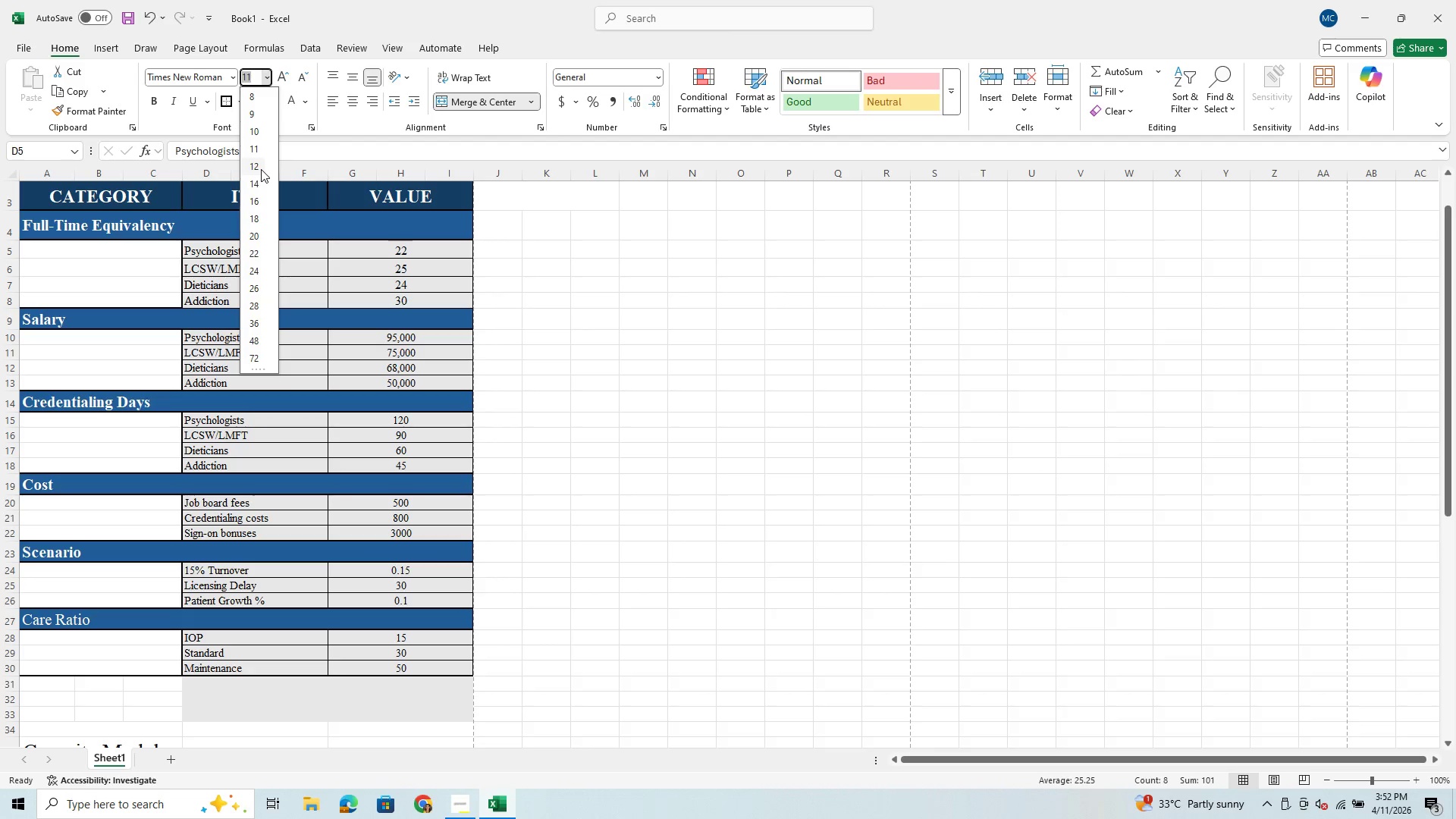 
left_click([261, 169])
 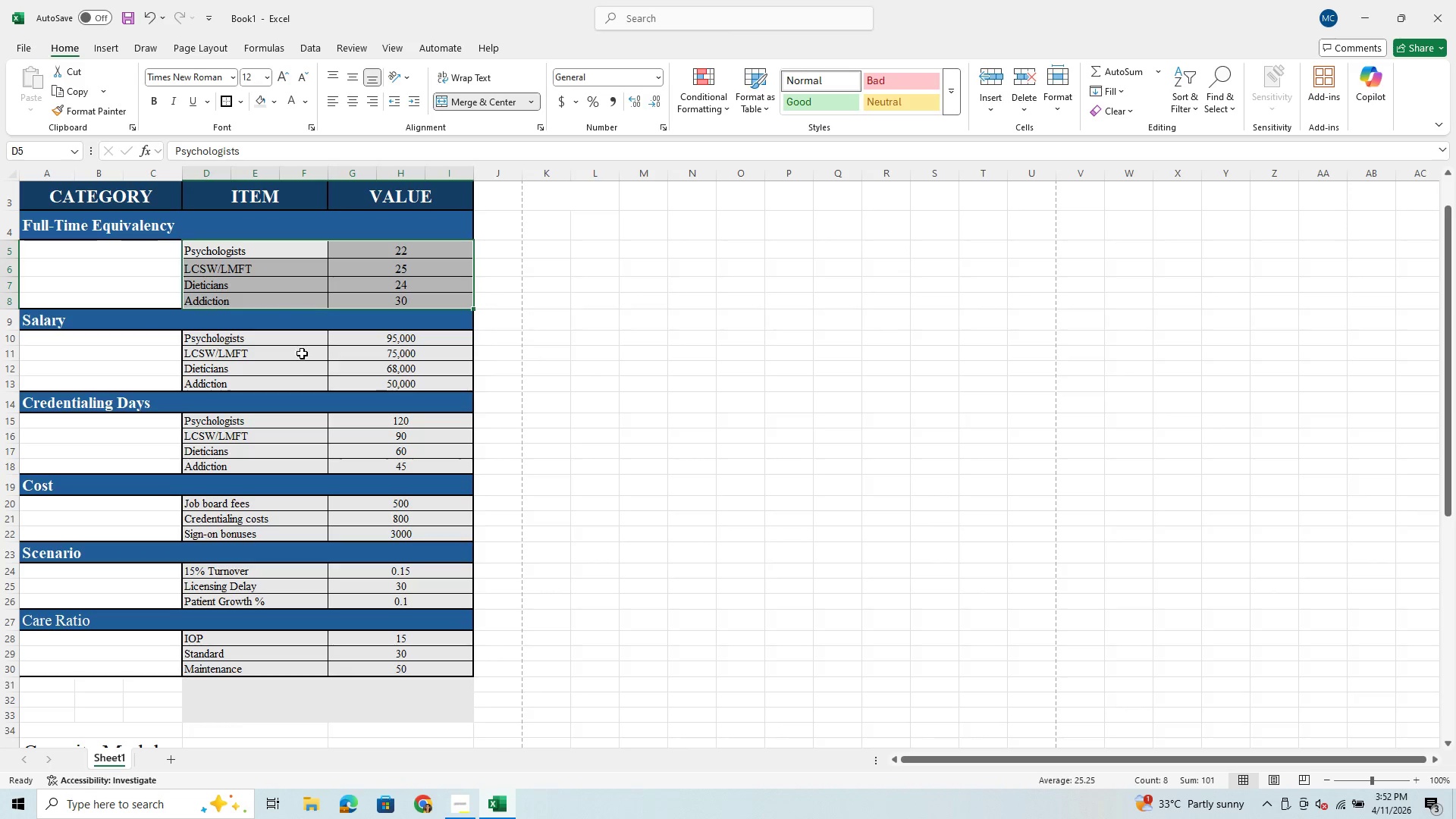 
left_click([303, 364])
 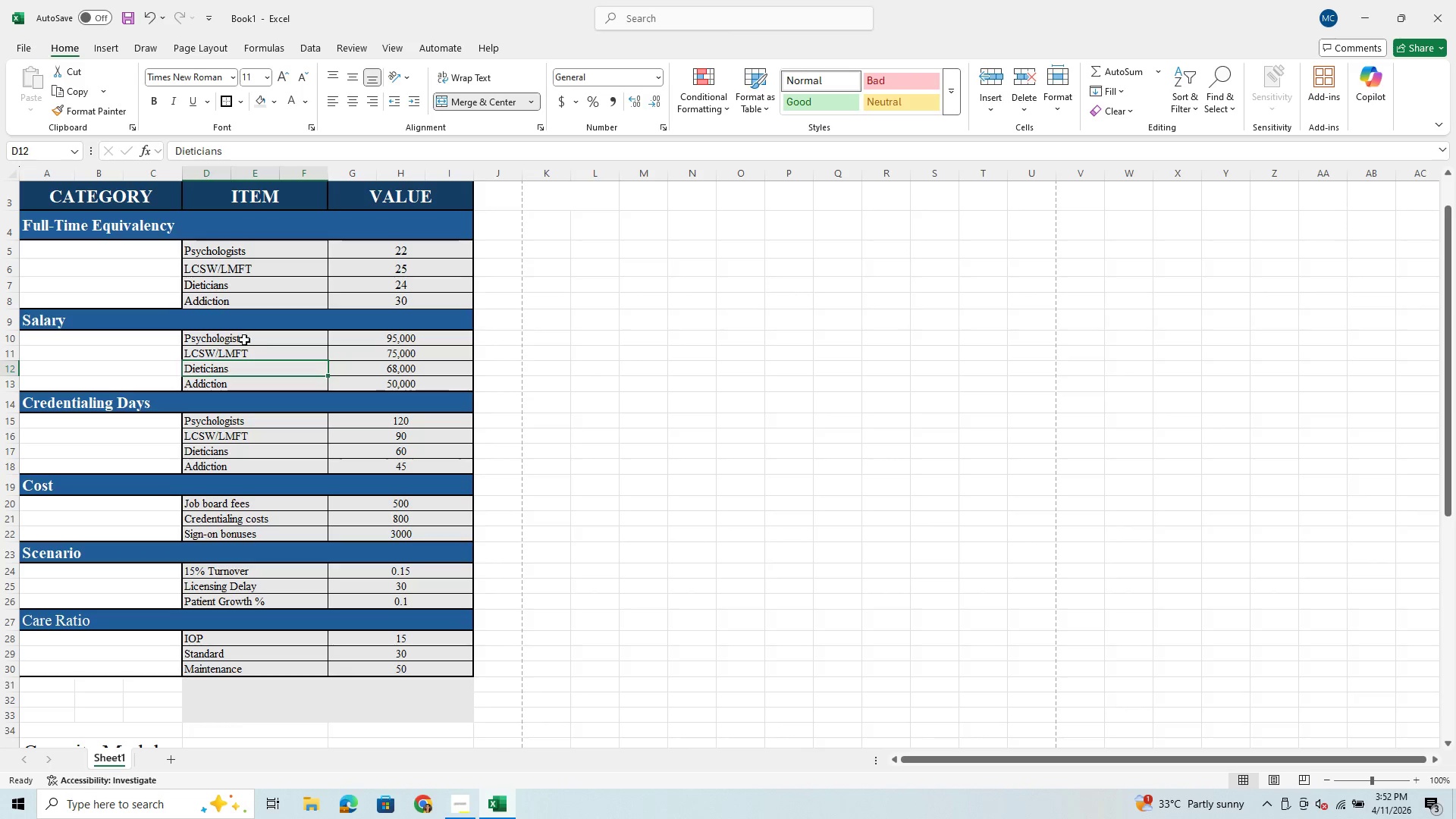 
left_click_drag(start_coordinate=[238, 336], to_coordinate=[386, 376])
 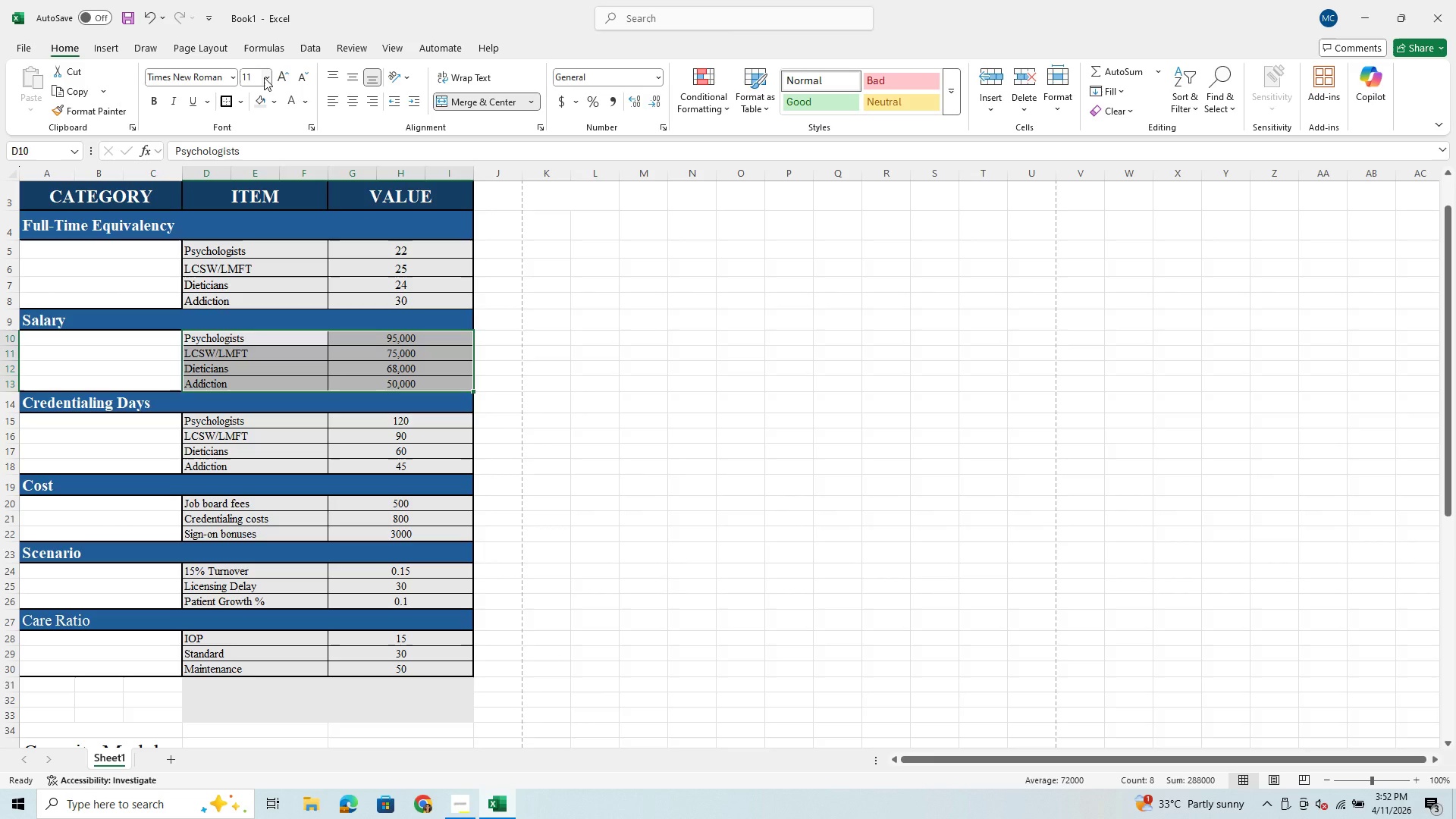 
left_click([265, 77])
 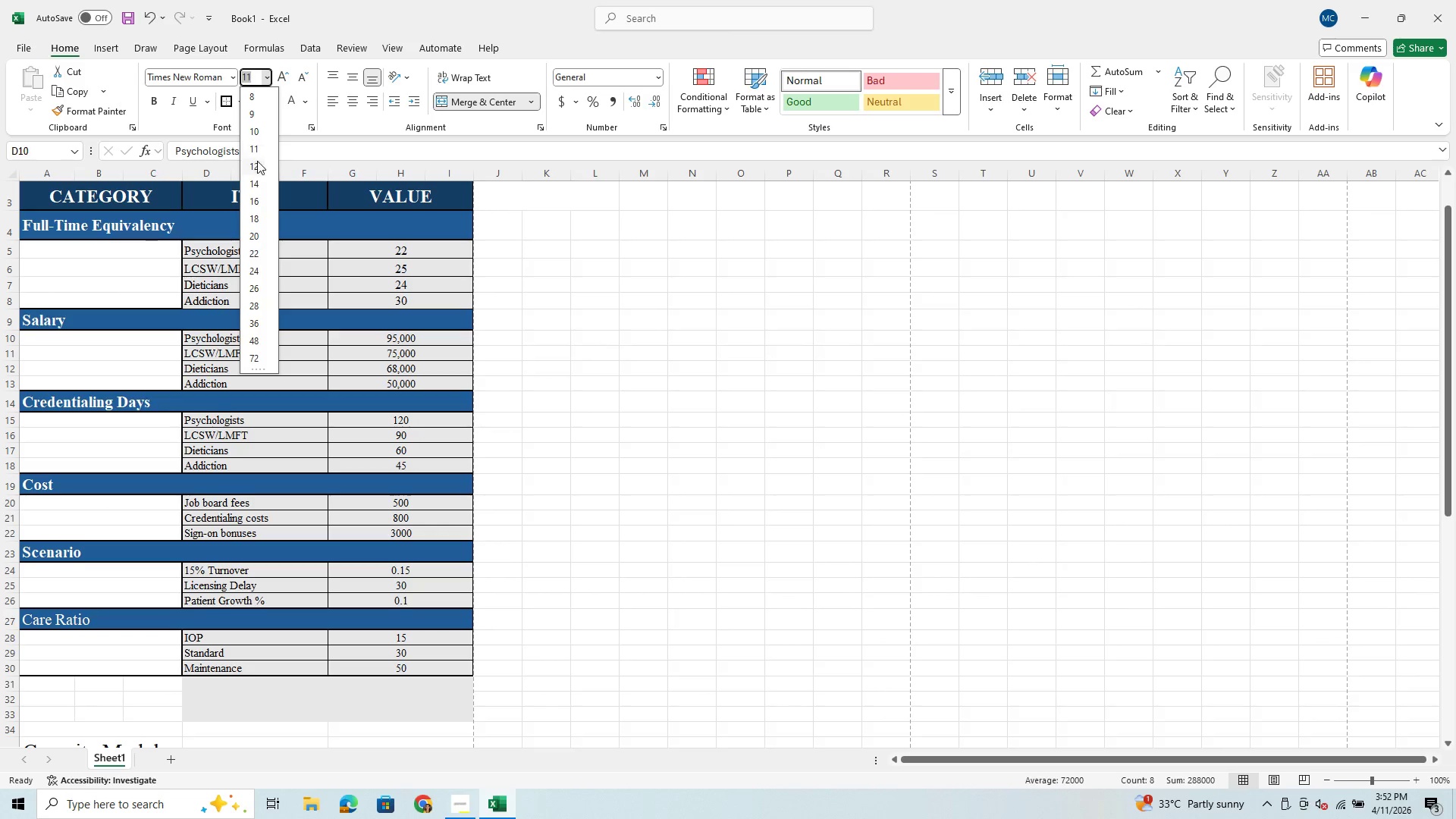 
left_click([256, 165])
 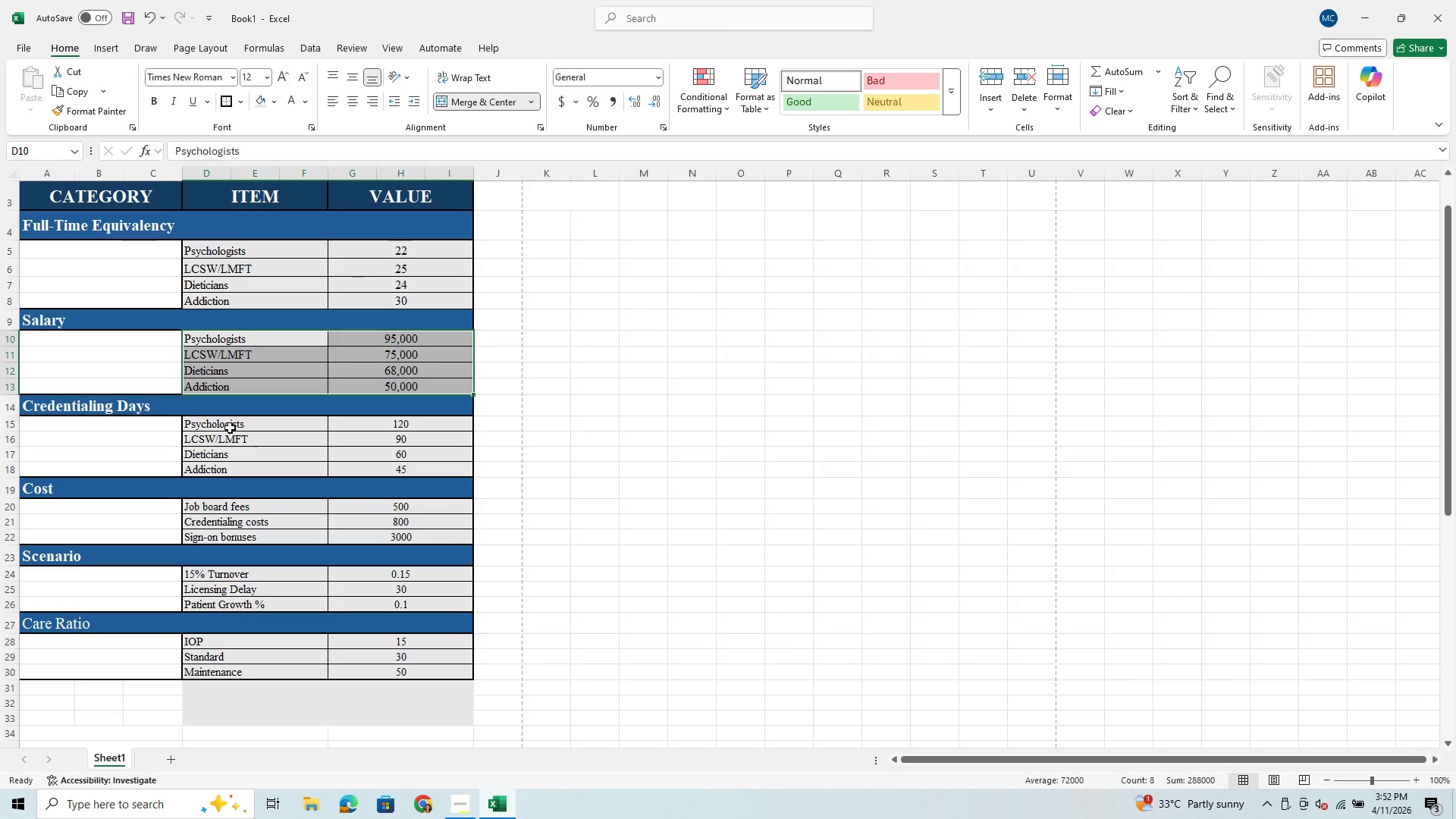 
left_click_drag(start_coordinate=[232, 426], to_coordinate=[346, 473])
 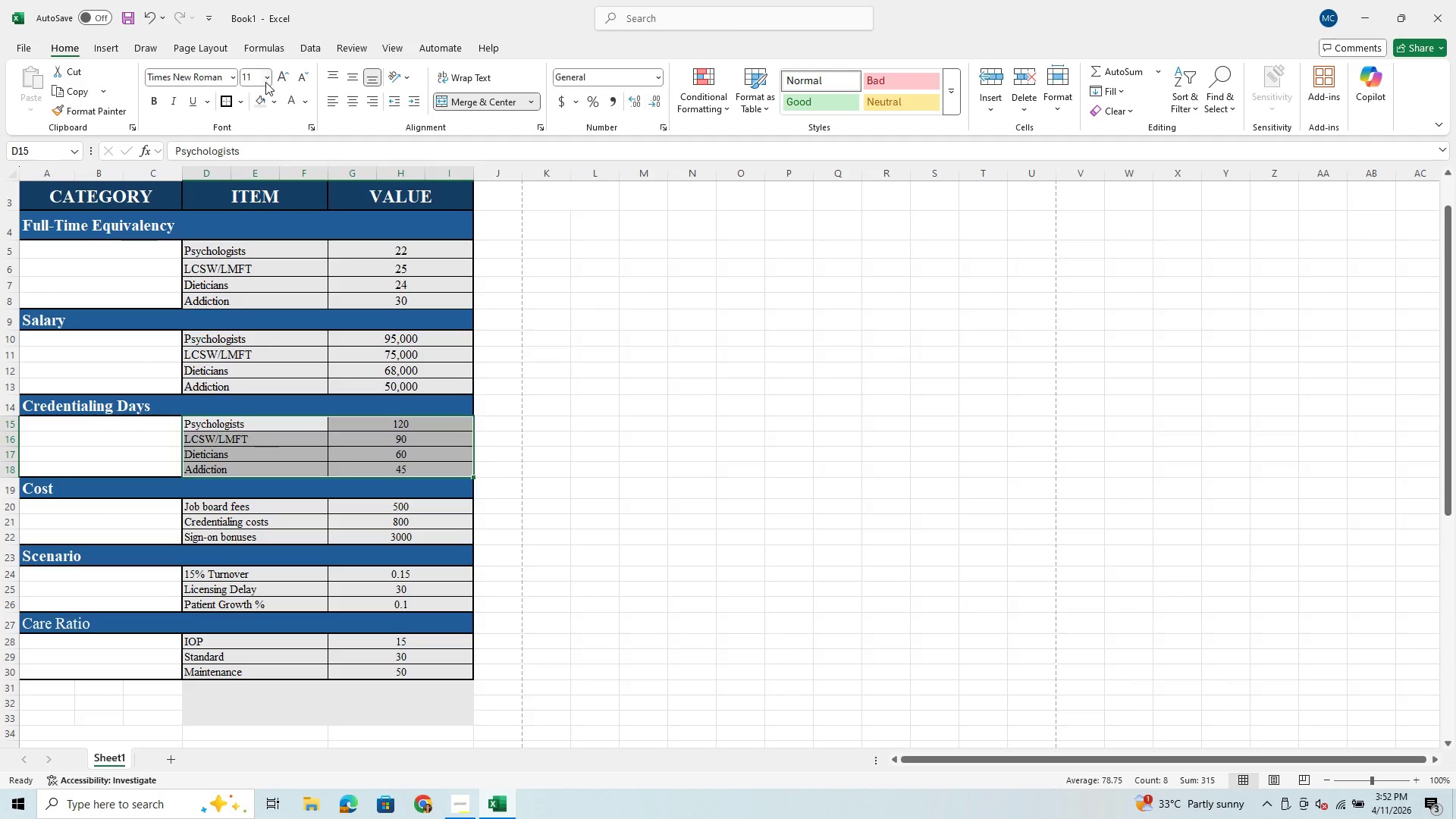 
left_click([265, 82])
 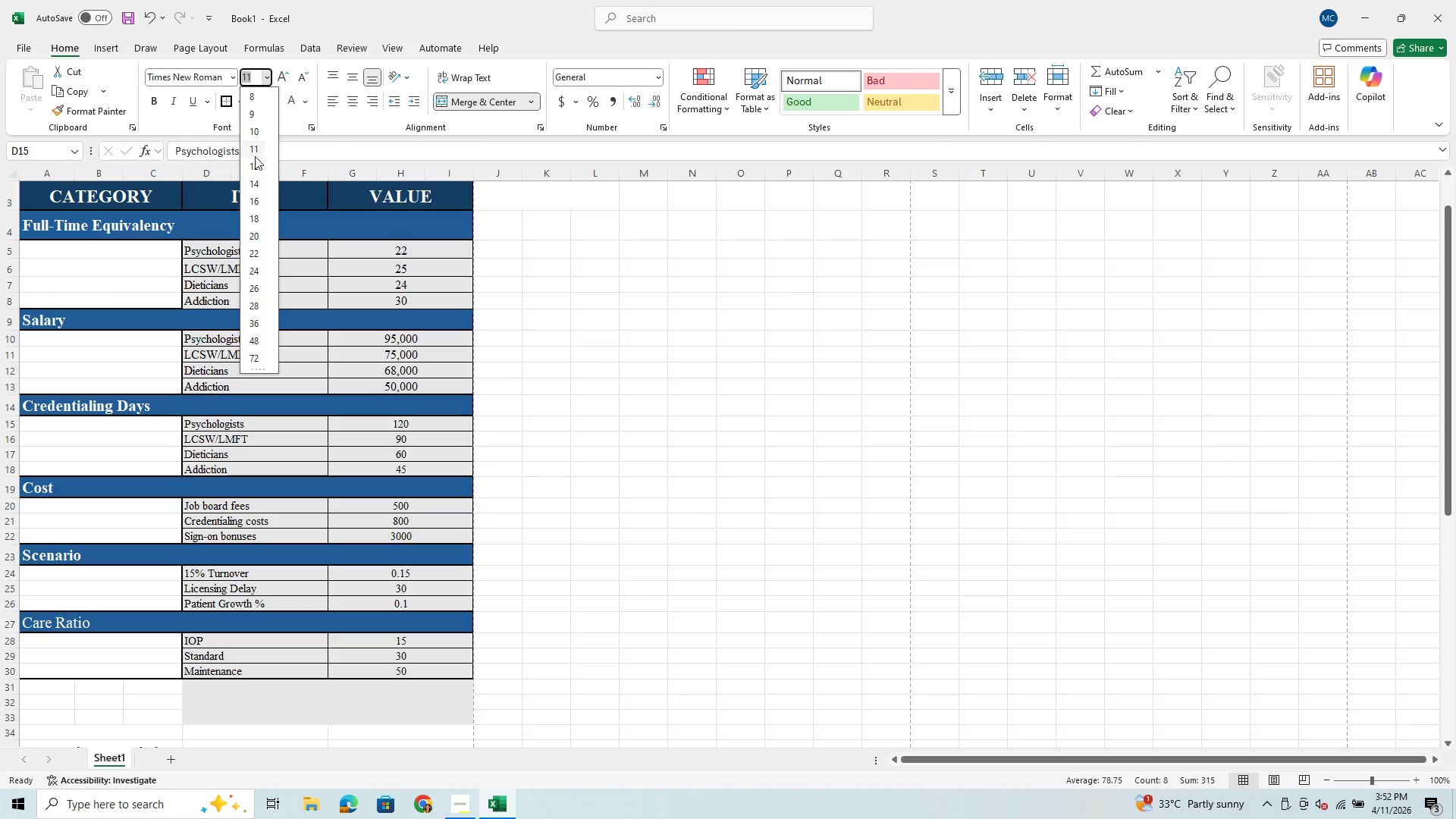 
left_click([255, 165])
 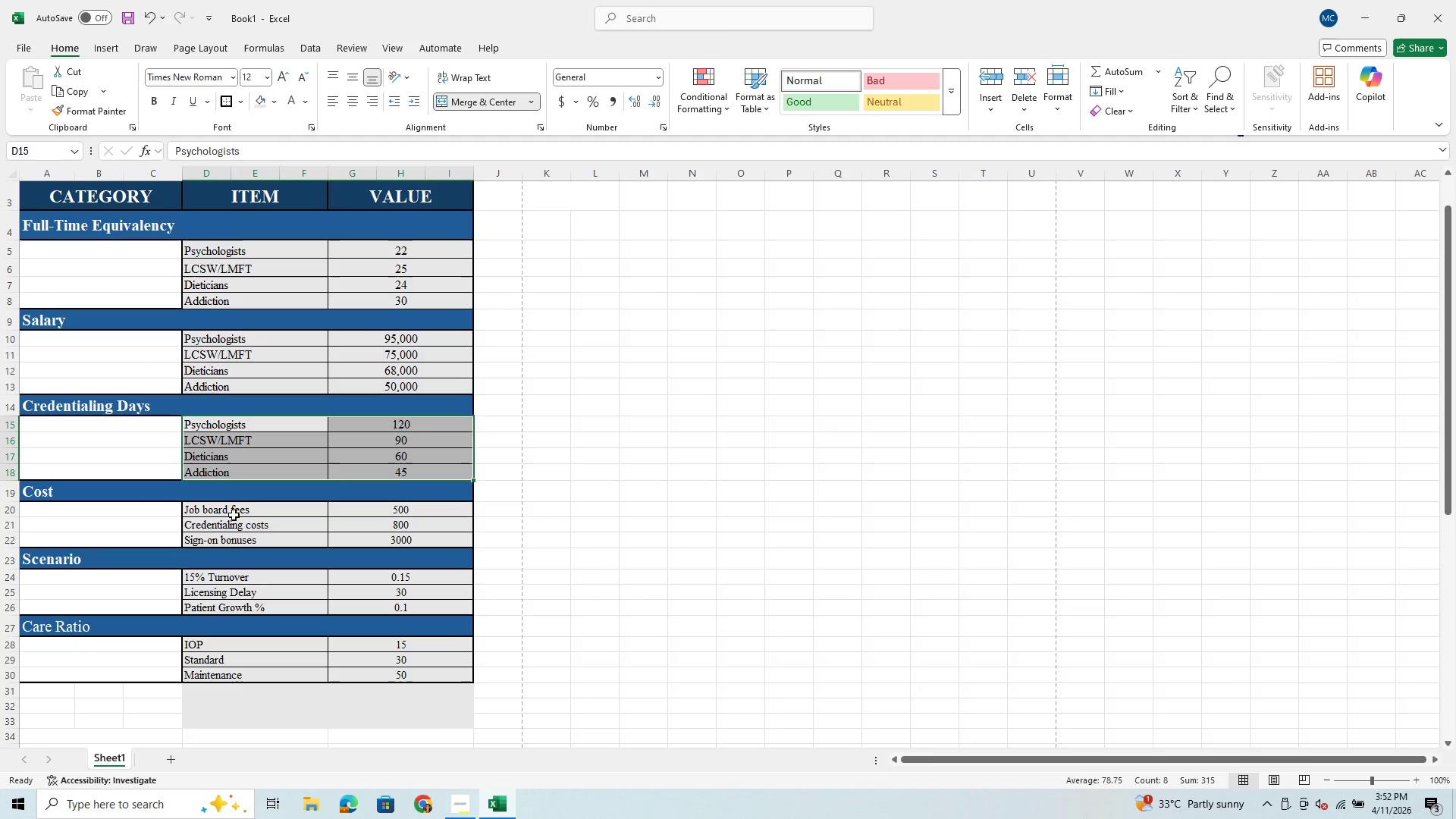 
left_click_drag(start_coordinate=[234, 507], to_coordinate=[369, 548])
 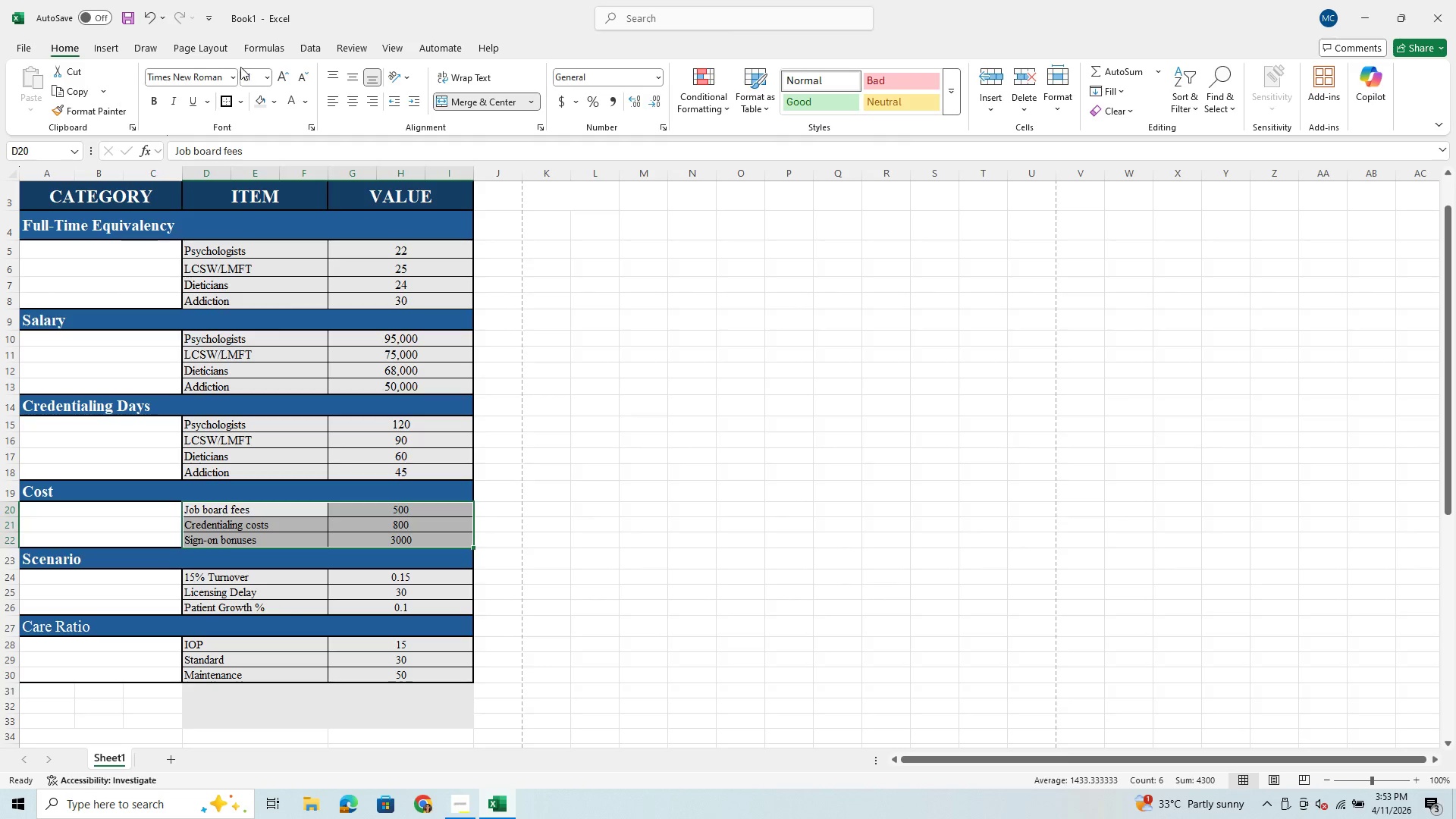 
mouse_move([250, 103])
 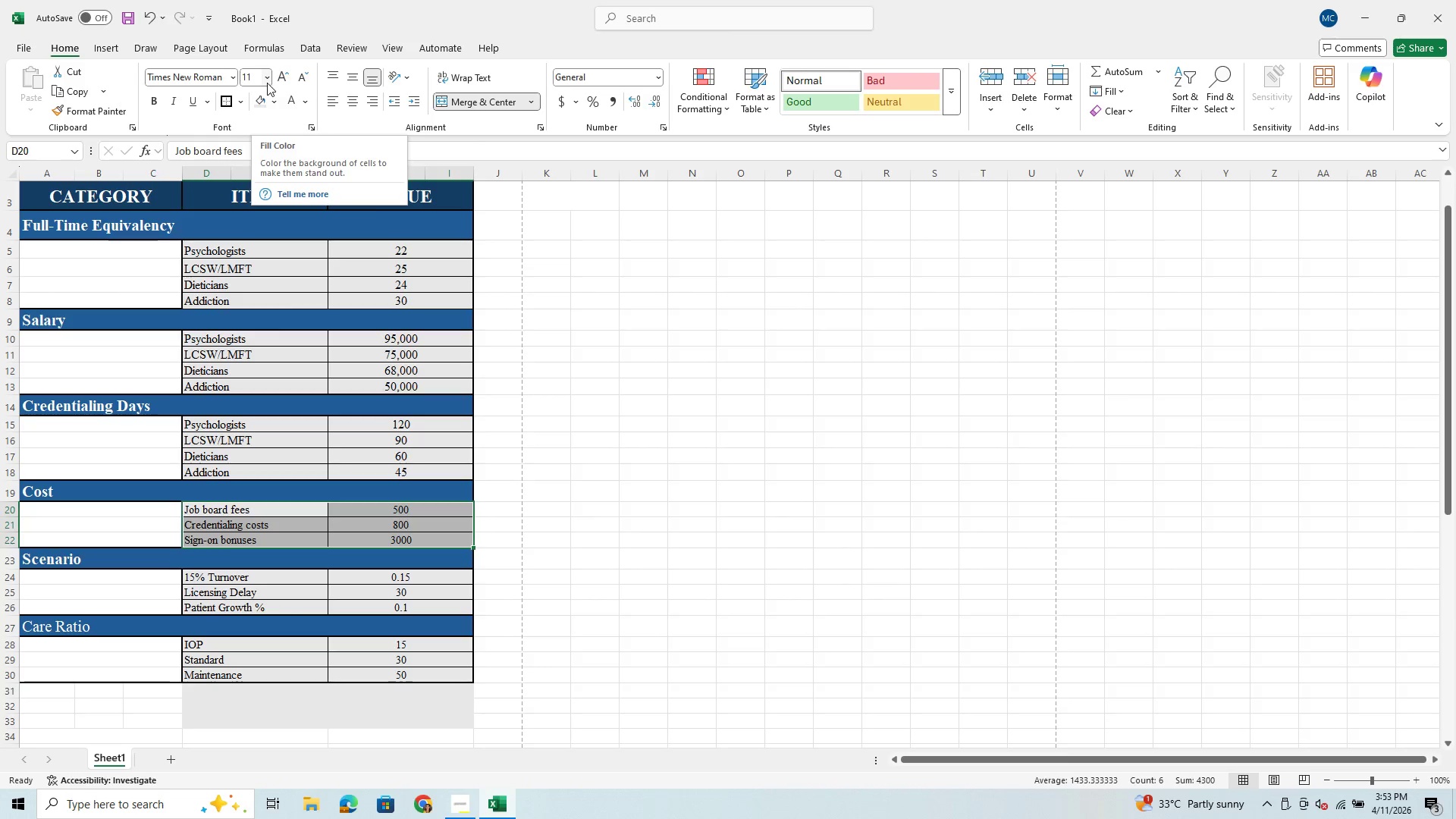 
left_click([266, 85])
 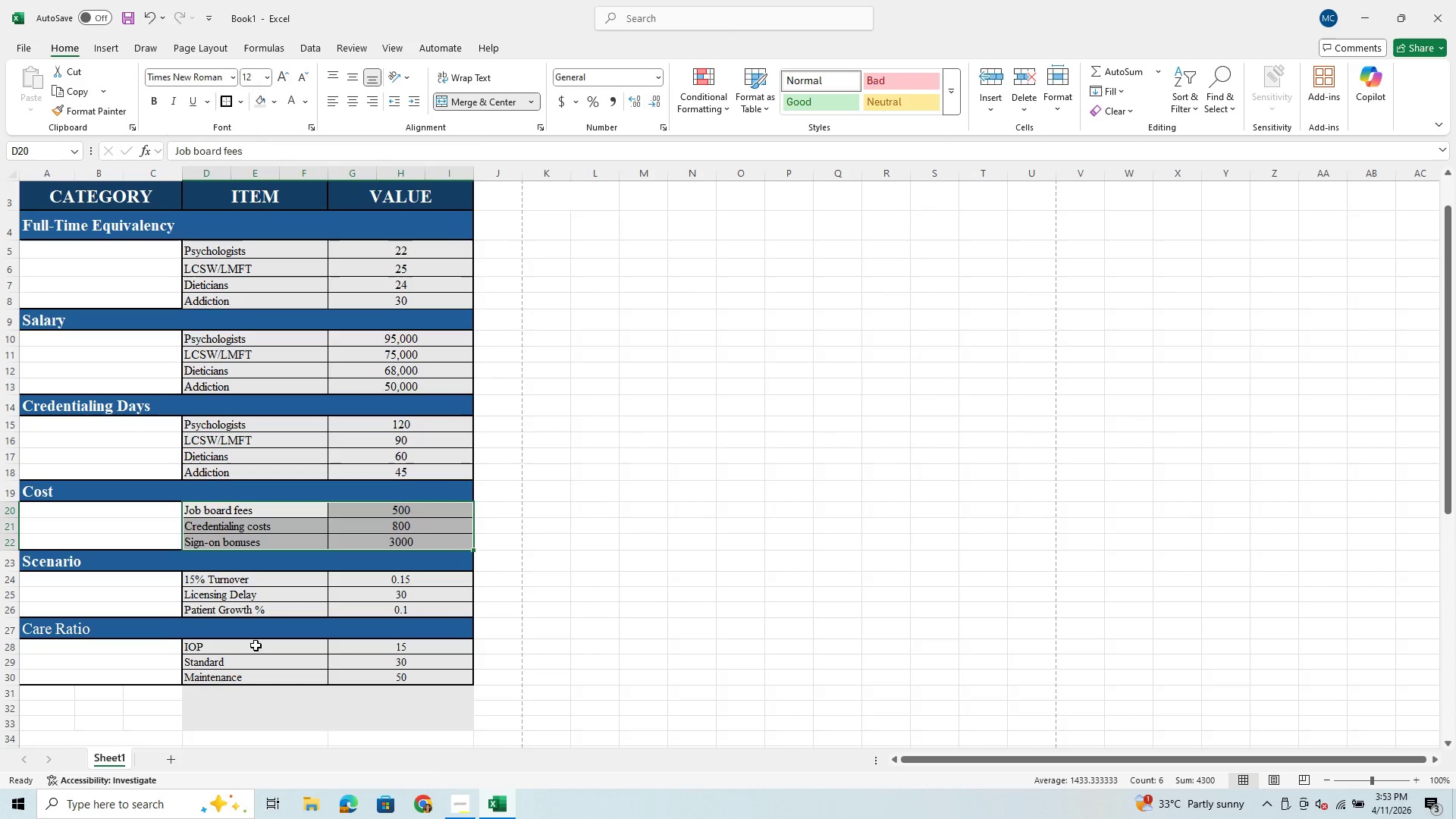 
left_click_drag(start_coordinate=[231, 580], to_coordinate=[377, 611])
 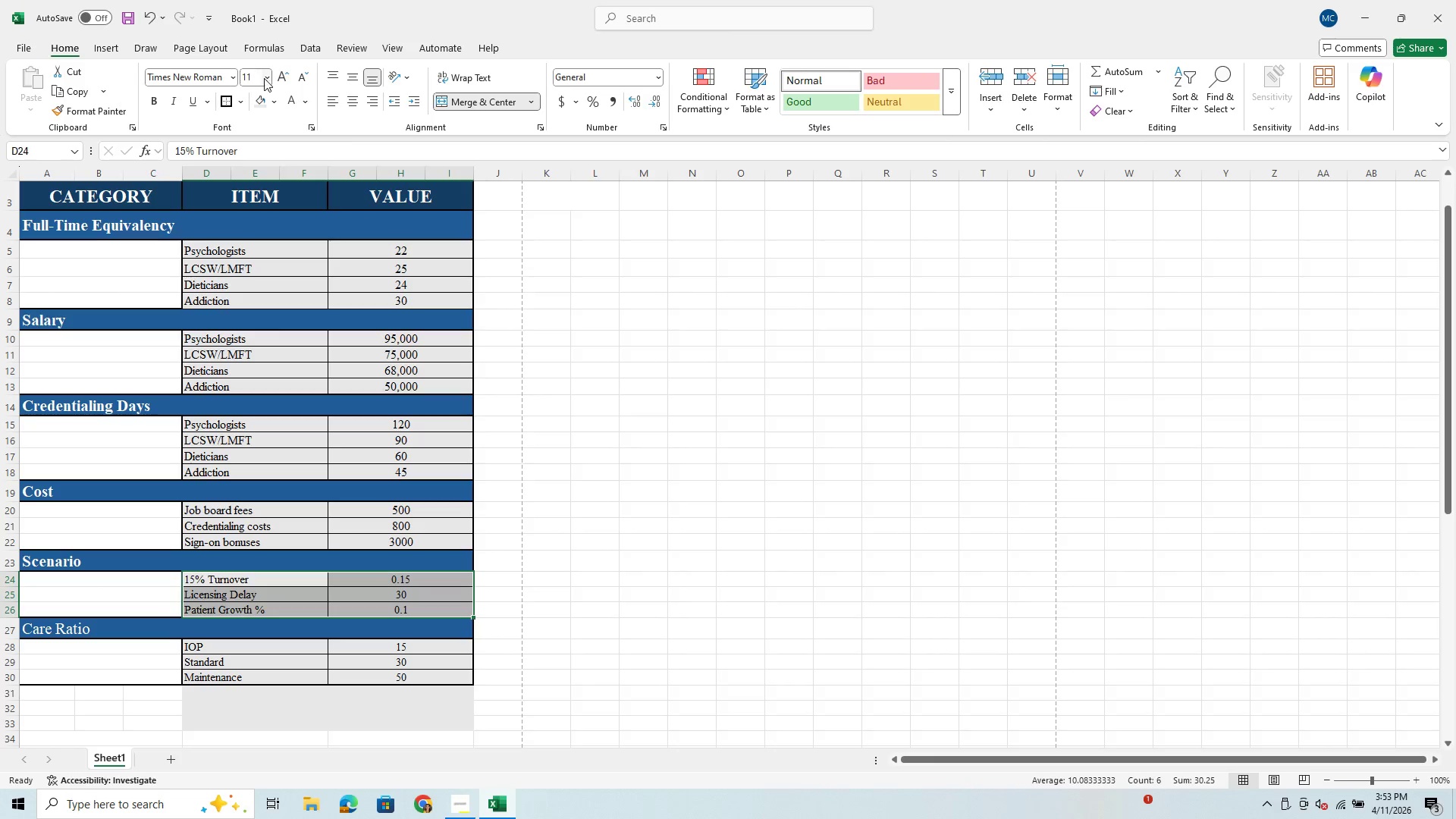 
left_click([271, 80])
 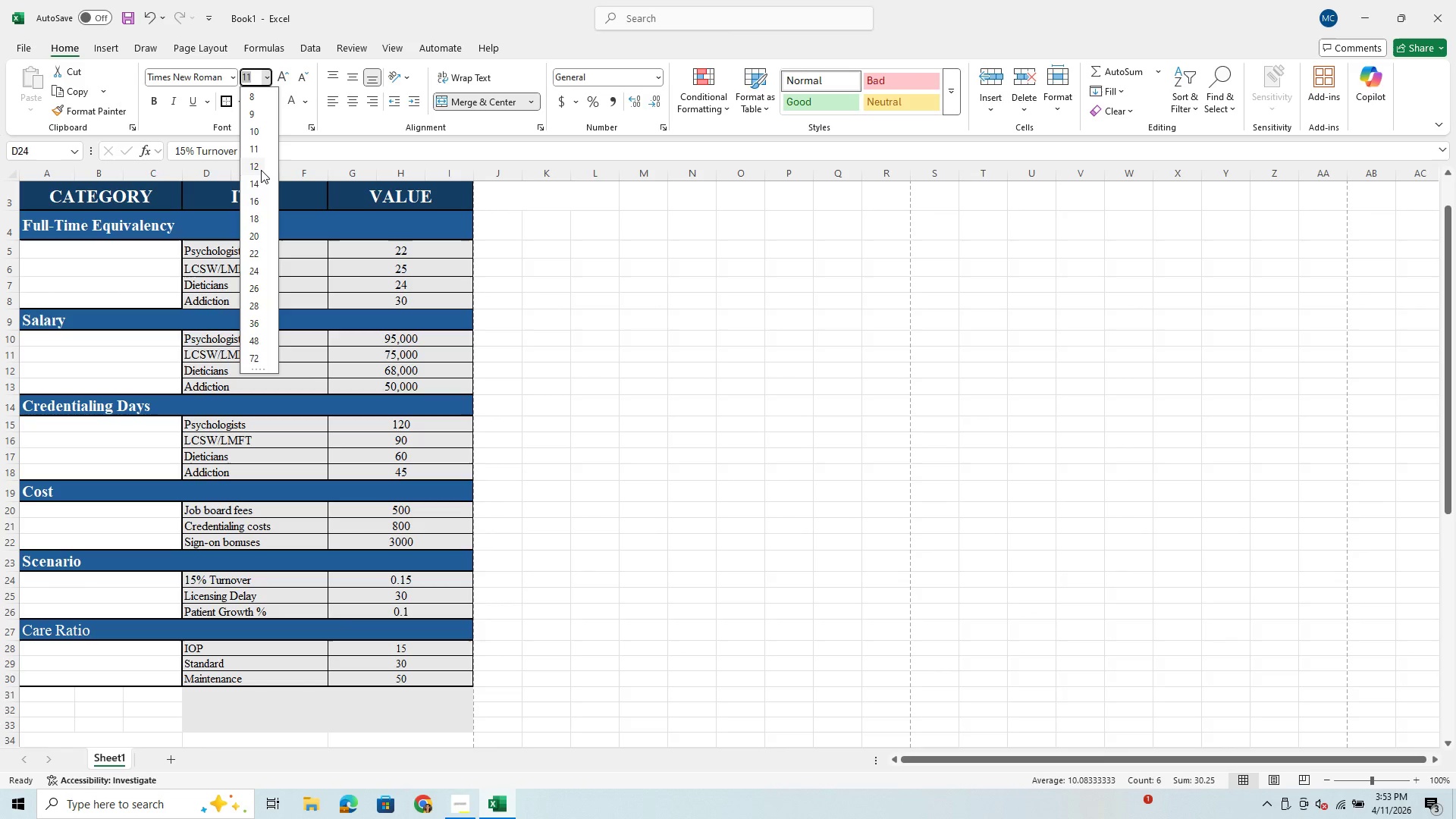 
left_click([261, 170])
 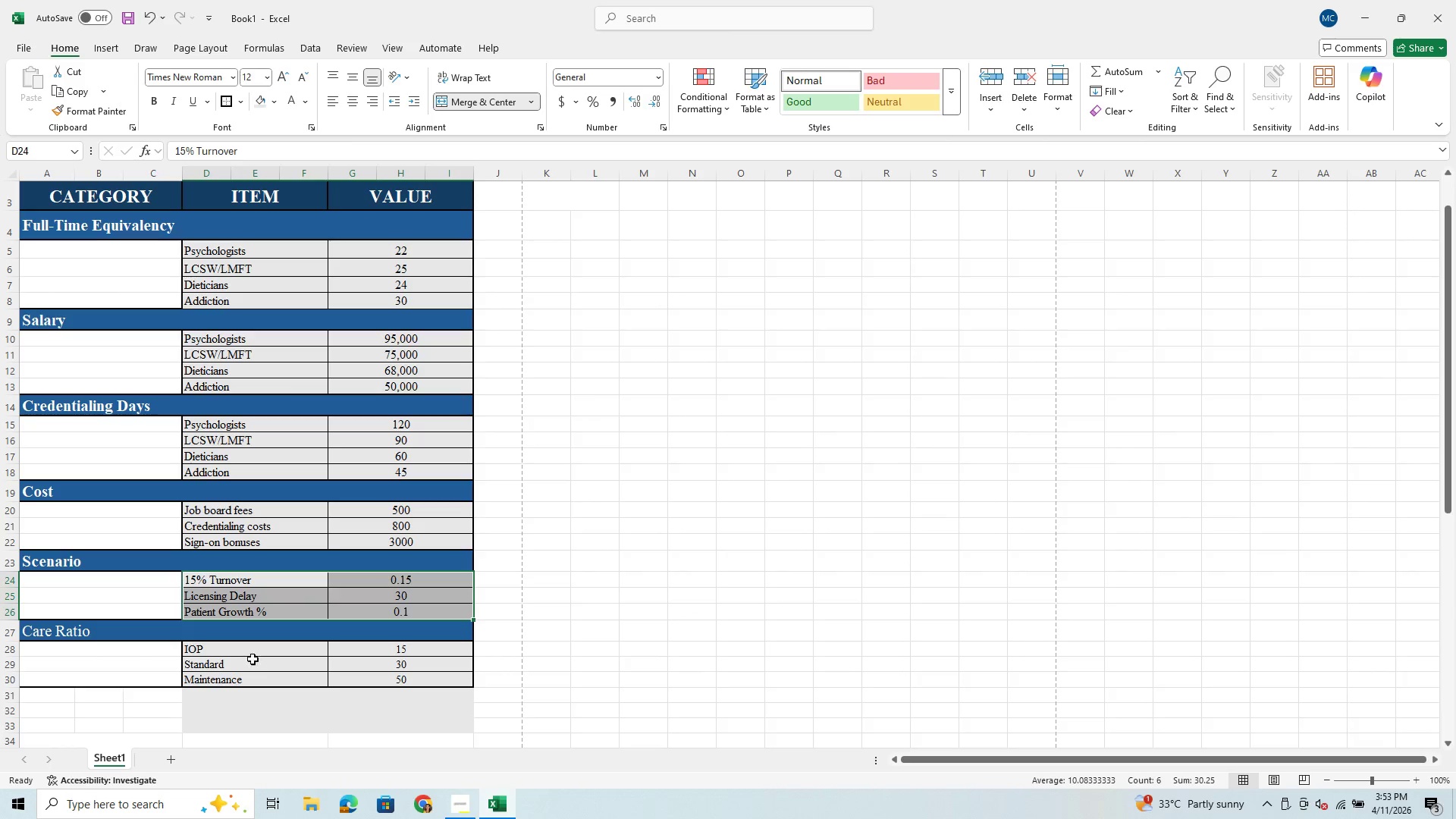 
left_click_drag(start_coordinate=[253, 653], to_coordinate=[372, 676])
 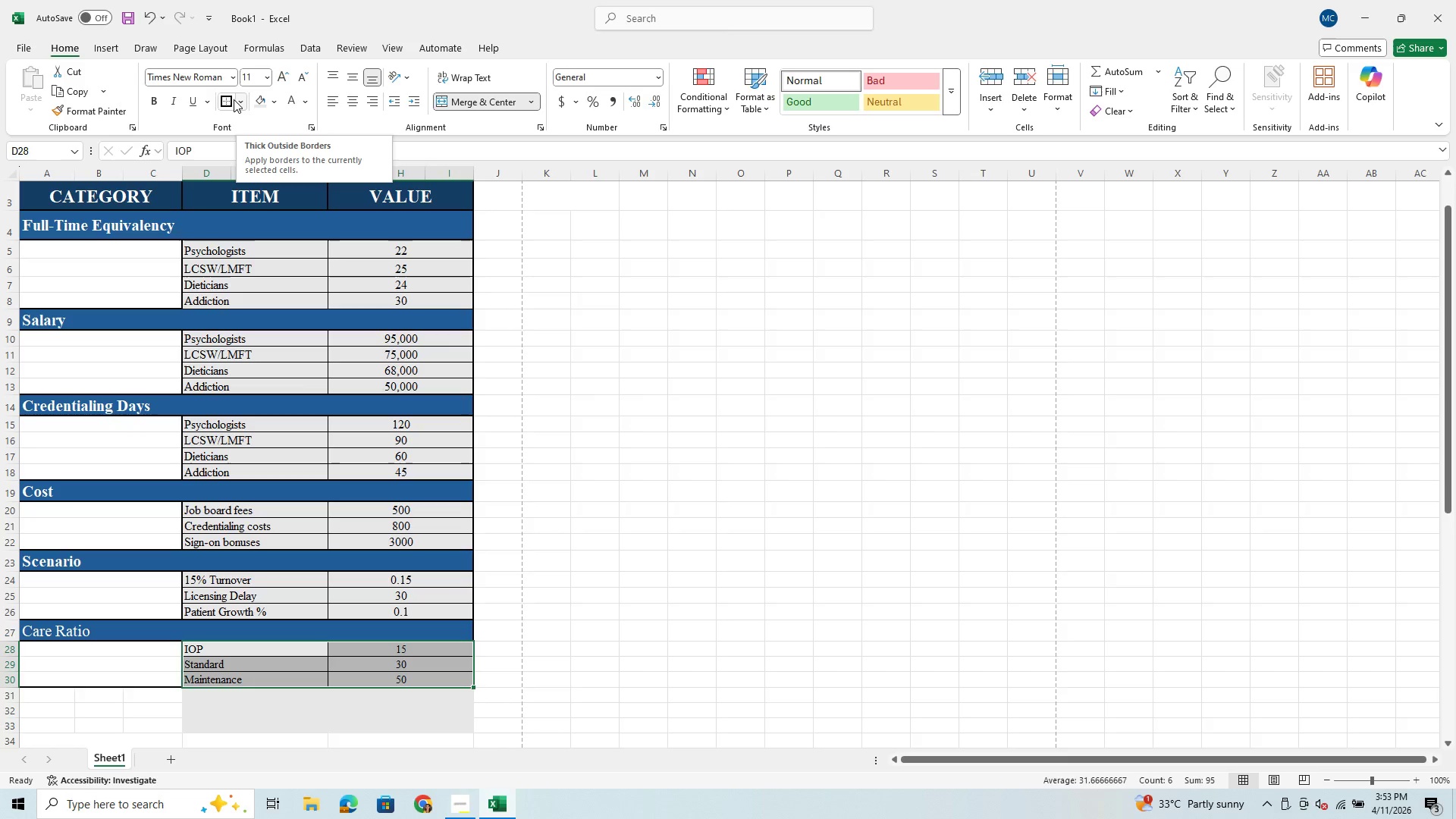 
mouse_move([243, 102])
 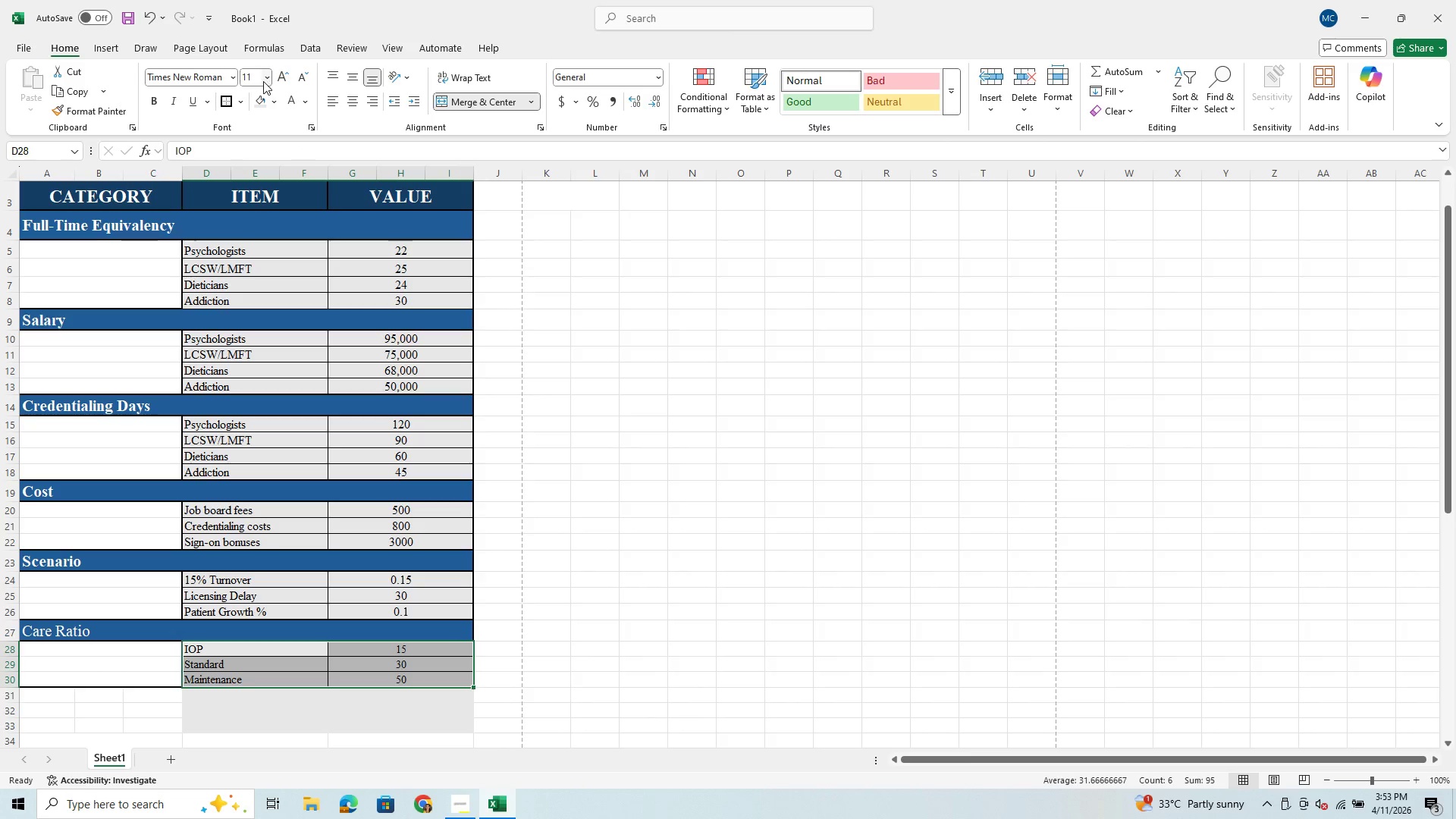 
left_click([263, 81])
 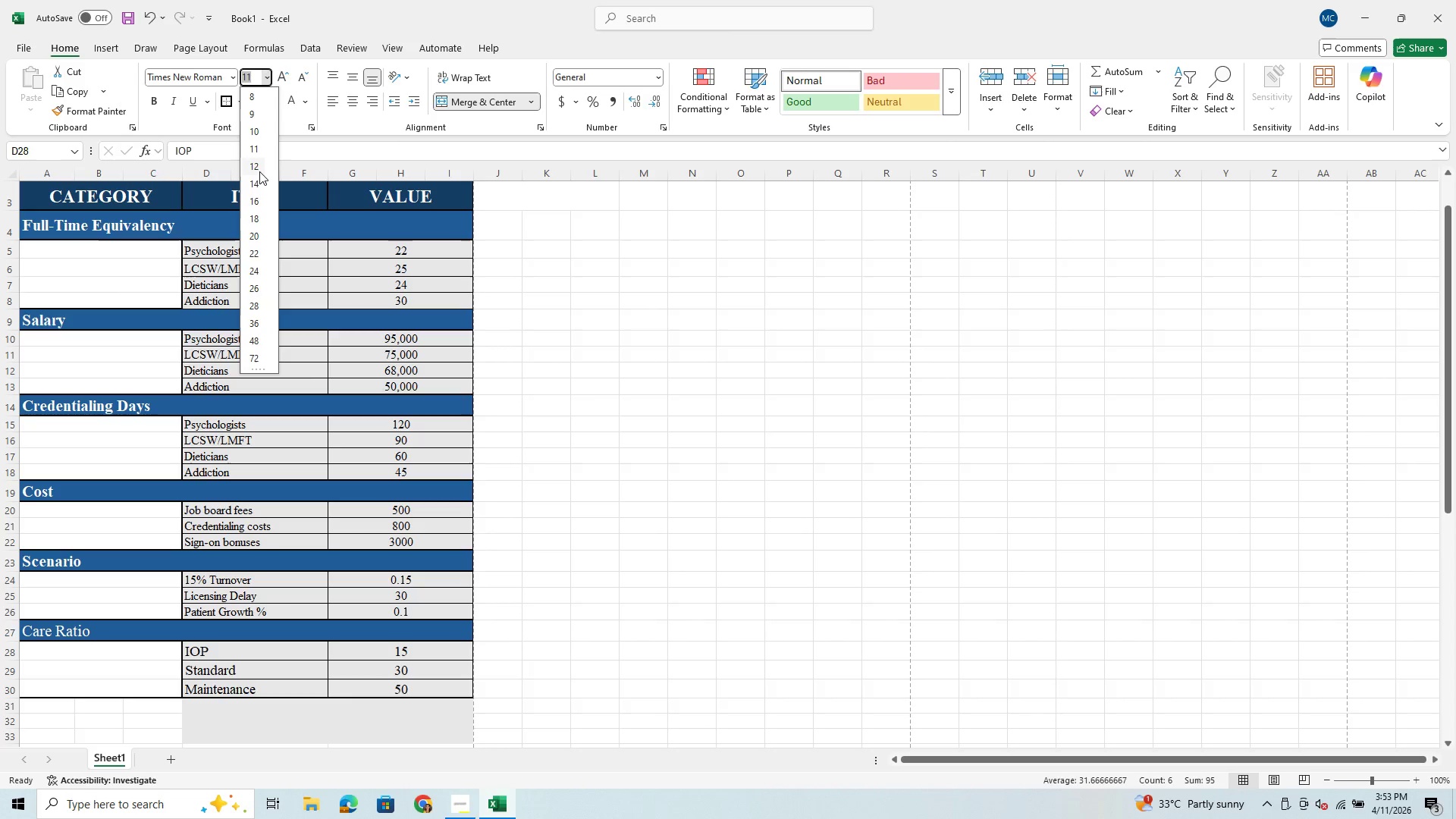 
left_click([259, 171])
 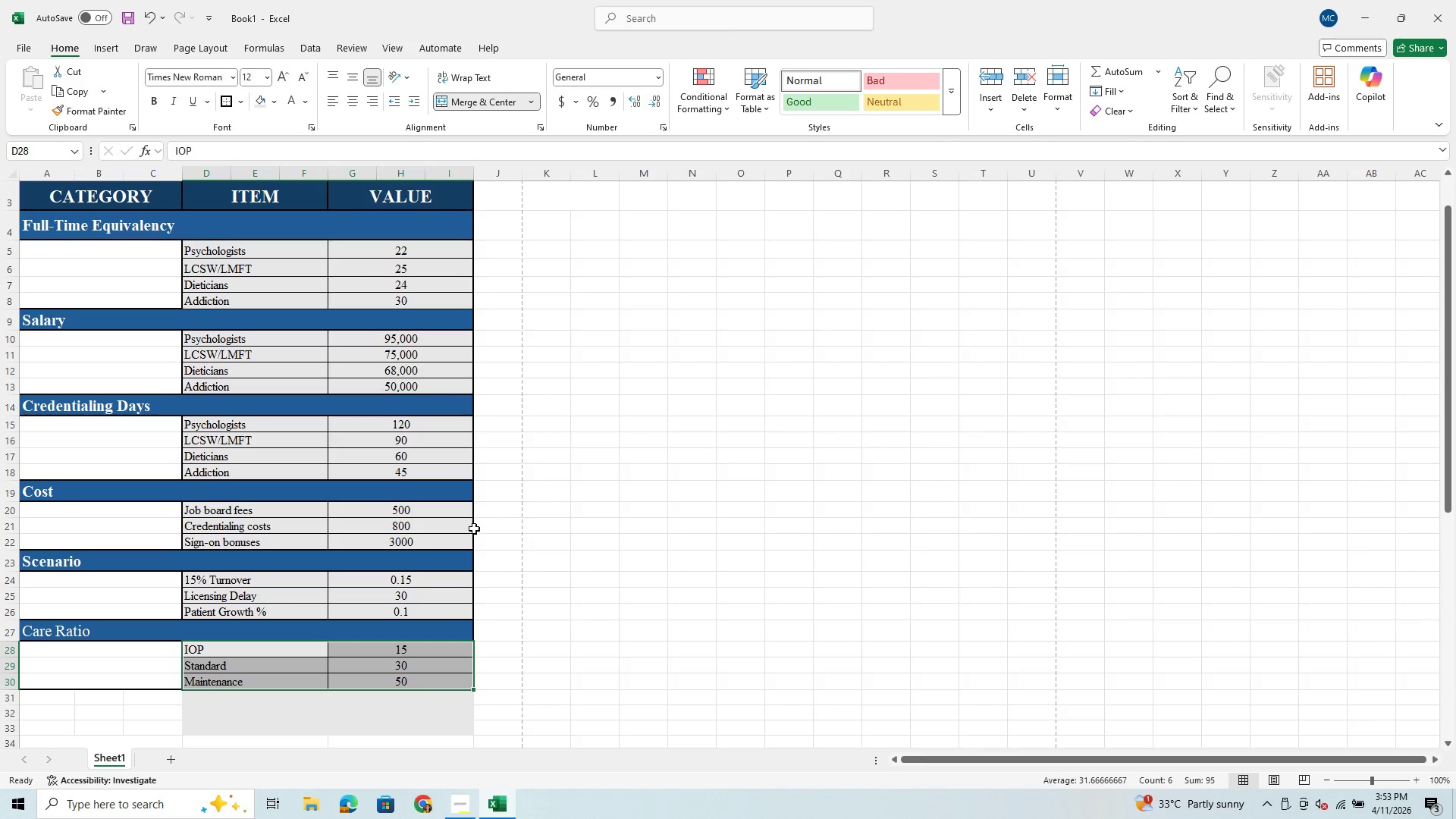 
scroll: coordinate [446, 500], scroll_direction: down, amount: 8.0
 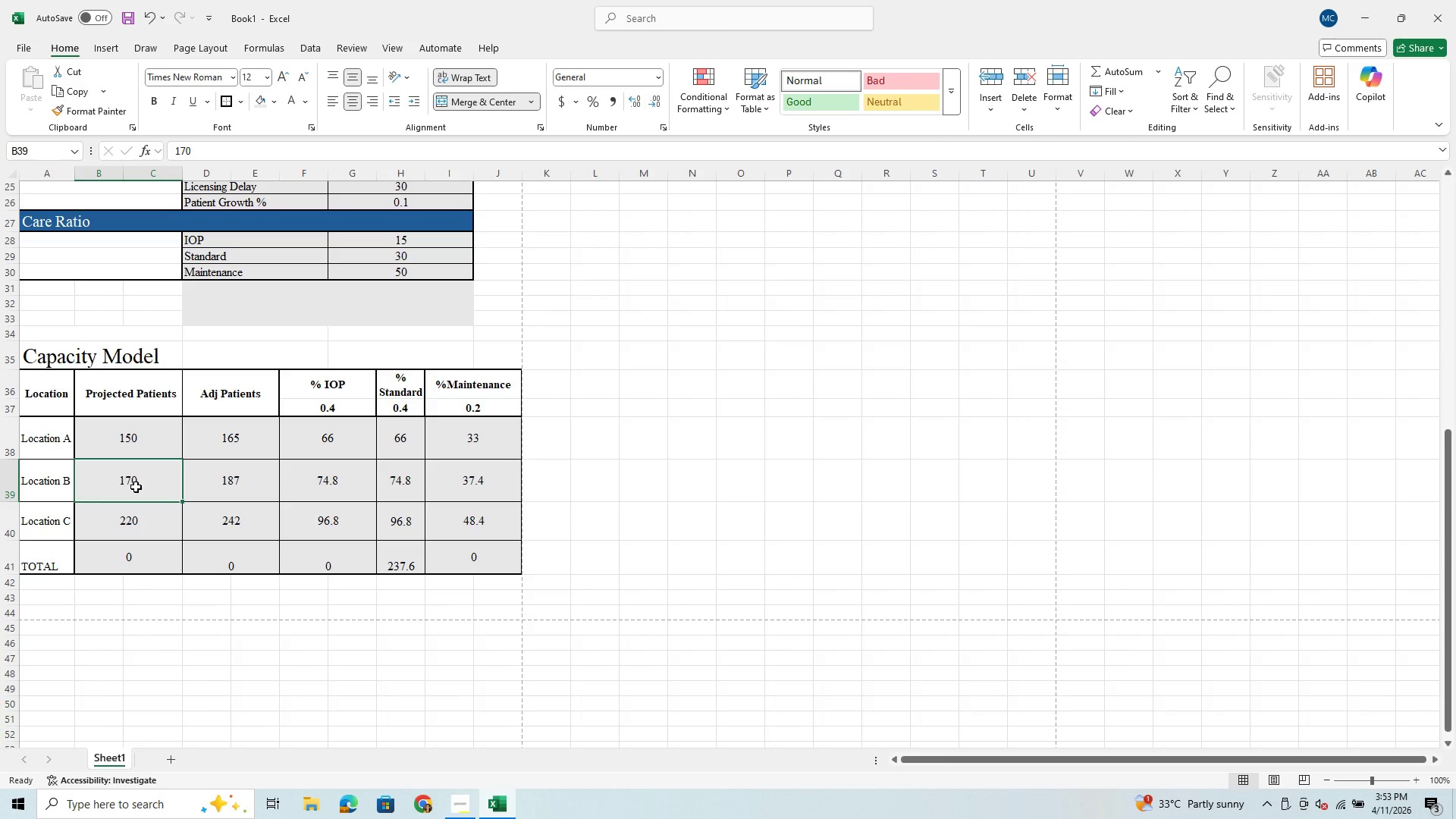 
wait(5.14)
 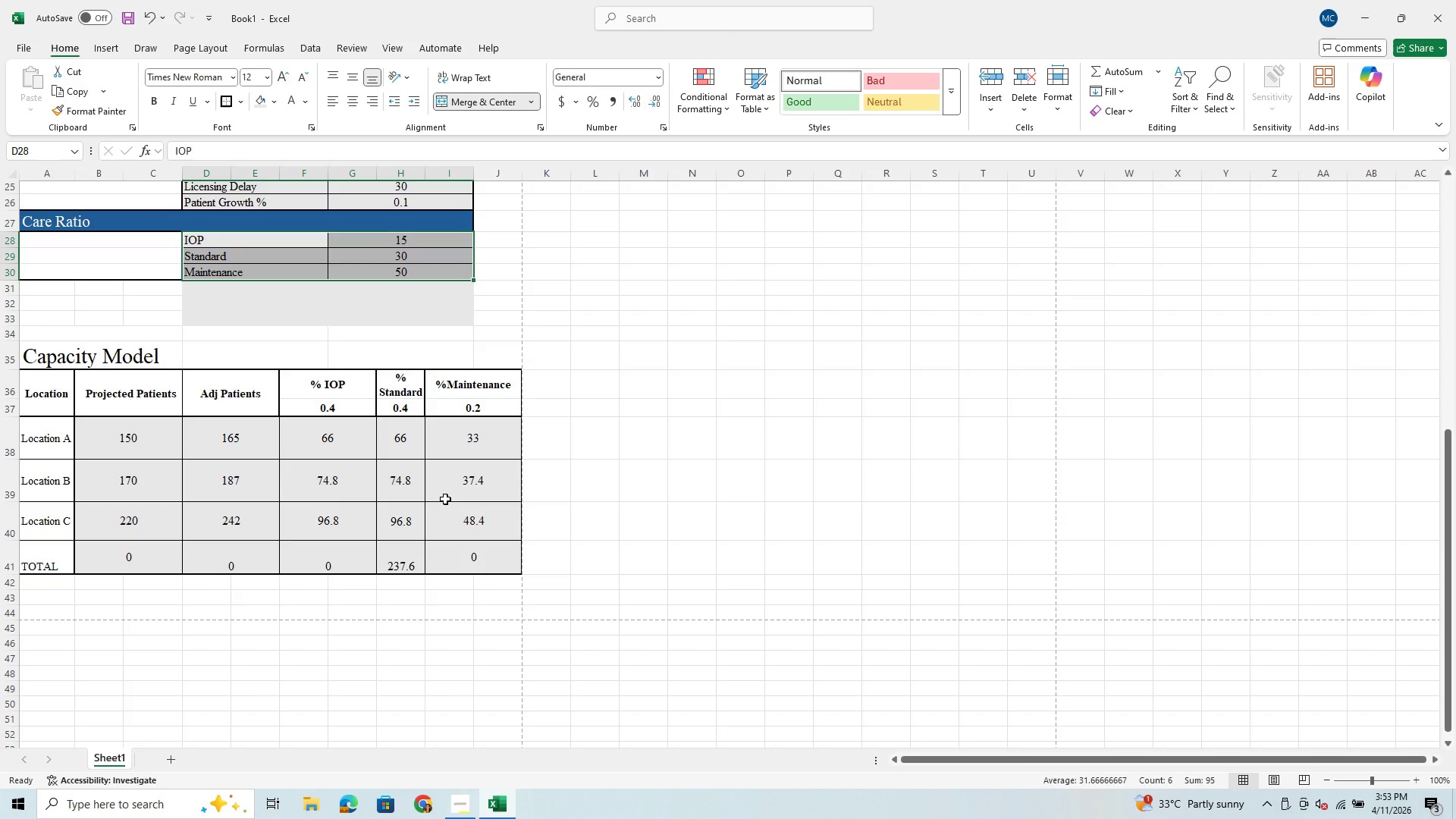 
scroll: coordinate [161, 445], scroll_direction: none, amount: 0.0
 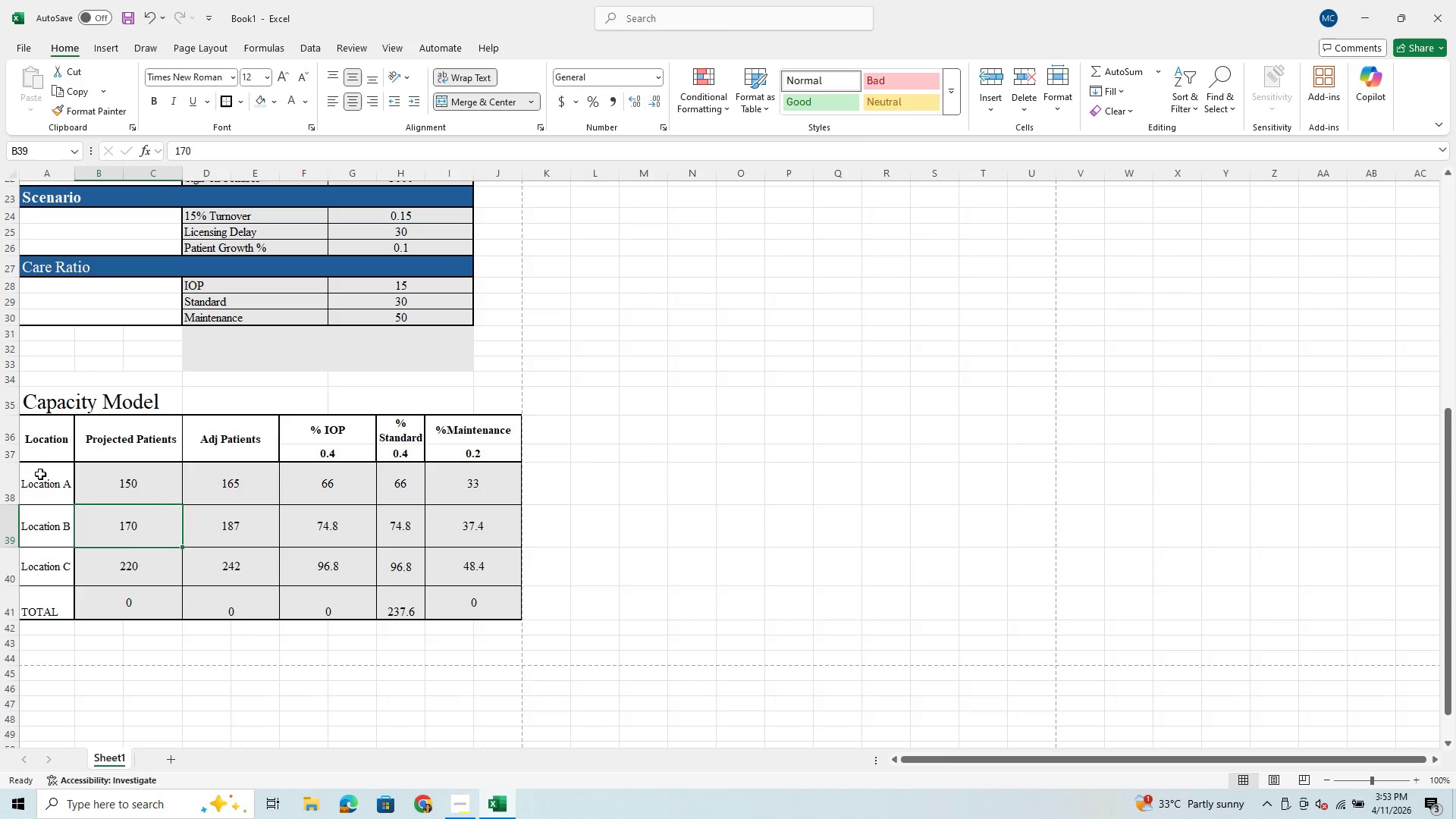 
left_click_drag(start_coordinate=[44, 479], to_coordinate=[61, 607])
 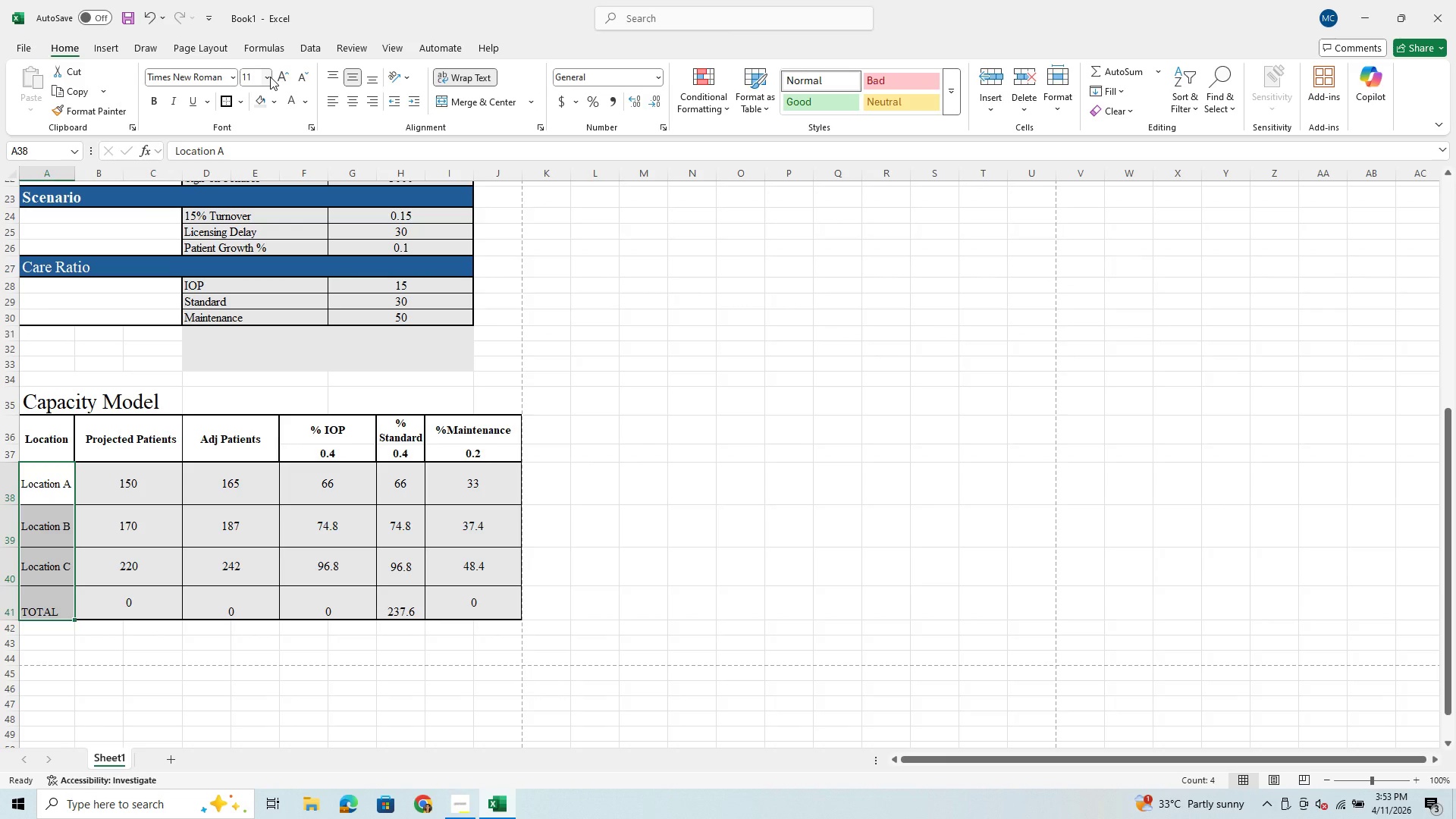 
left_click([259, 77])
 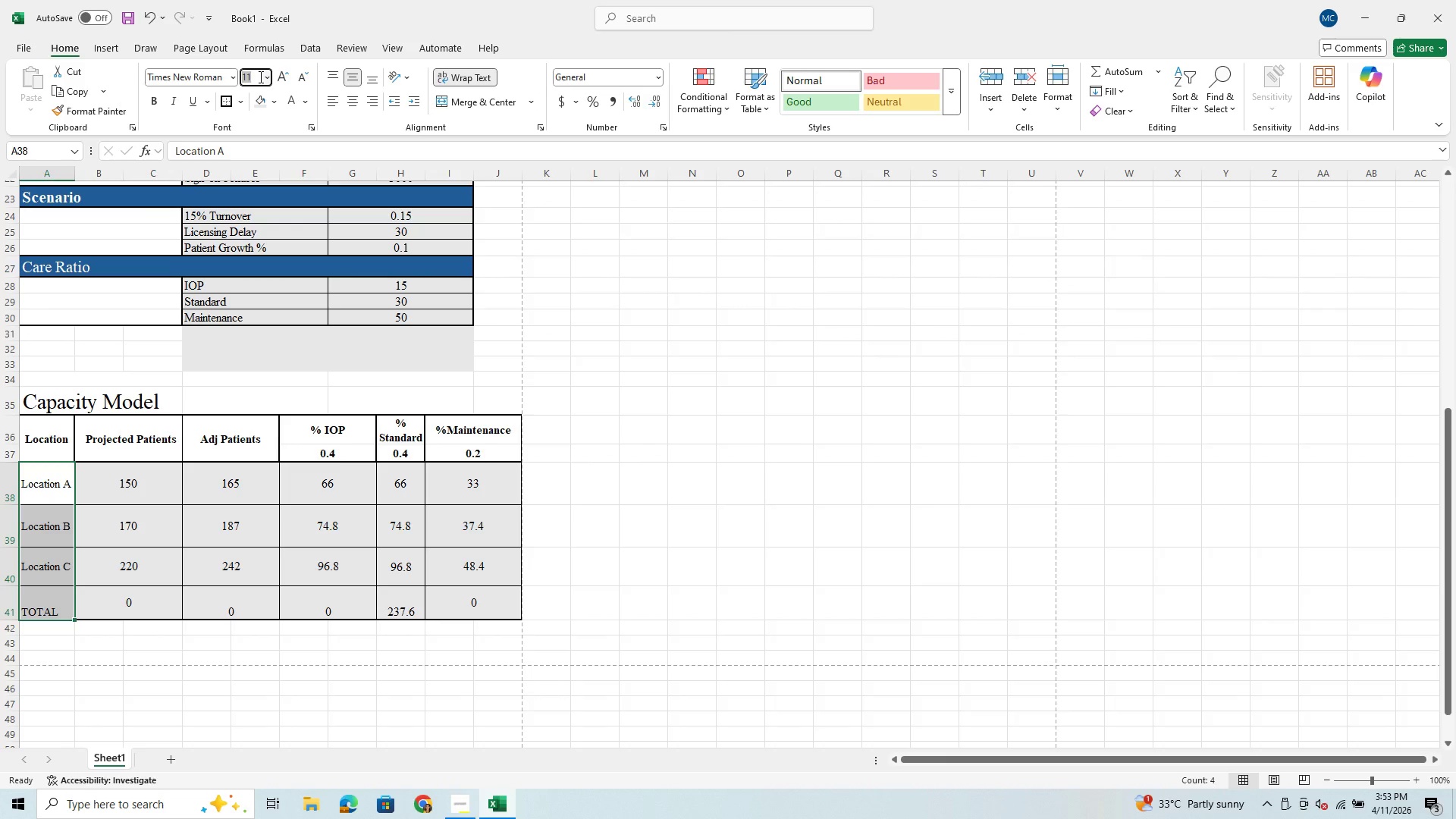 
type(13)
 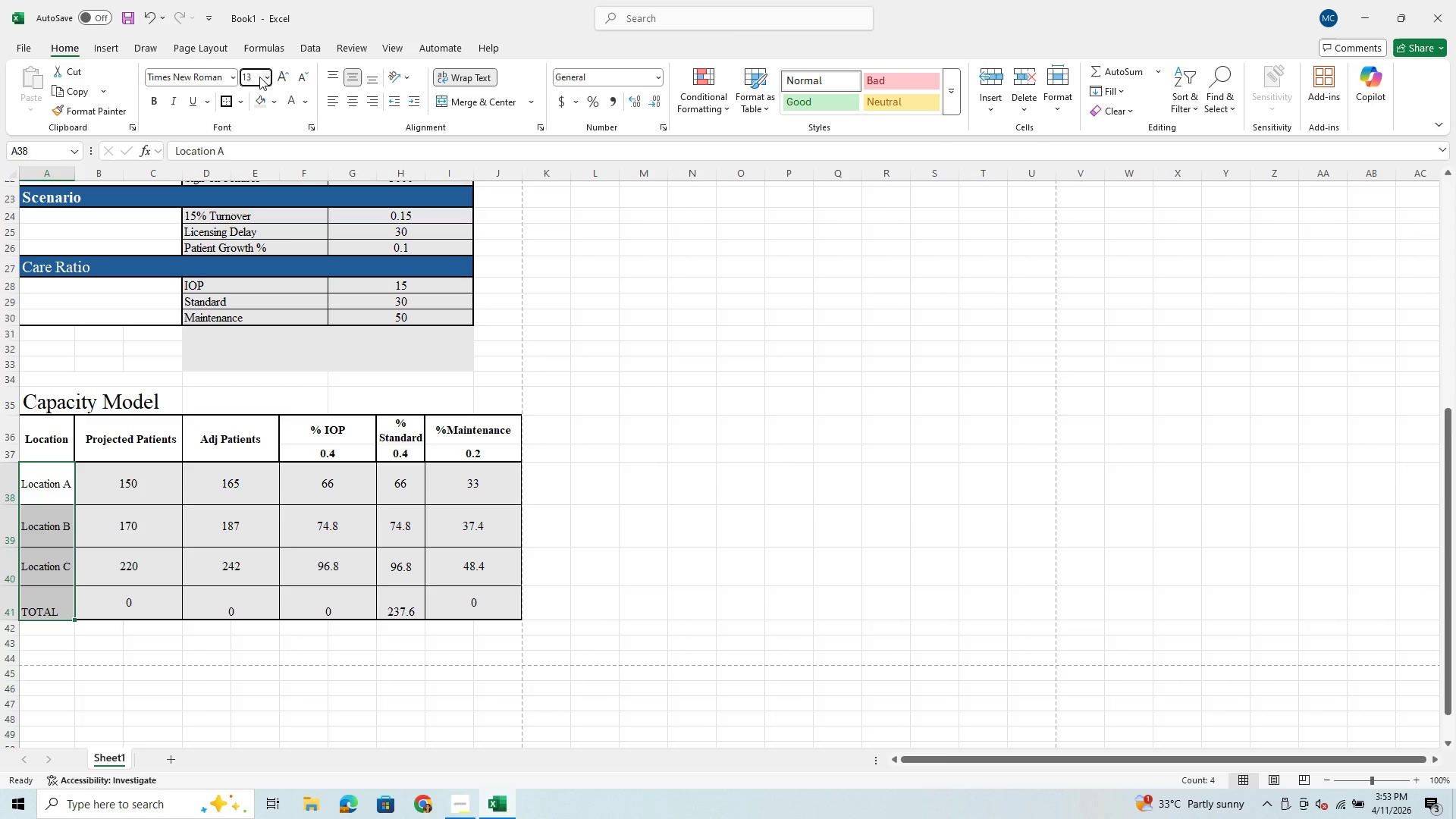 
key(Enter)
 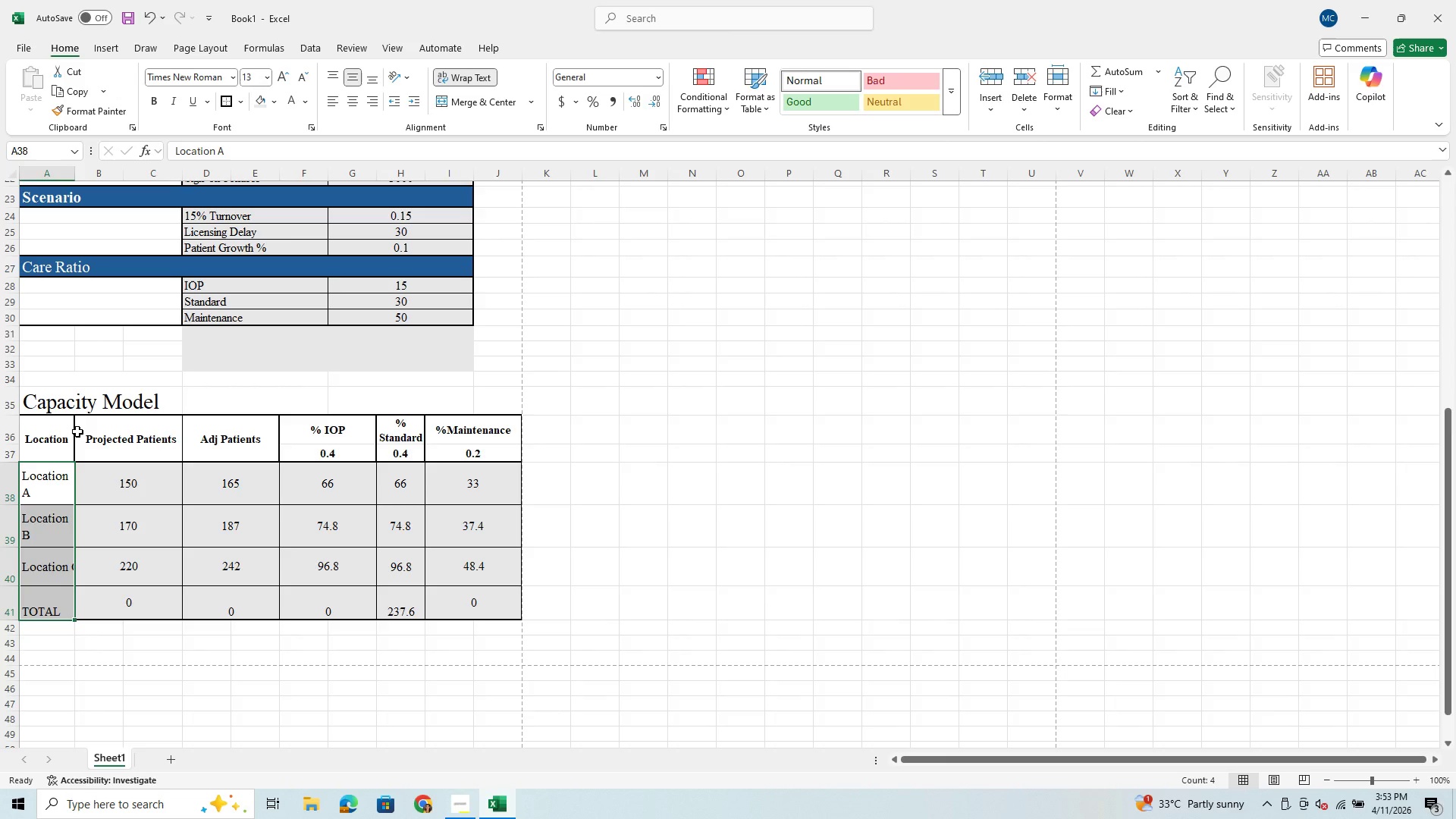 
wait(6.38)
 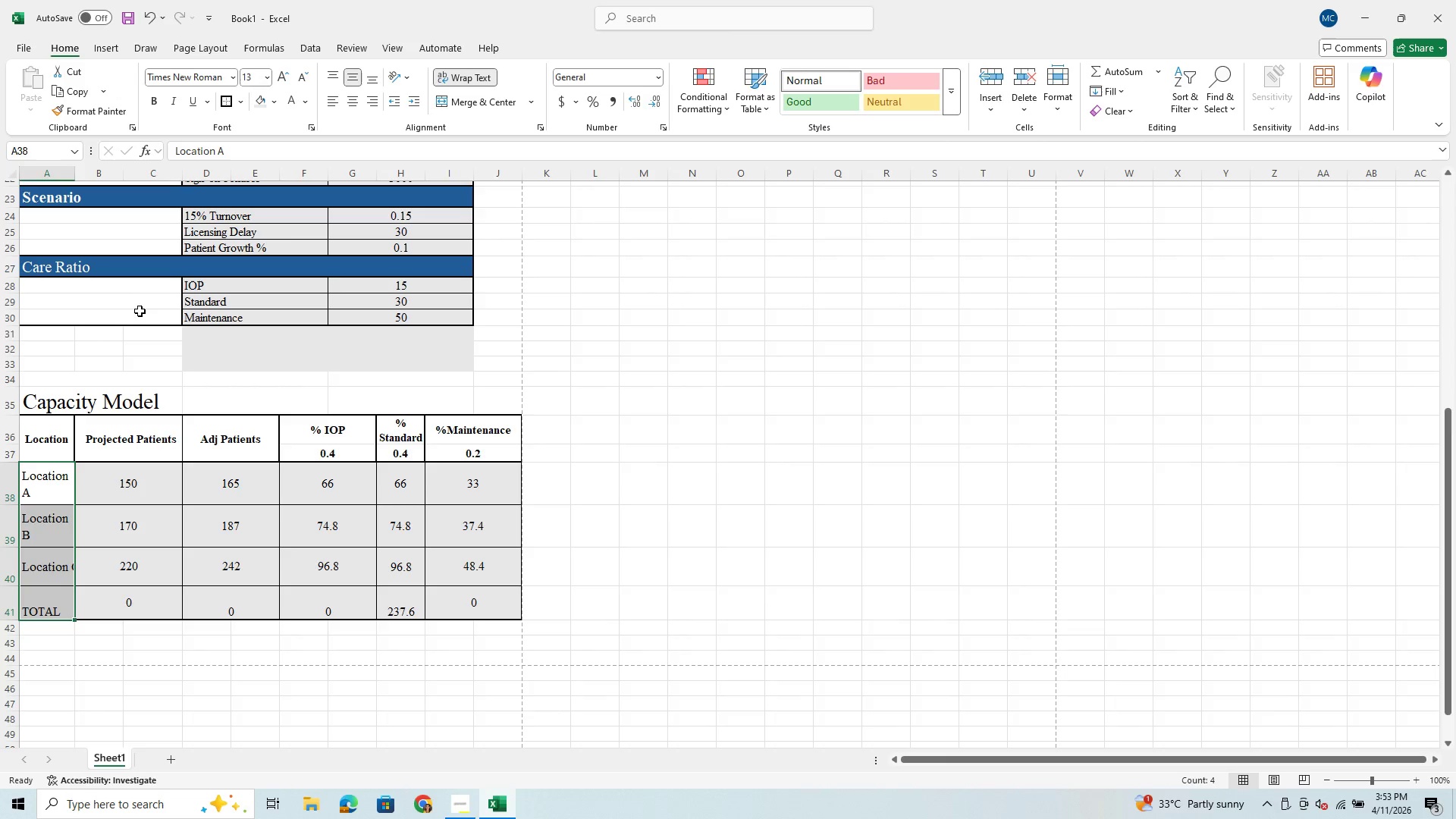 
left_click([75, 208])
 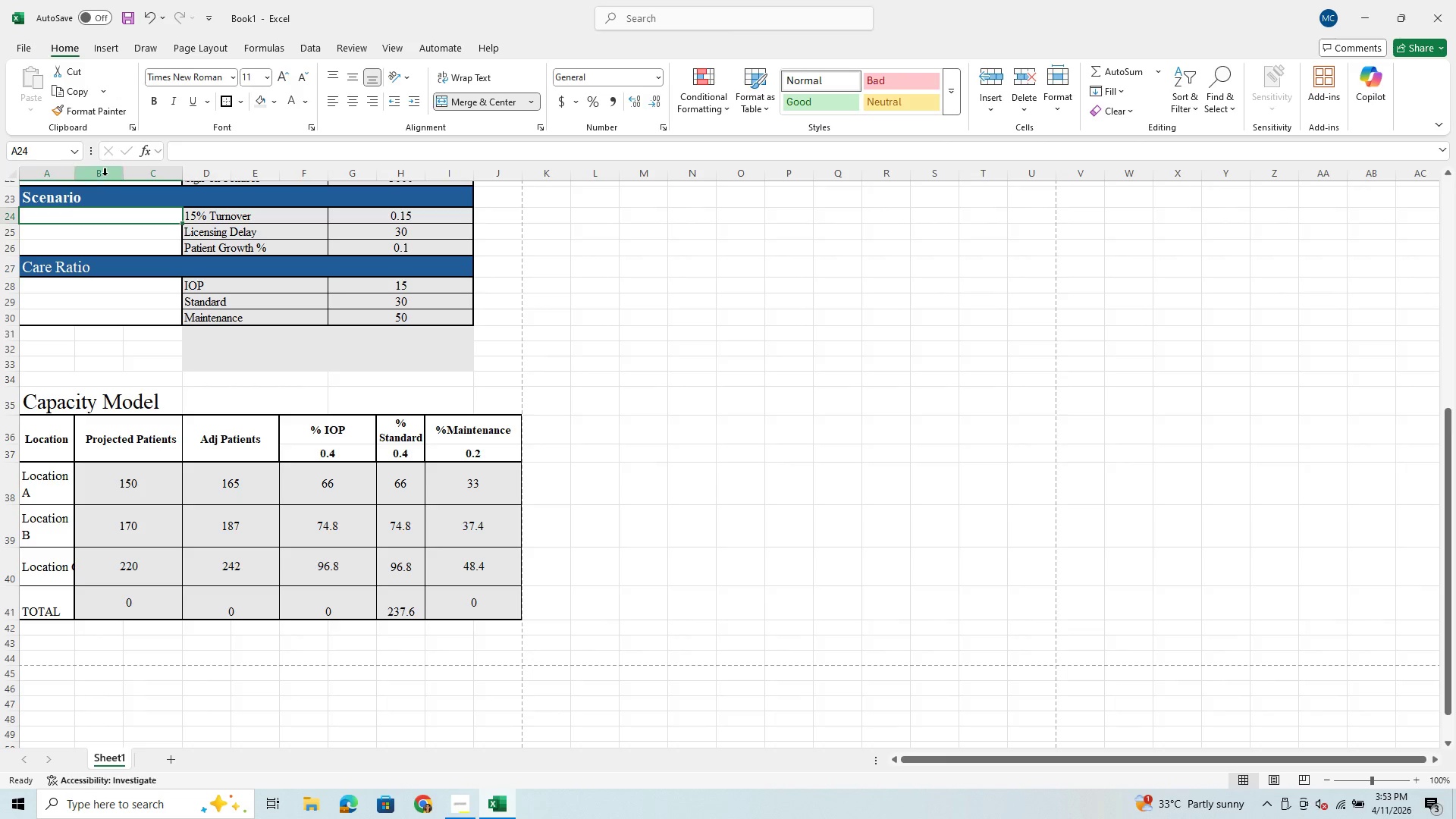 
left_click([105, 175])
 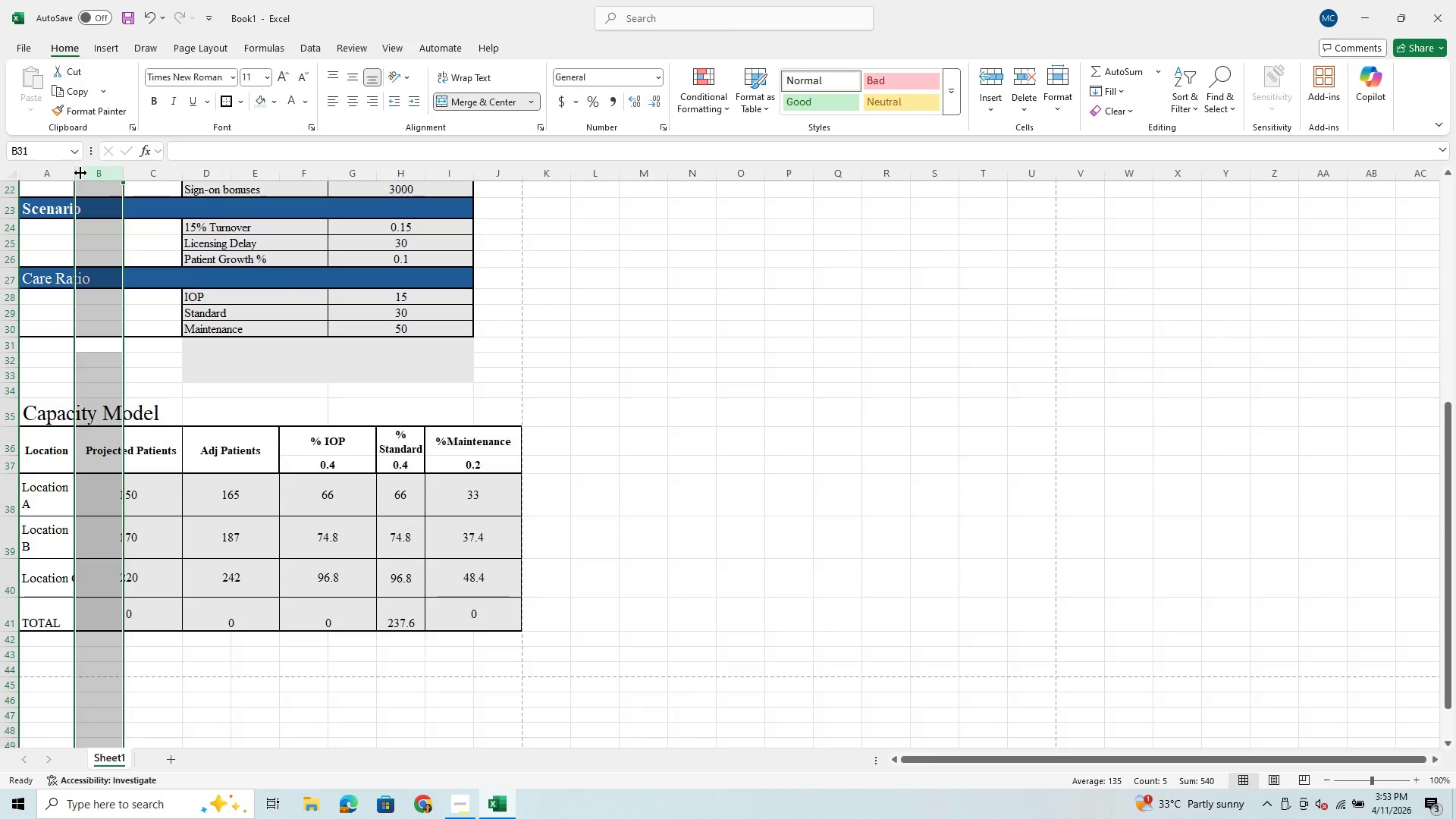 
left_click_drag(start_coordinate=[77, 169], to_coordinate=[89, 171])
 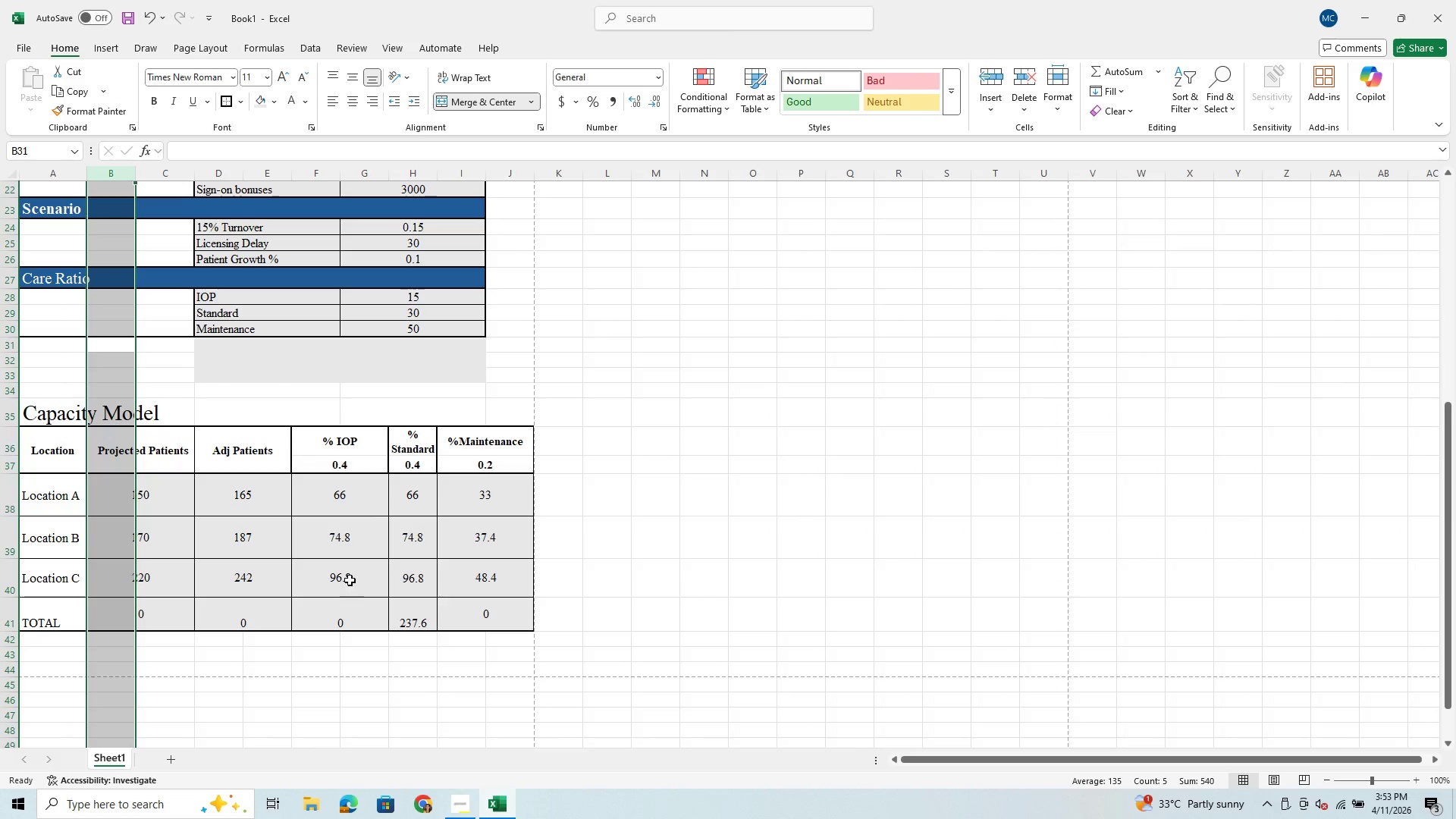 
left_click([351, 598])
 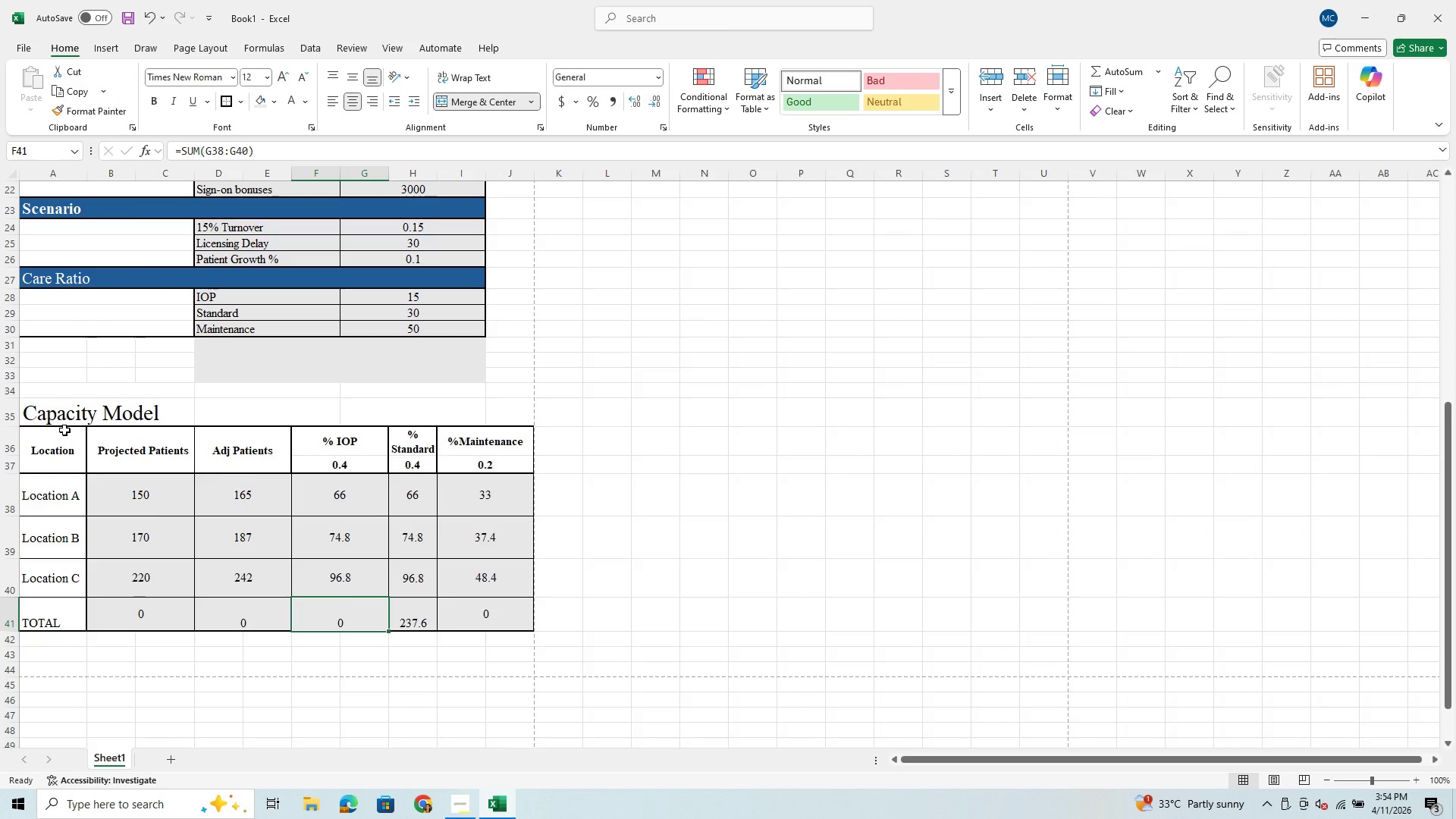 
left_click_drag(start_coordinate=[59, 444], to_coordinate=[462, 450])
 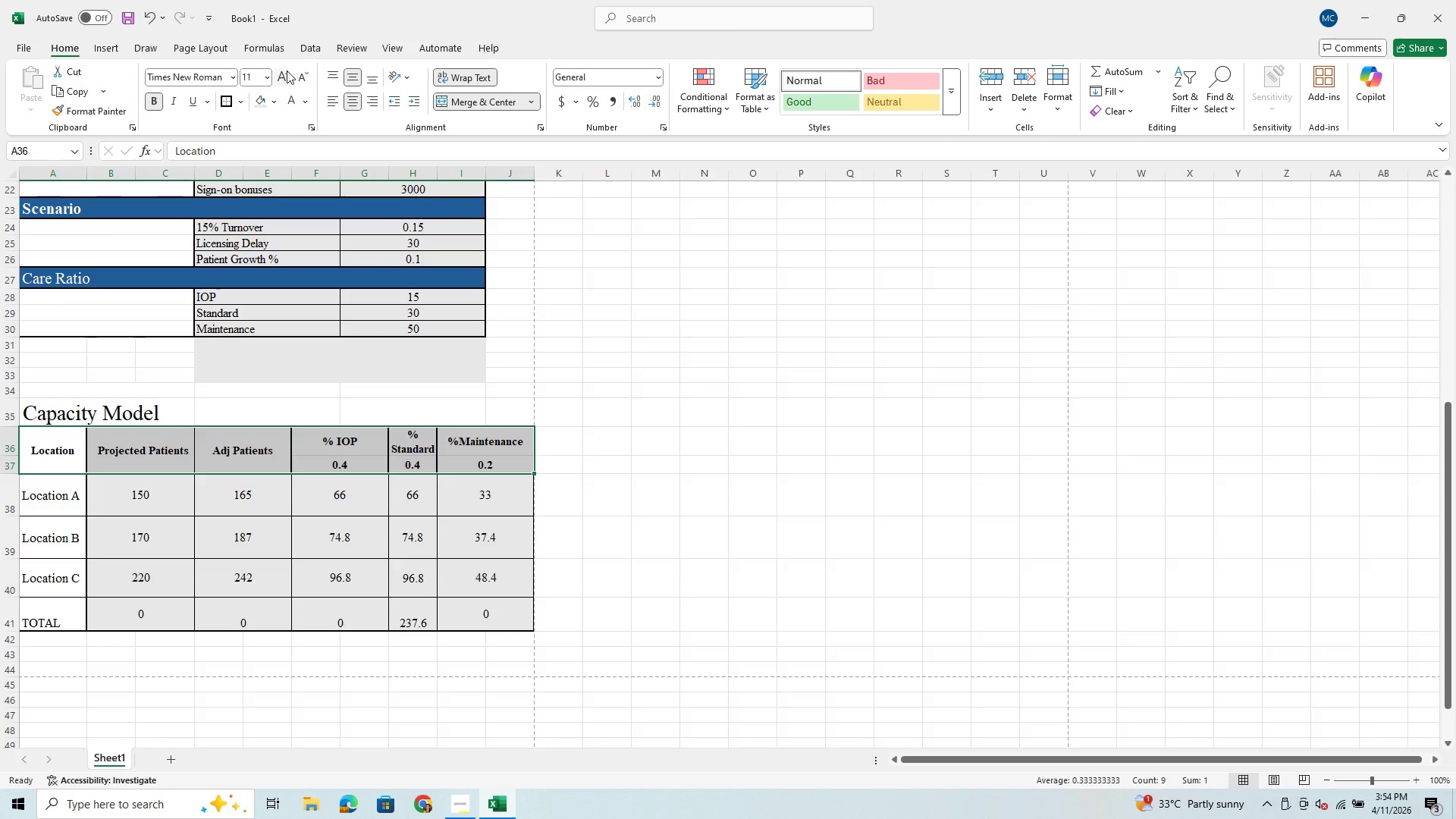 
left_click([268, 77])
 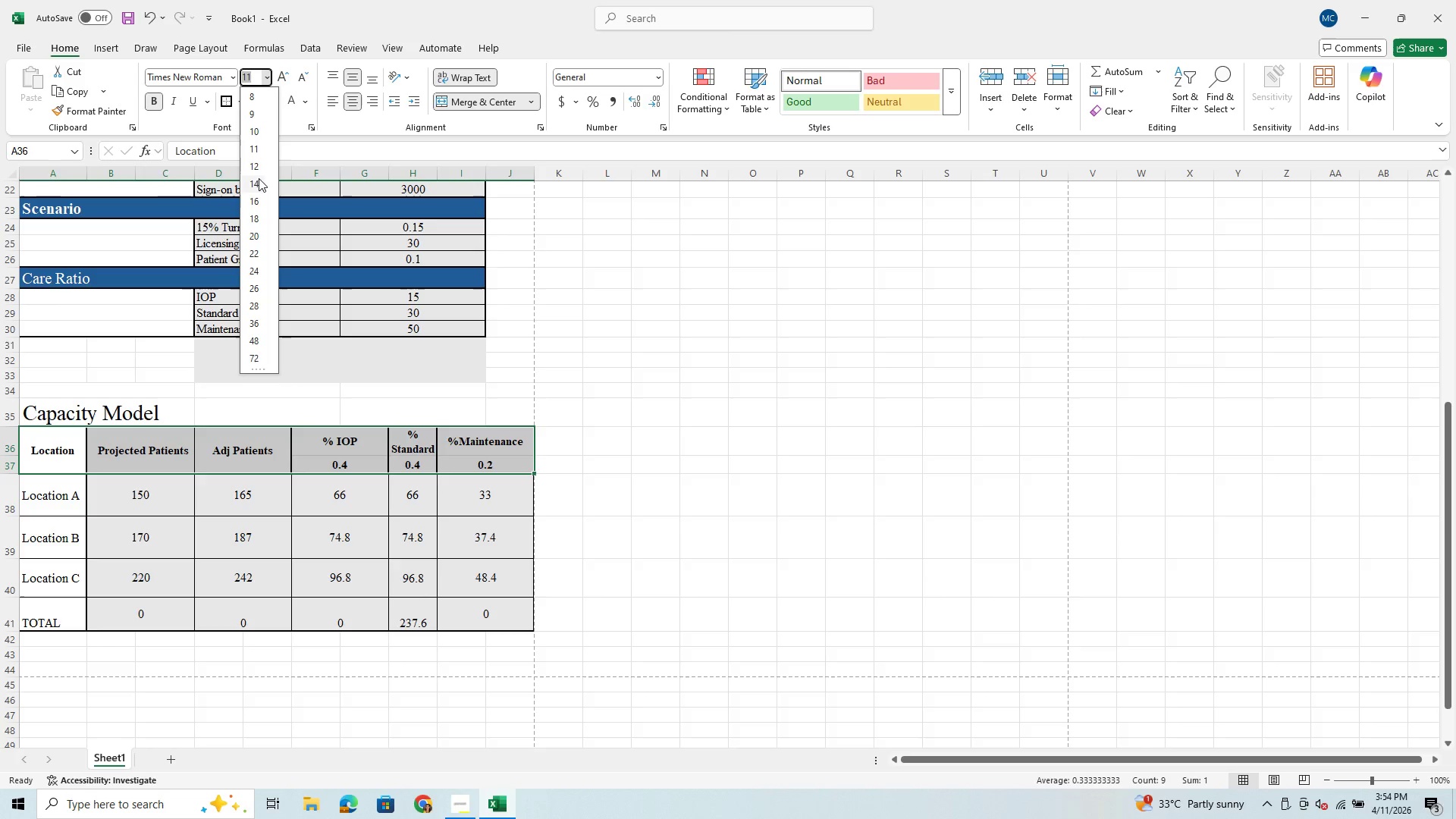 
left_click([259, 178])
 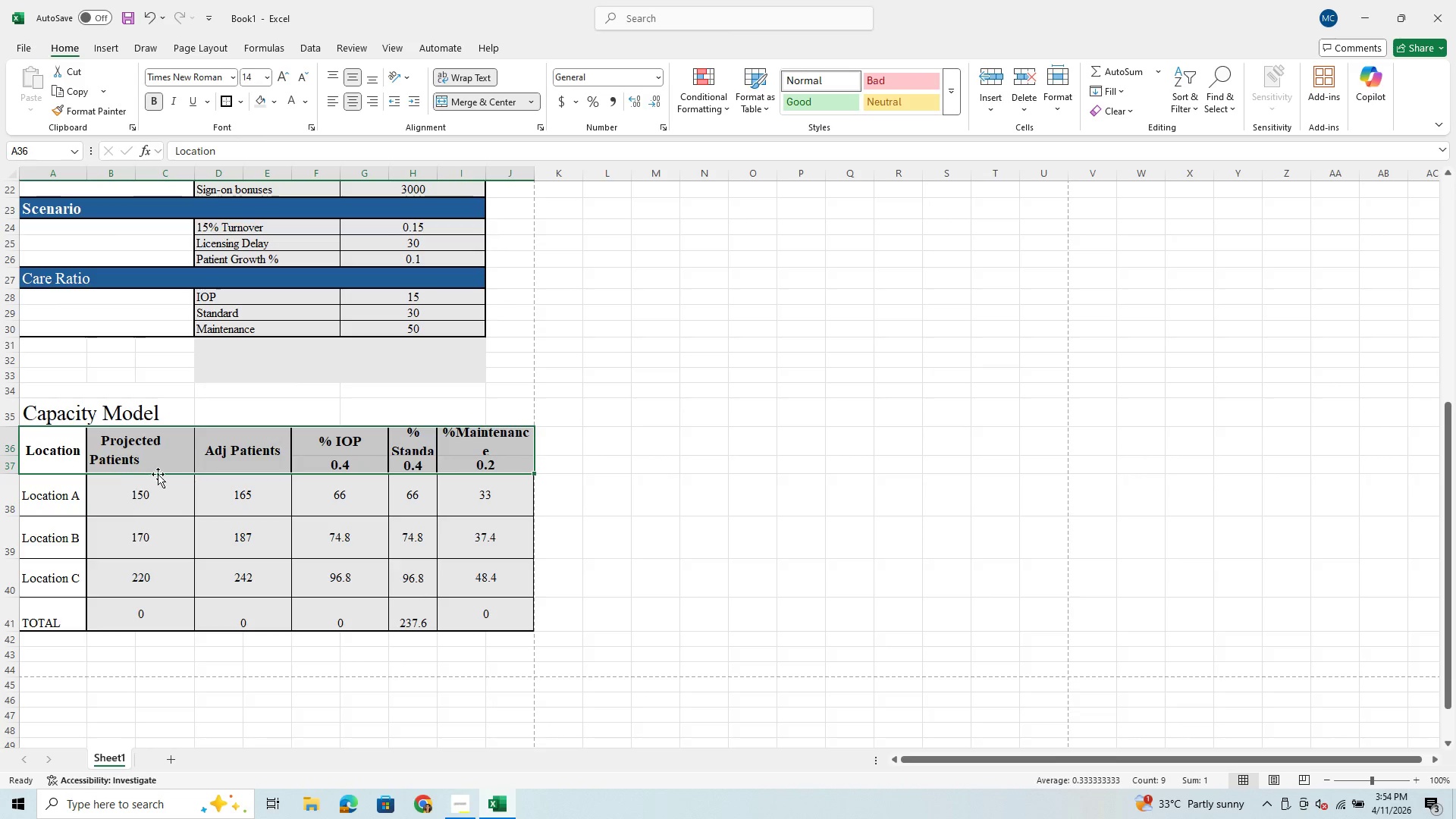 
left_click([129, 459])
 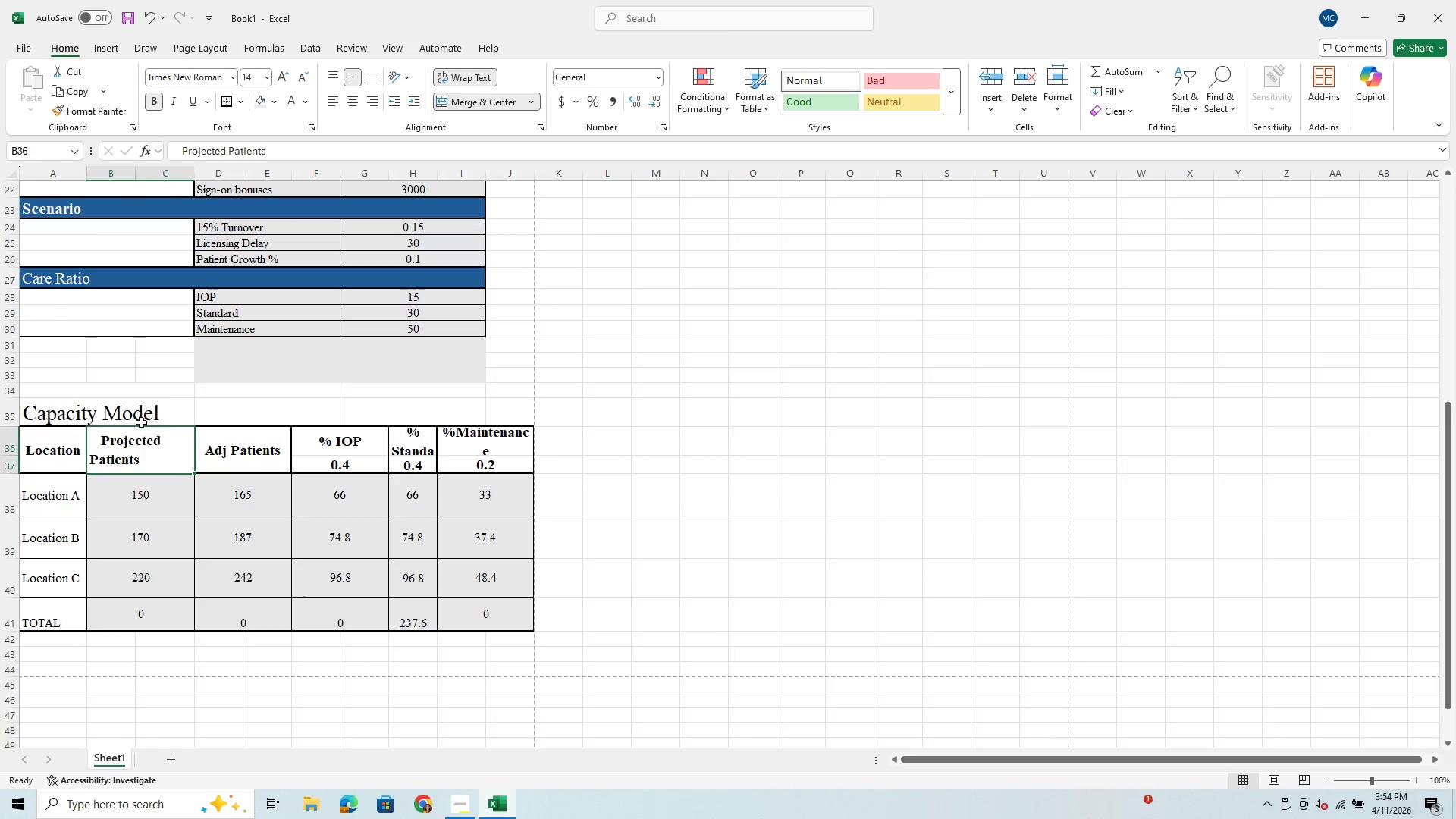 
left_click([99, 447])
 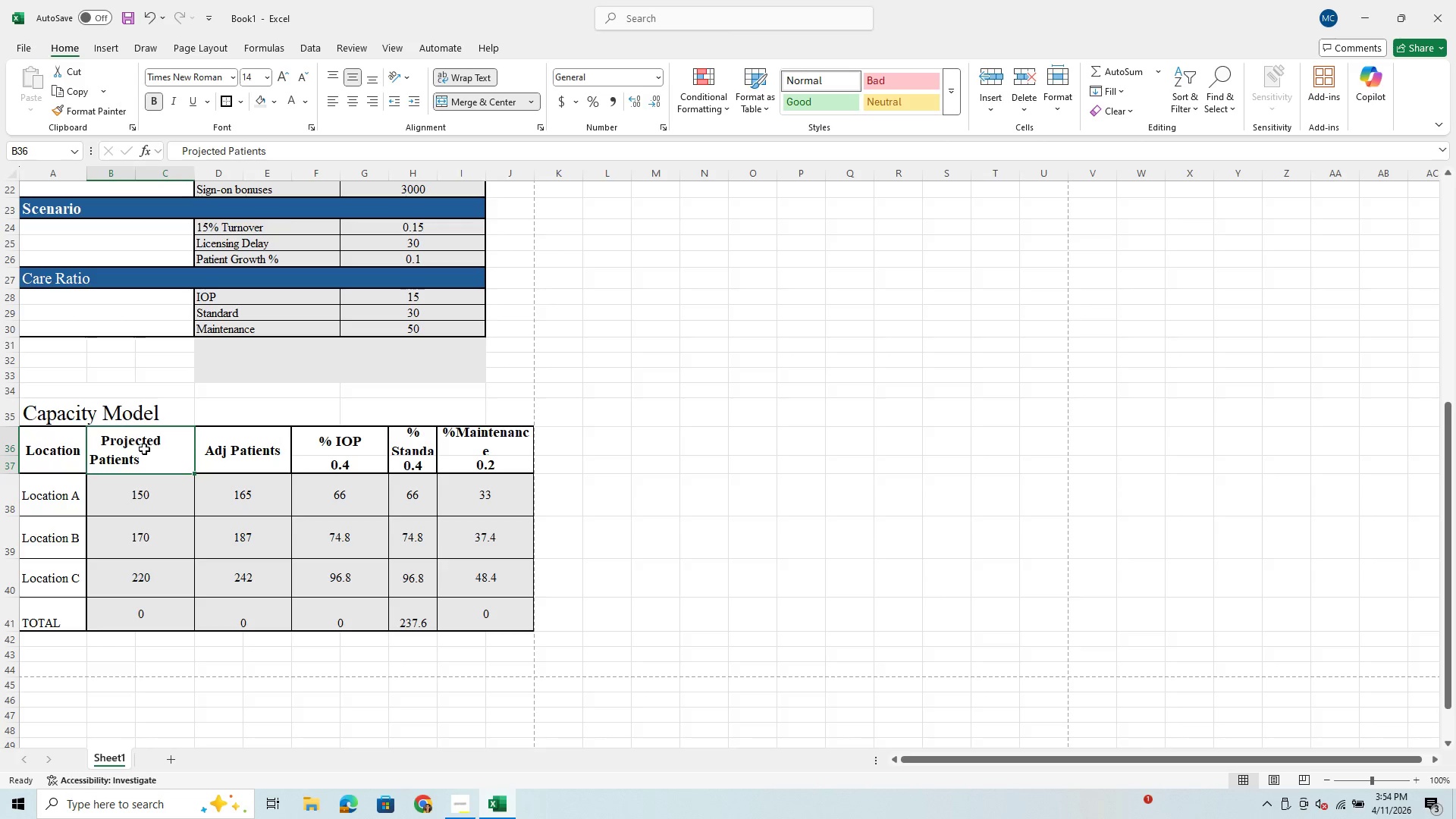 
left_click([144, 449])
 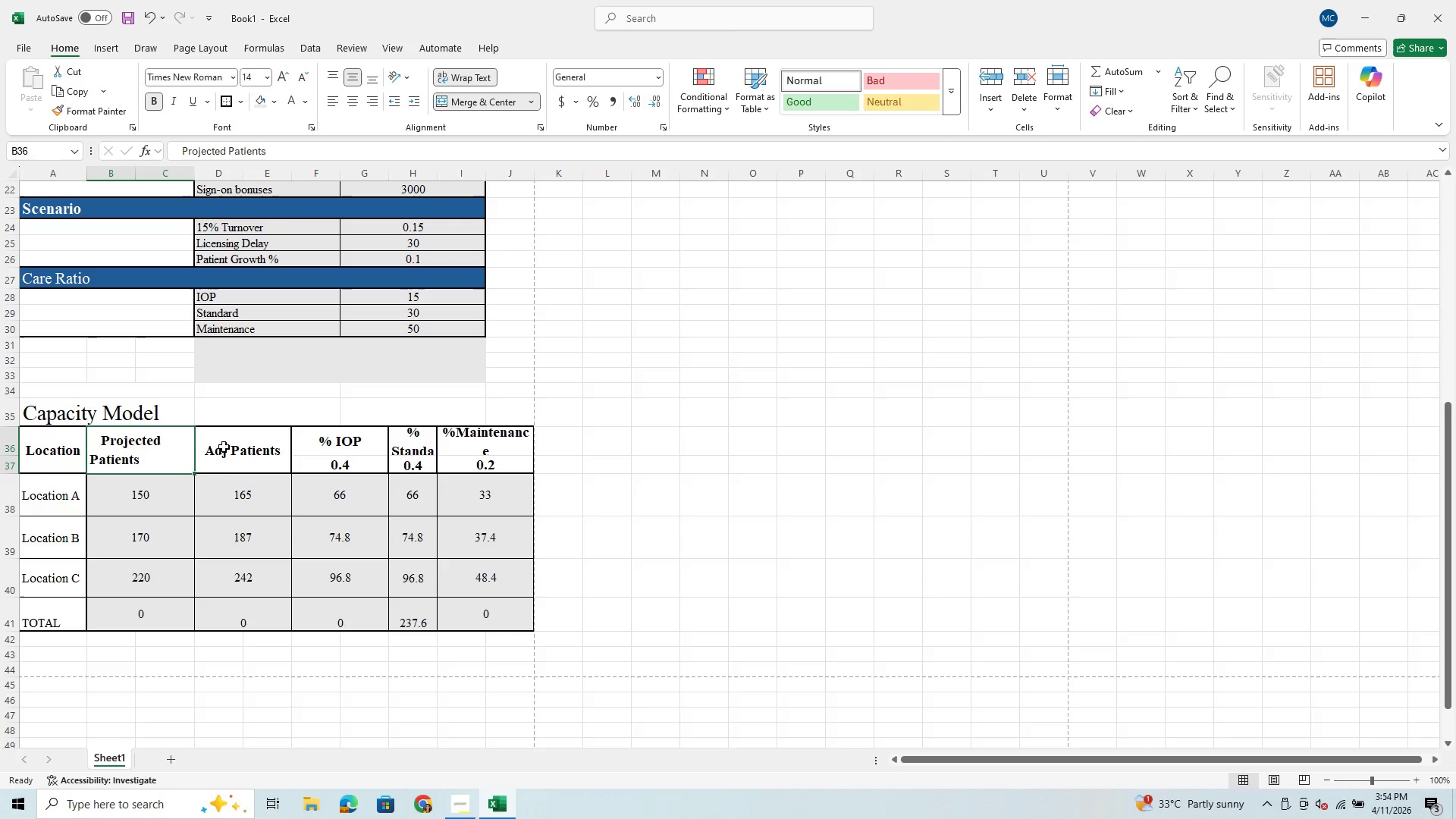 
left_click([250, 458])
 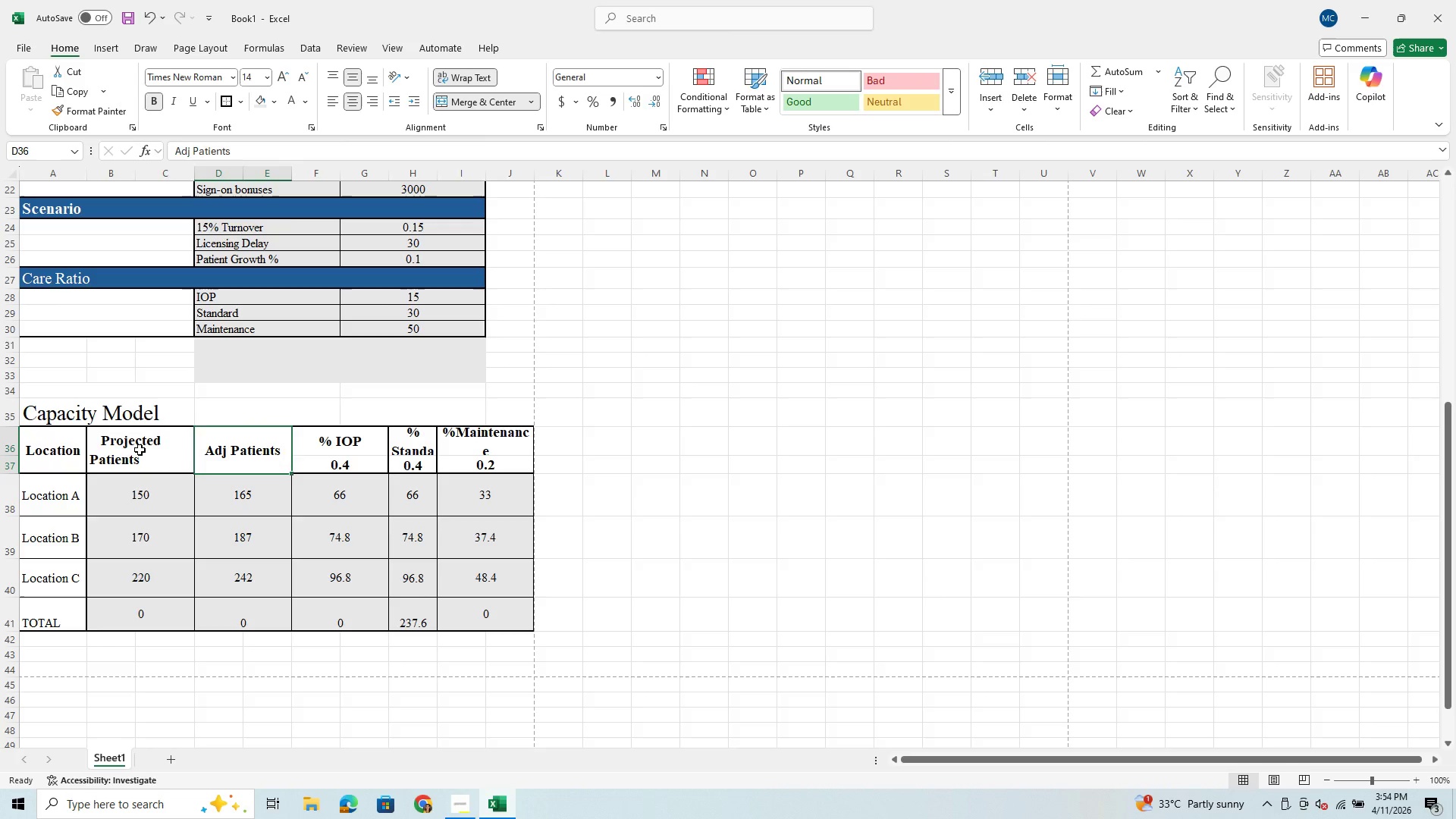 
left_click([140, 450])
 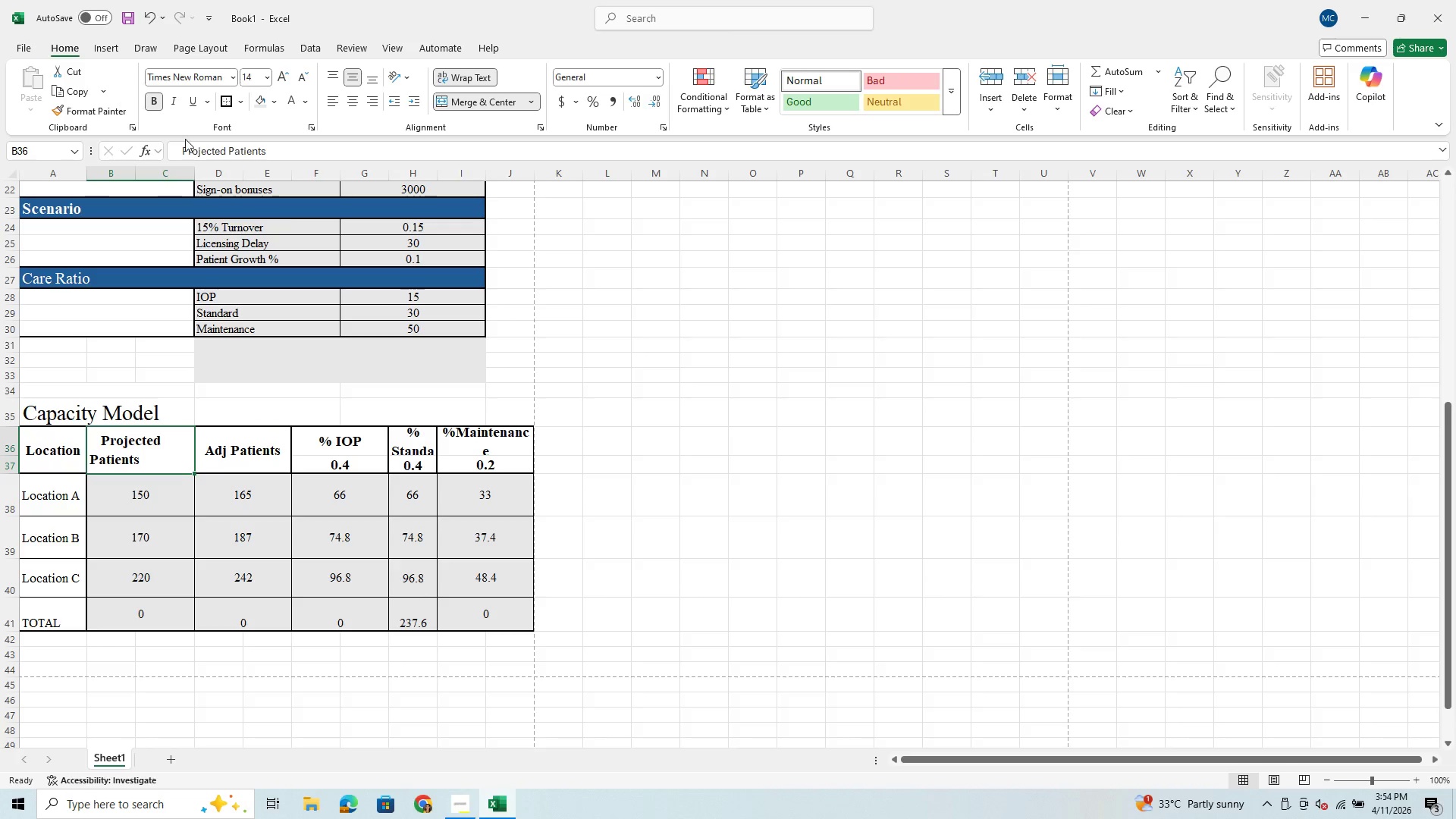 
left_click([184, 146])
 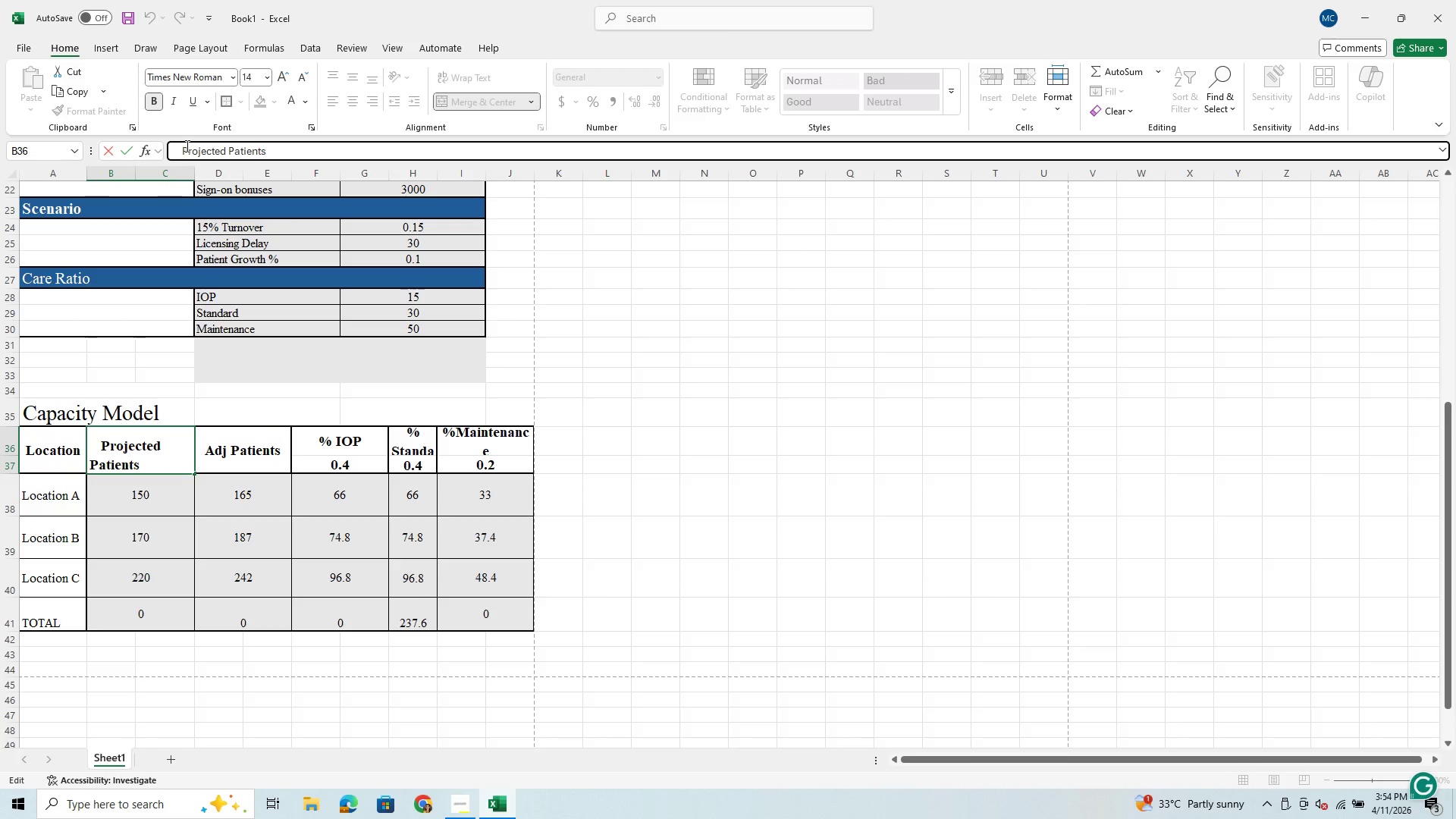 
key(Backspace)
 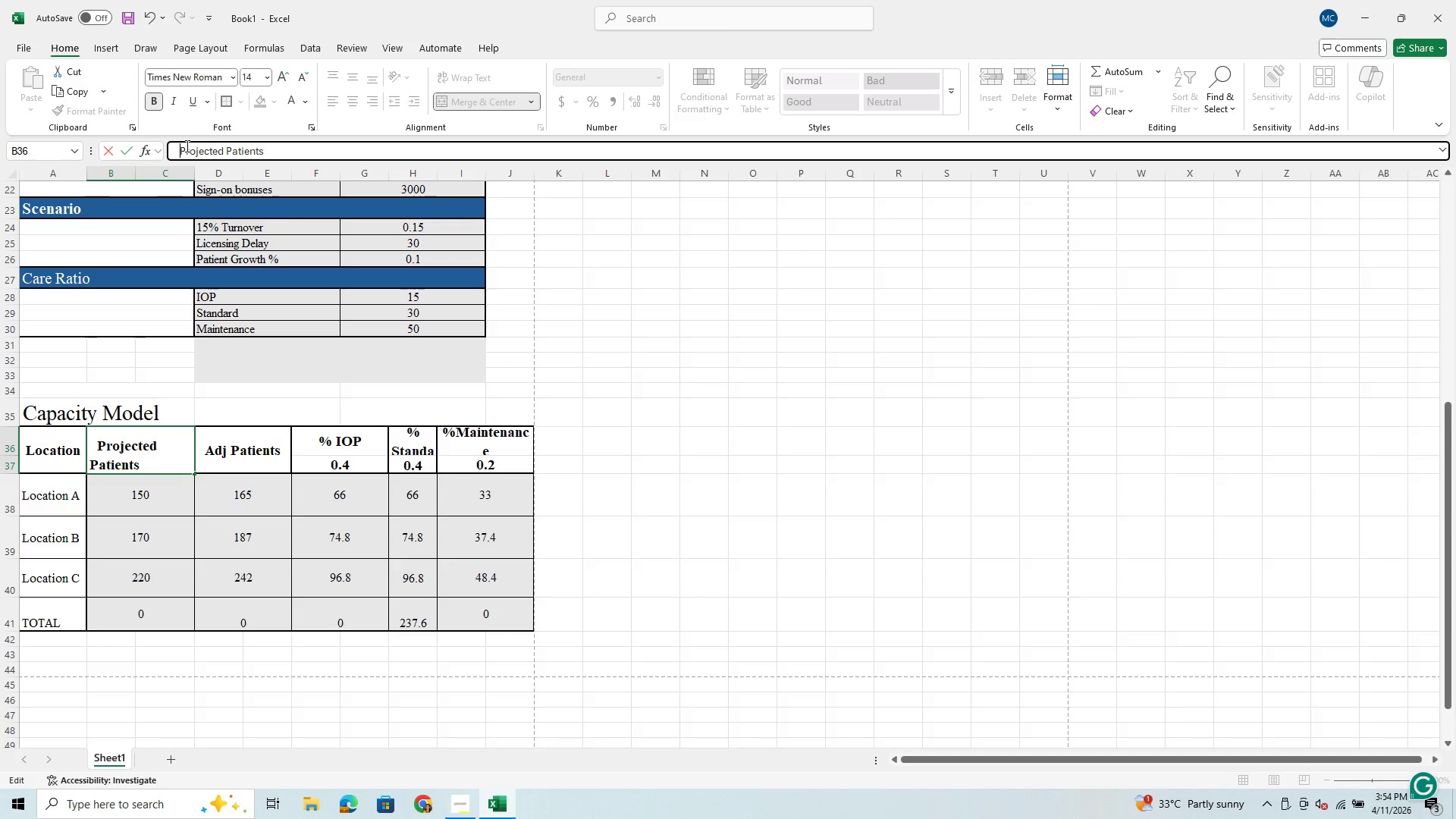 
key(Backspace)
 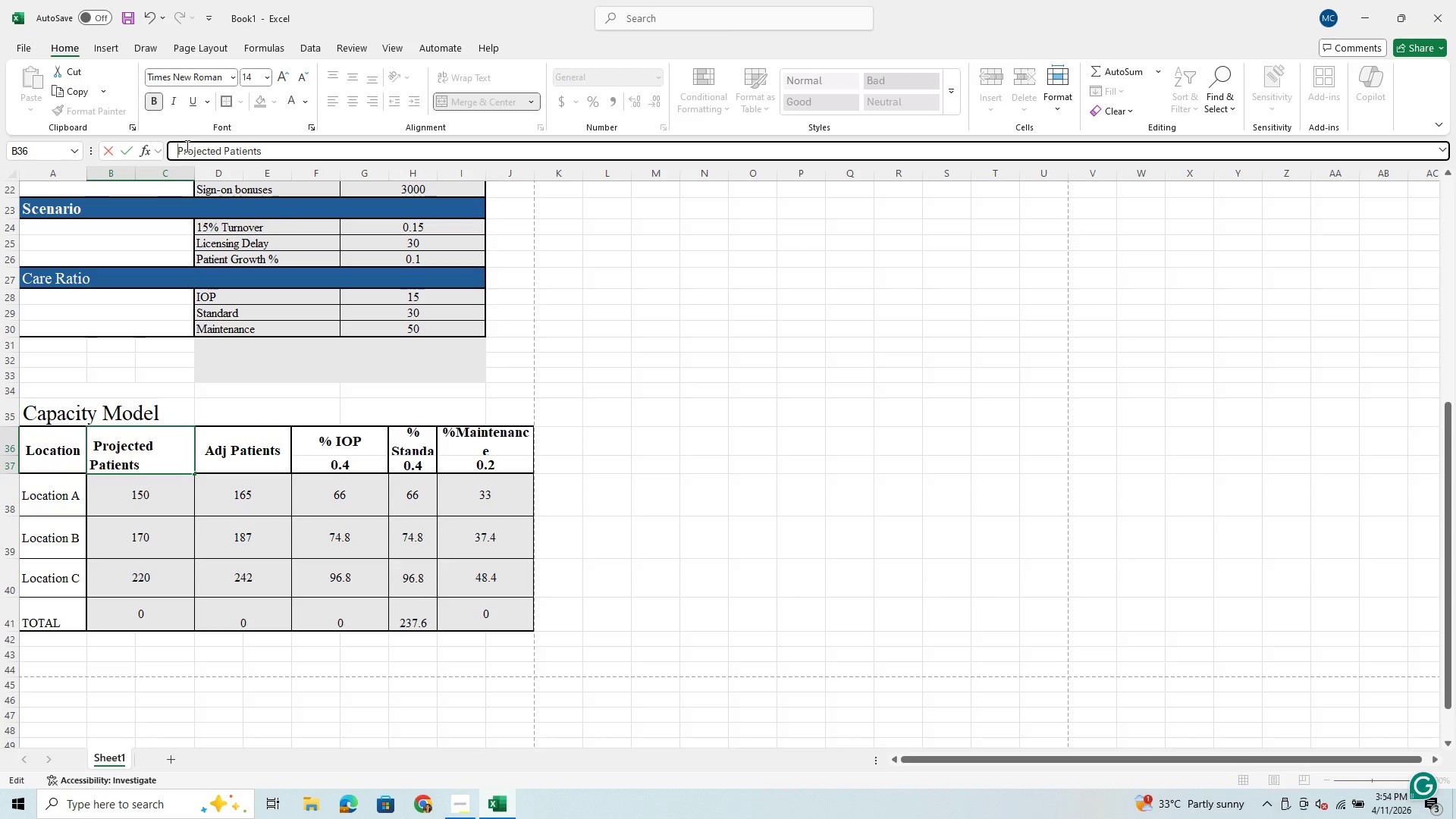 
key(Backspace)
 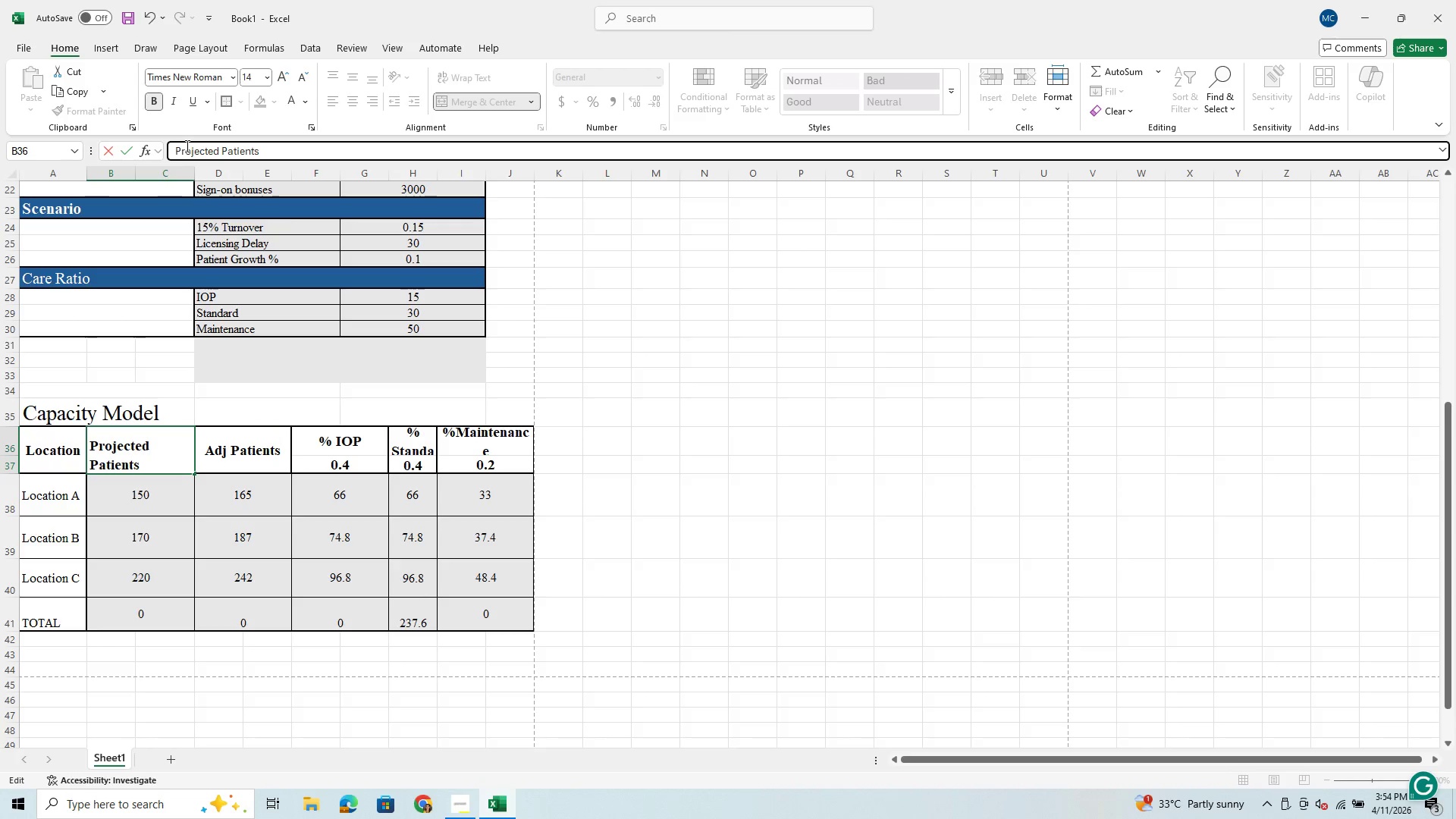 
key(Backspace)
 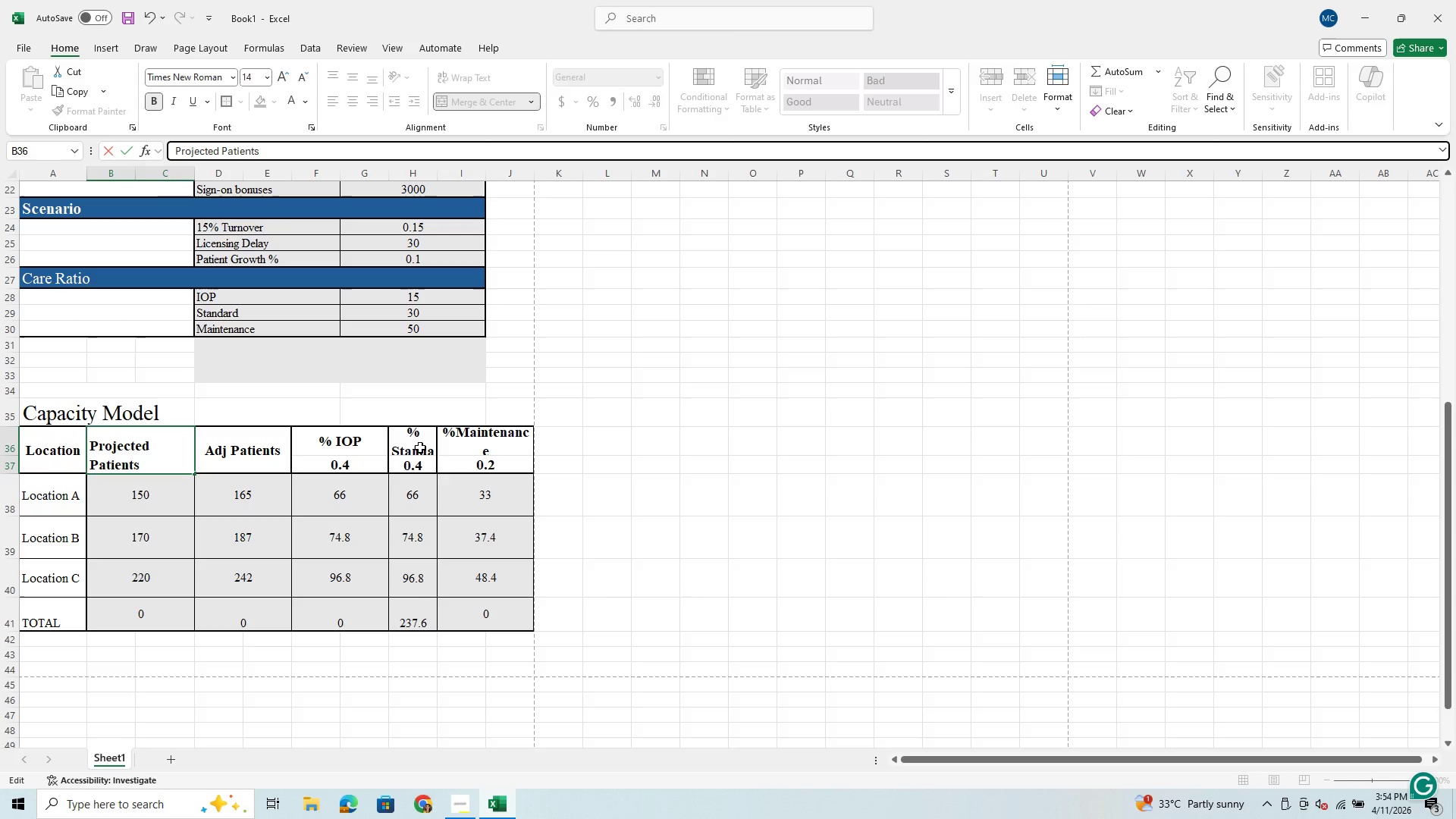 
wait(9.05)
 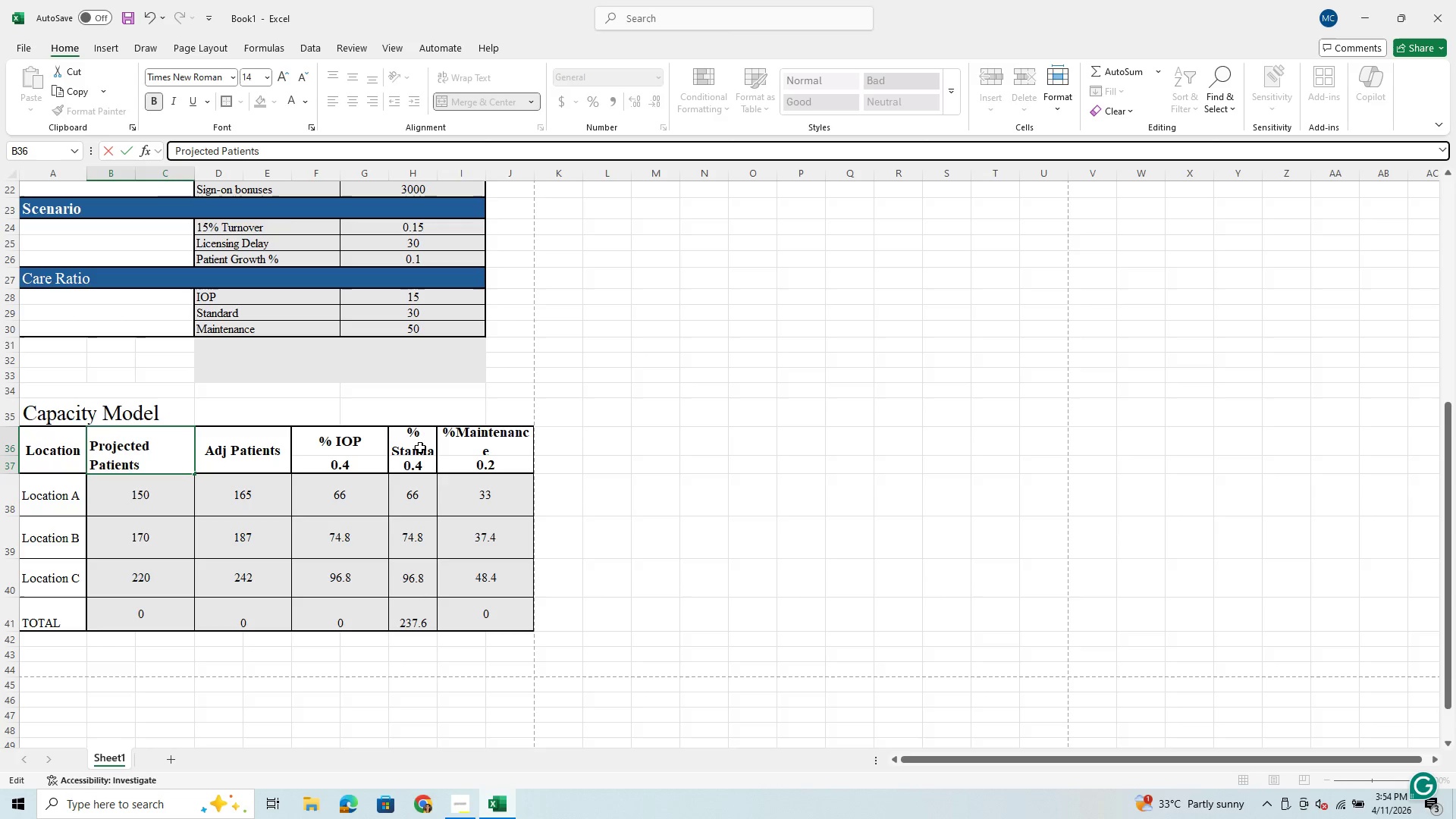 
left_click([194, 173])
 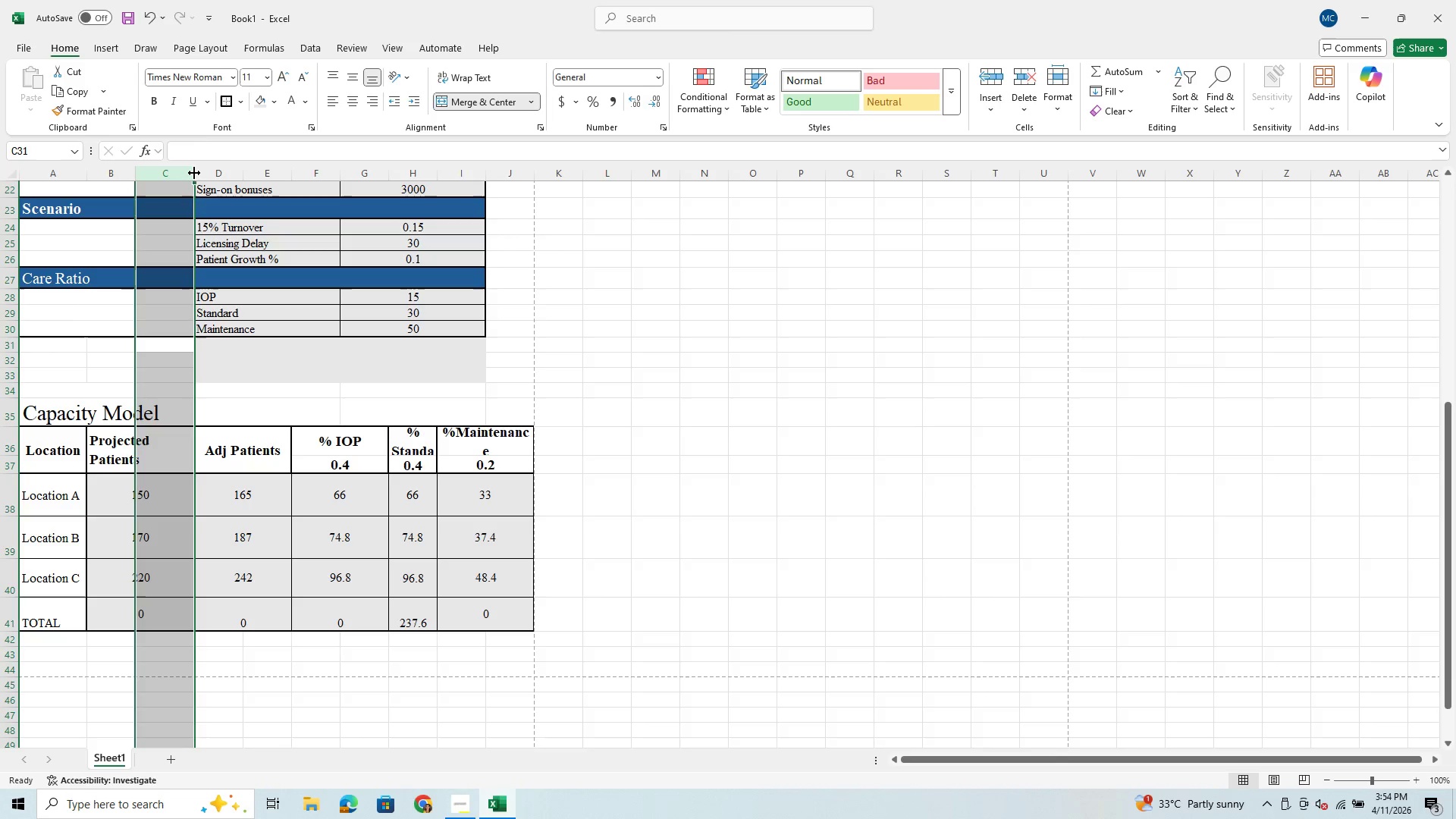 
left_click_drag(start_coordinate=[194, 173], to_coordinate=[155, 192])
 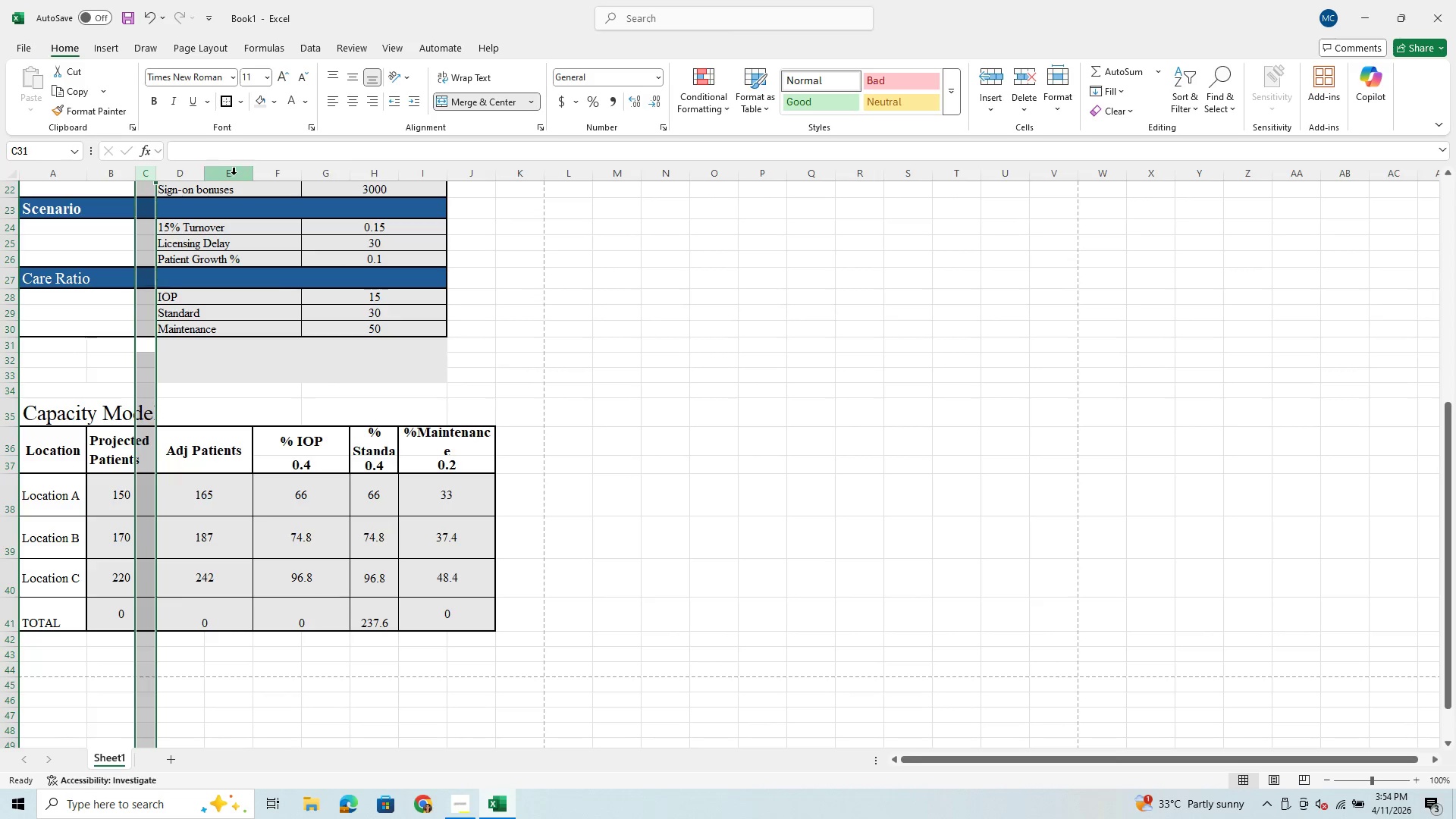 
left_click([189, 302])
 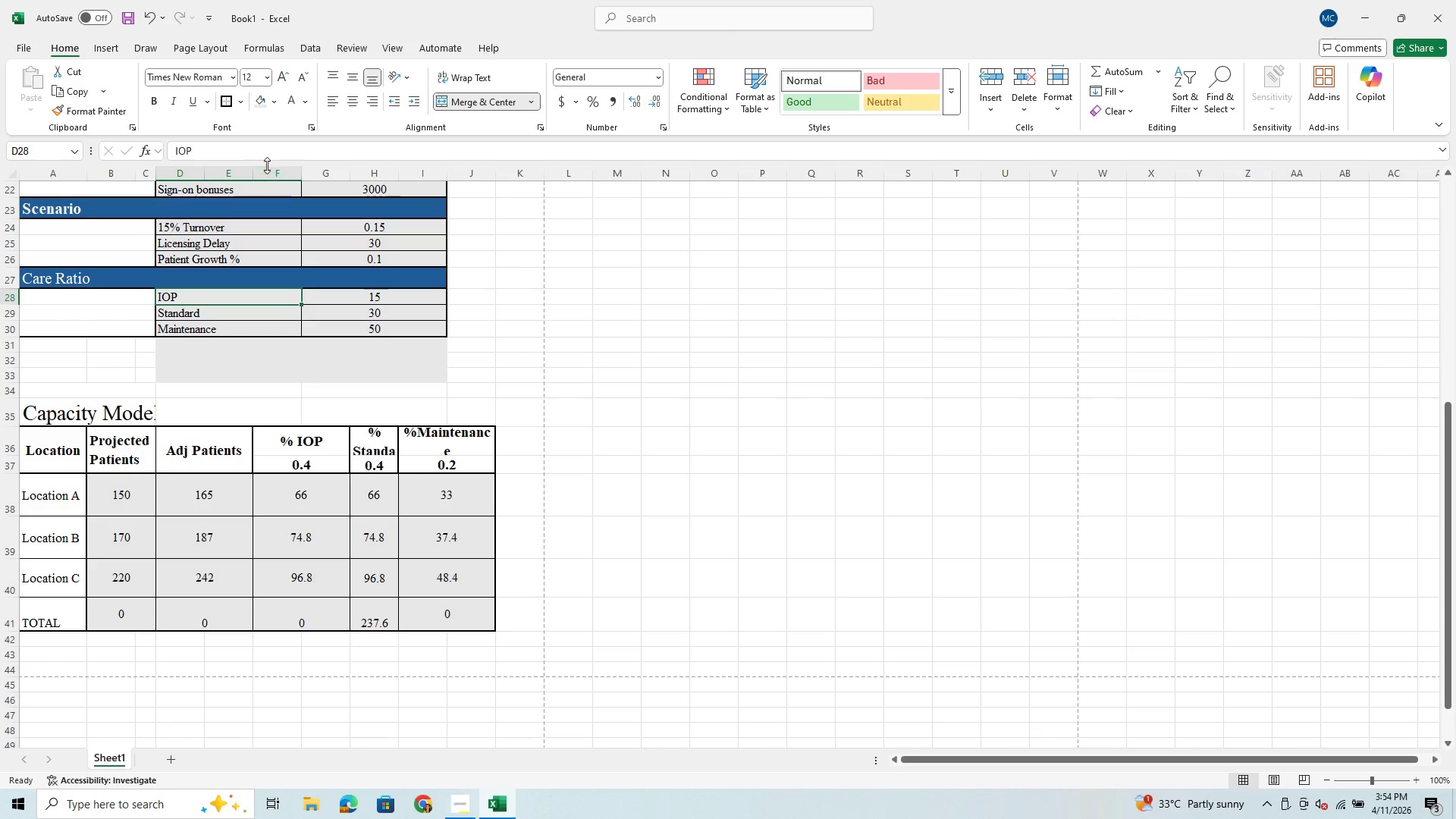 
left_click_drag(start_coordinate=[253, 173], to_coordinate=[242, 187])
 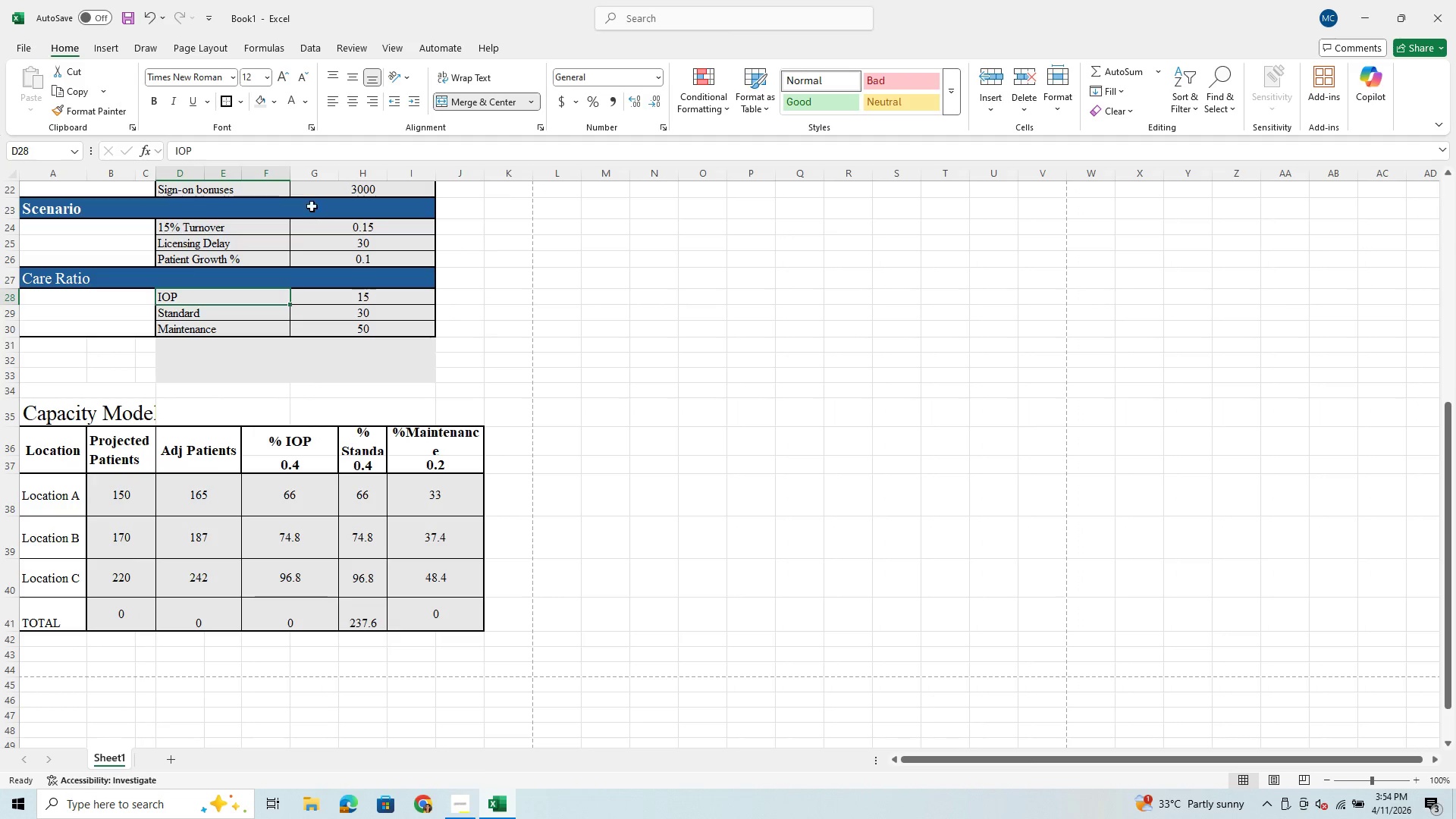 
left_click([315, 174])
 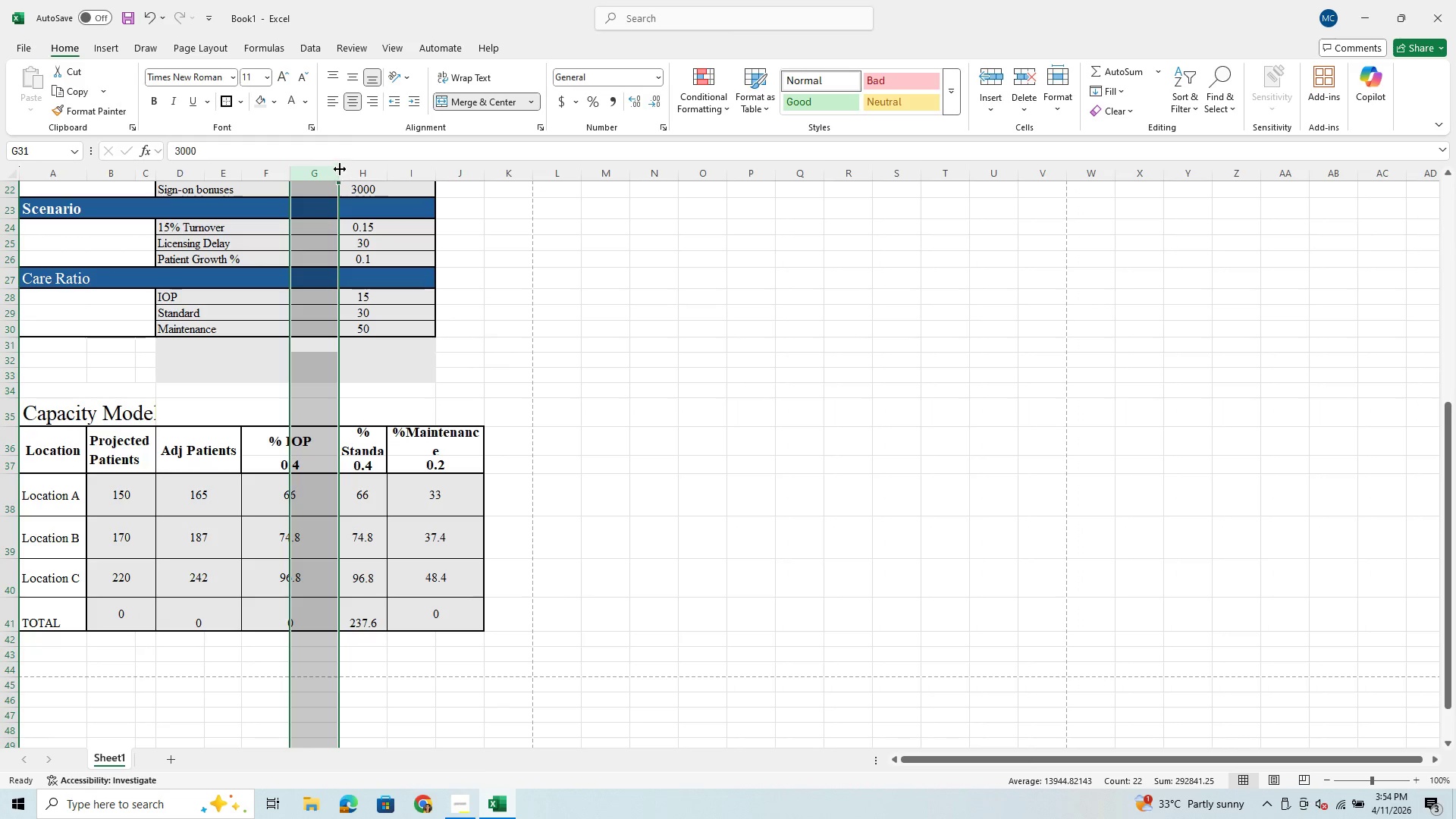 
left_click_drag(start_coordinate=[340, 169], to_coordinate=[306, 196])
 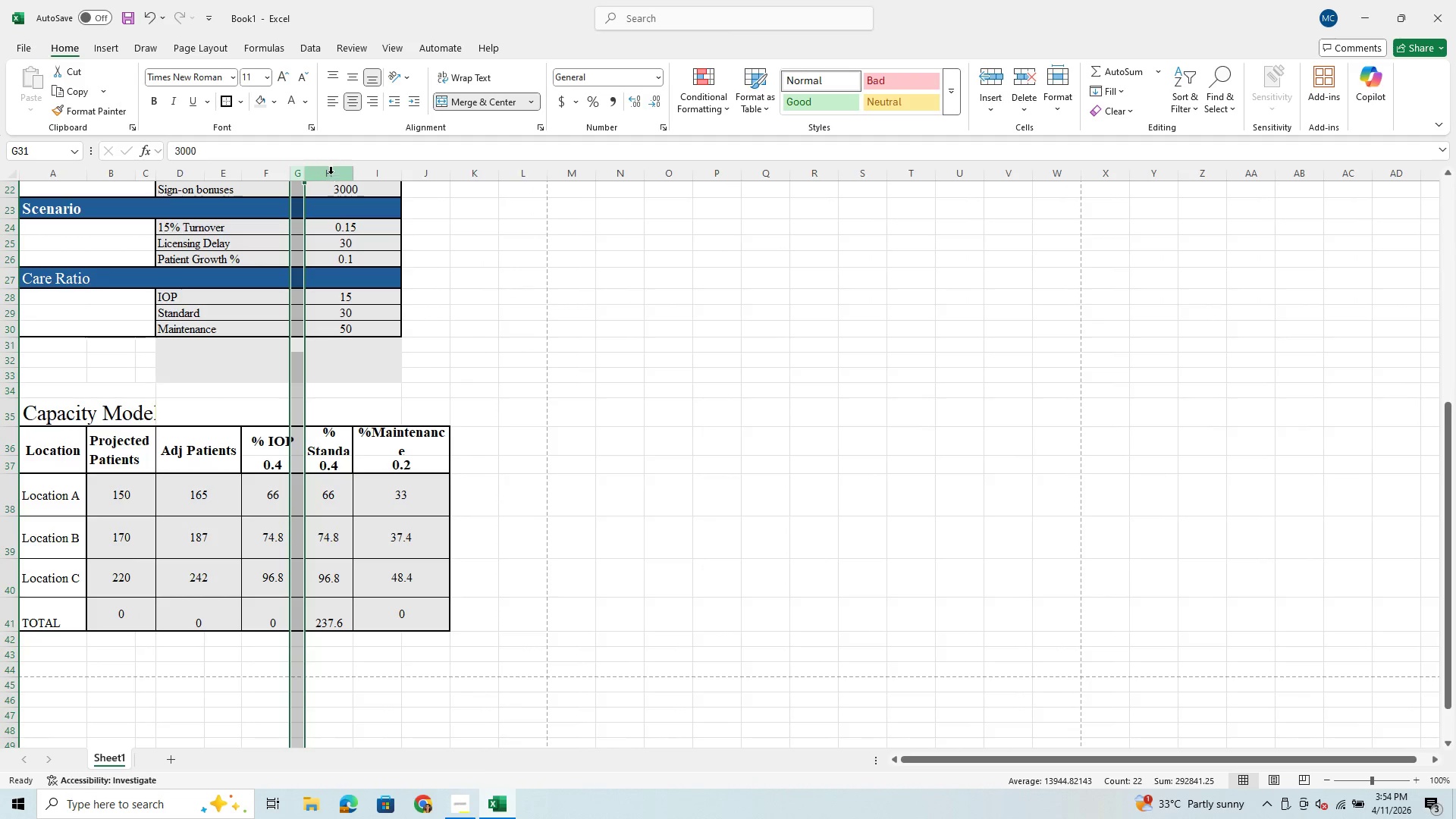 
left_click([328, 172])
 